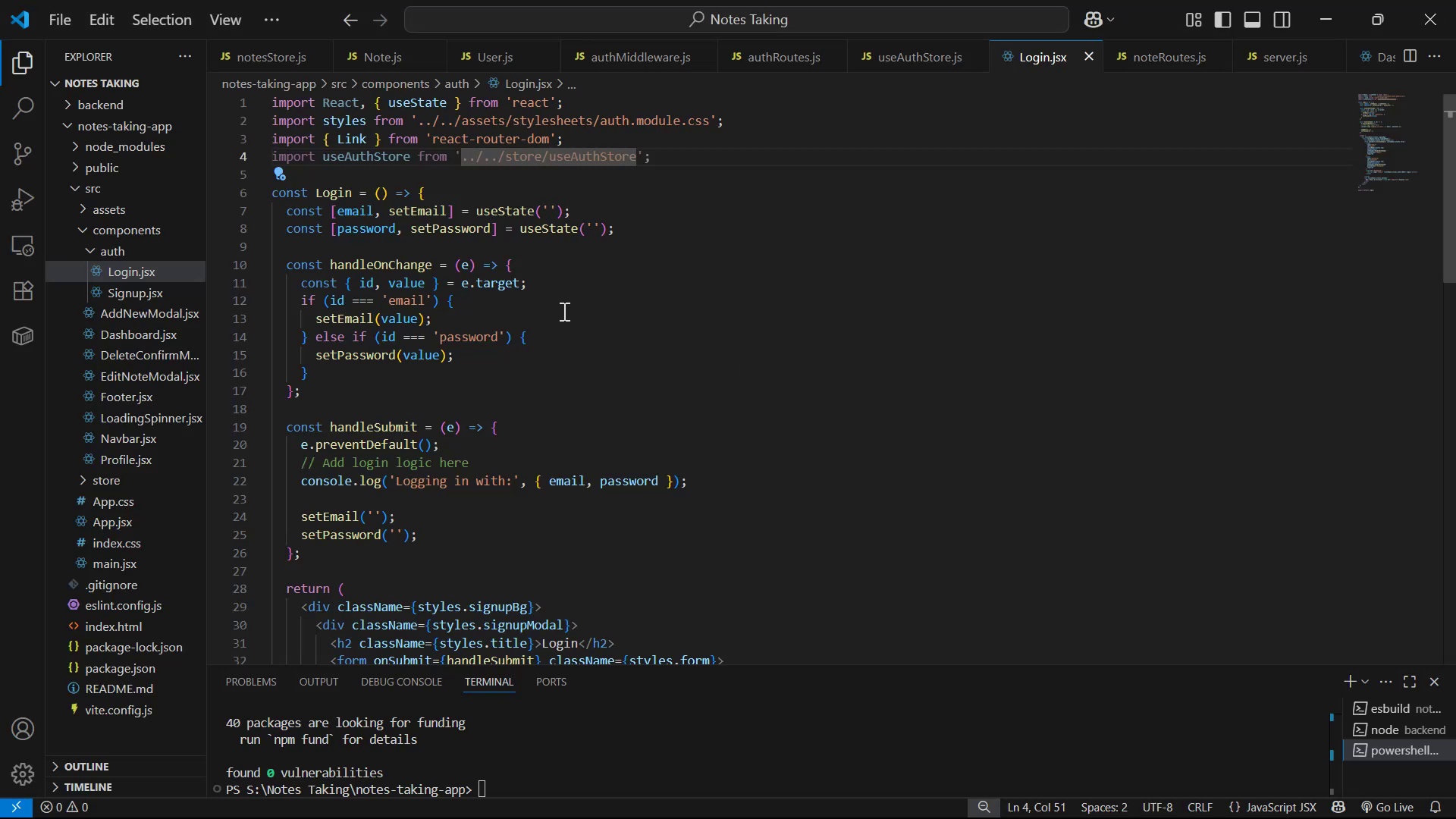 
key(Enter)
 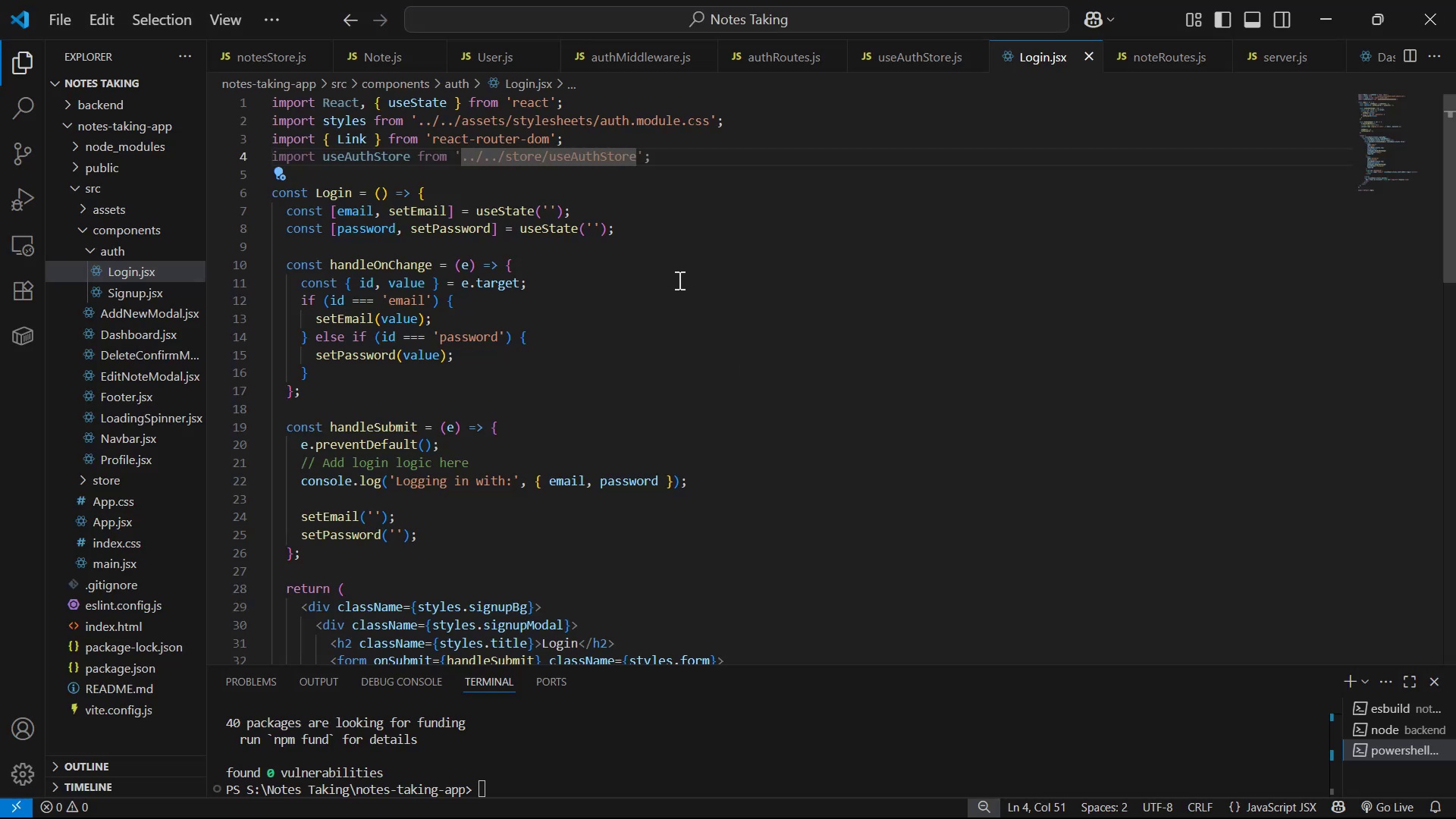 
type(npm i )
 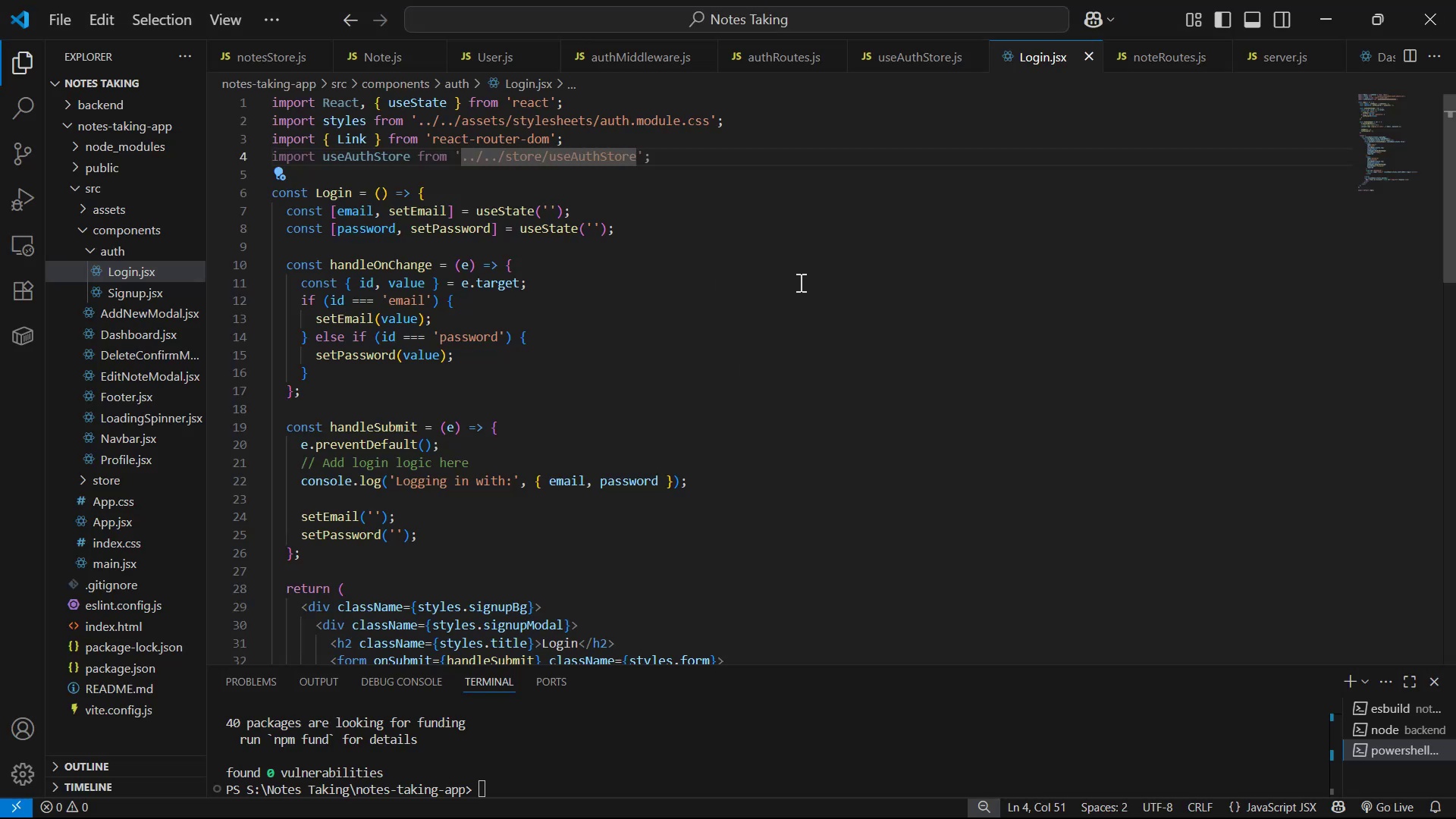 
key(Control+V)
 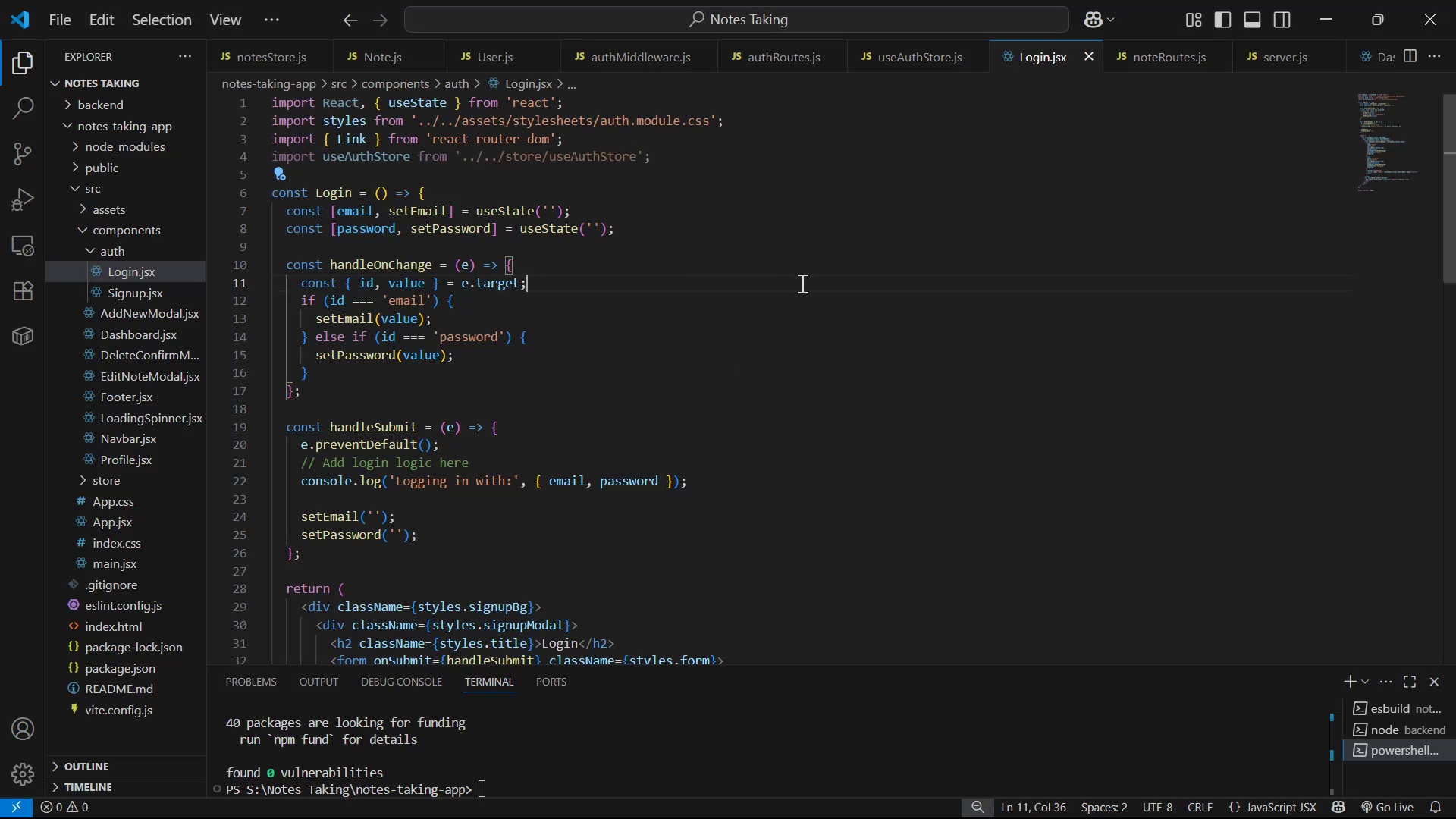 
key(Enter)
 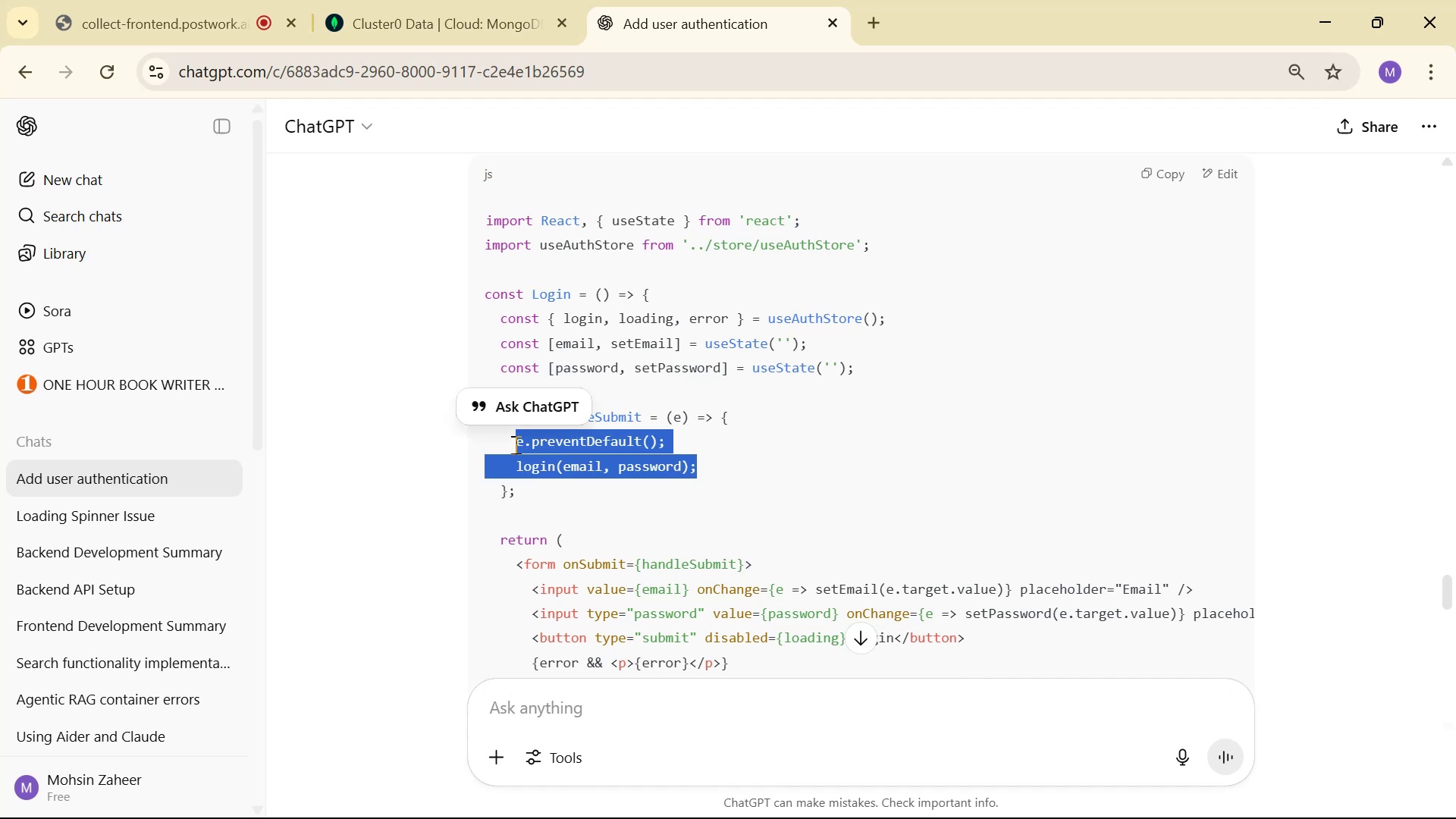 
wait(7.6)
 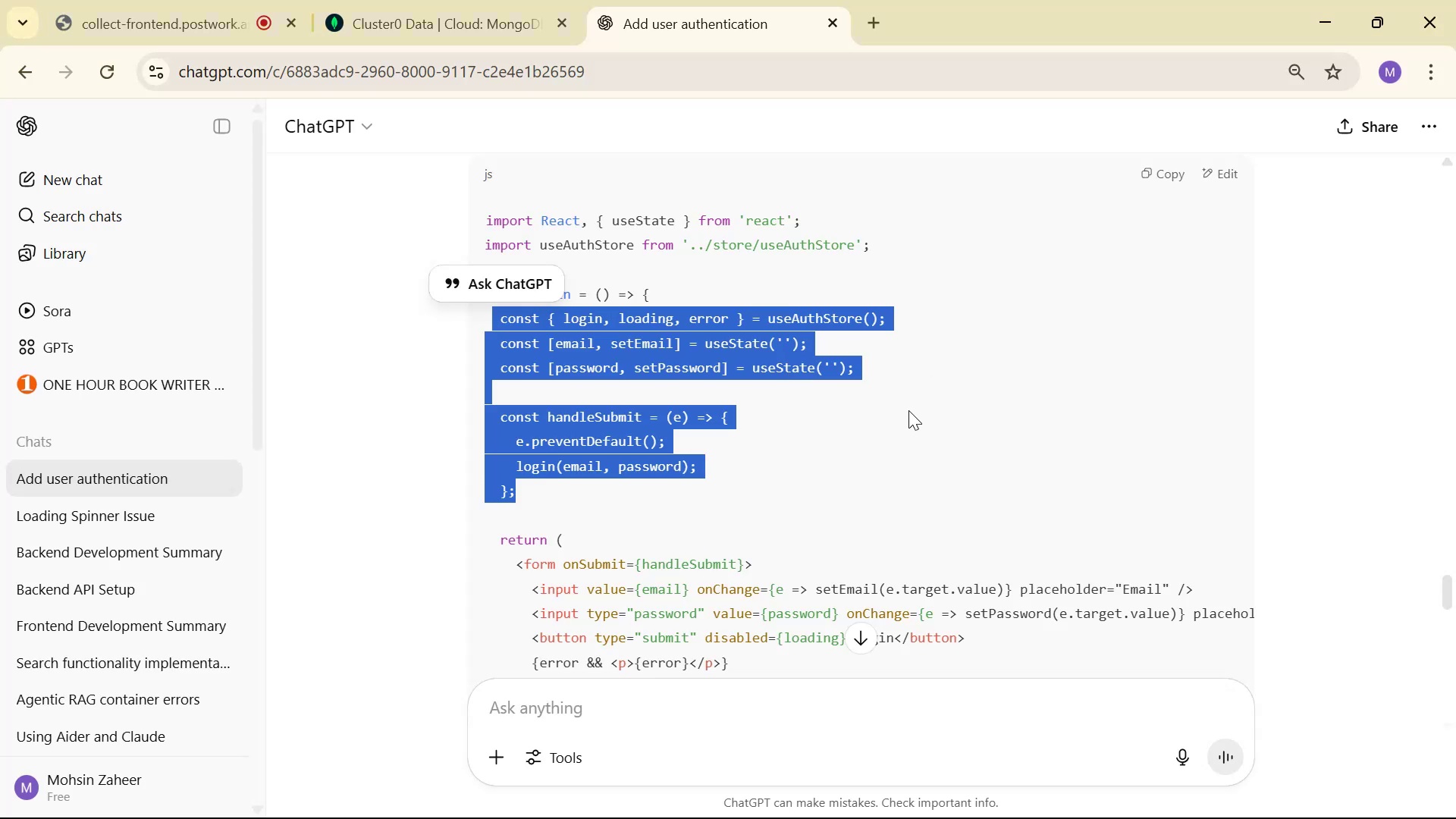 
key(Alt+AltLeft)
 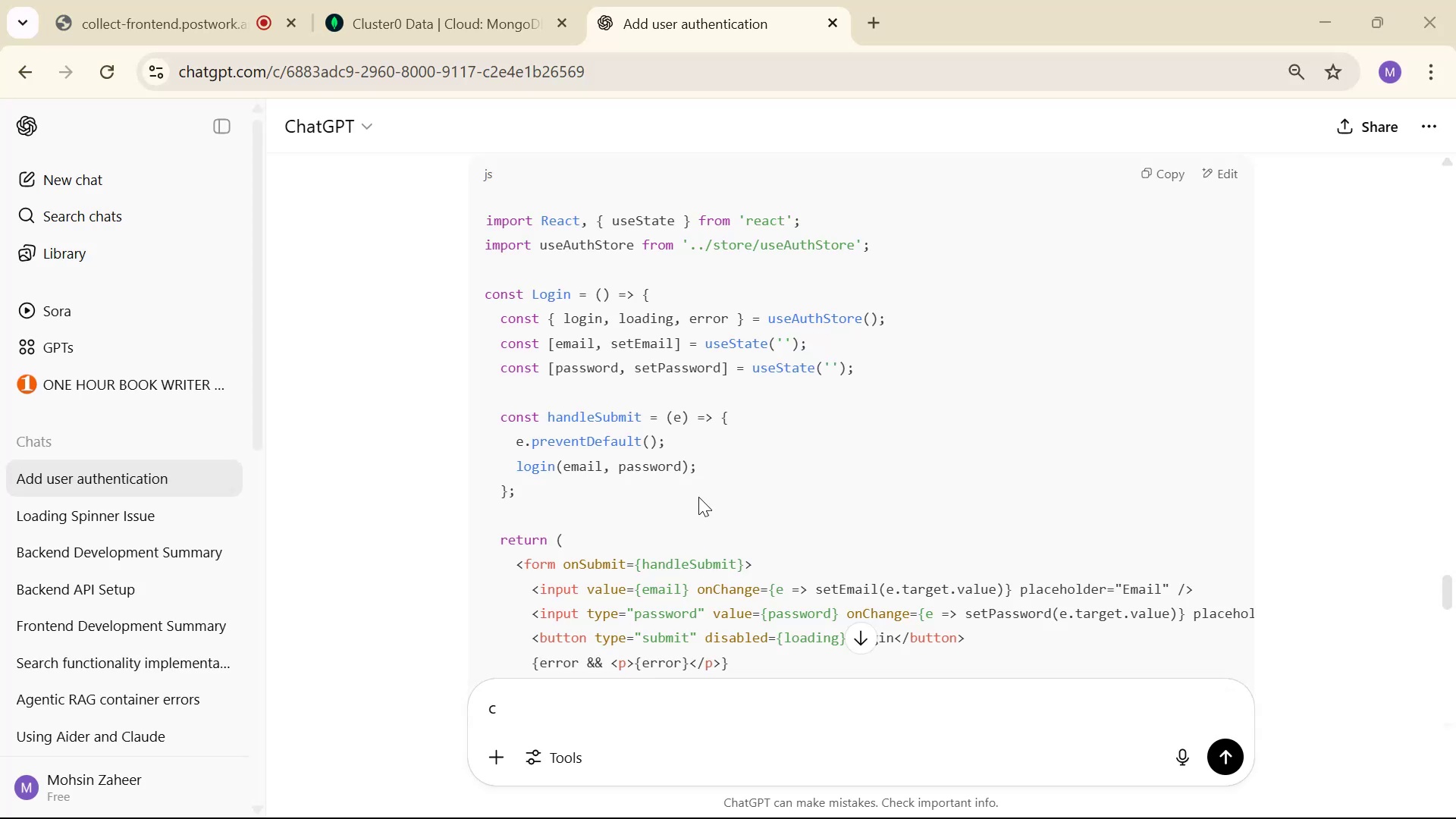 
key(Alt+Tab)
 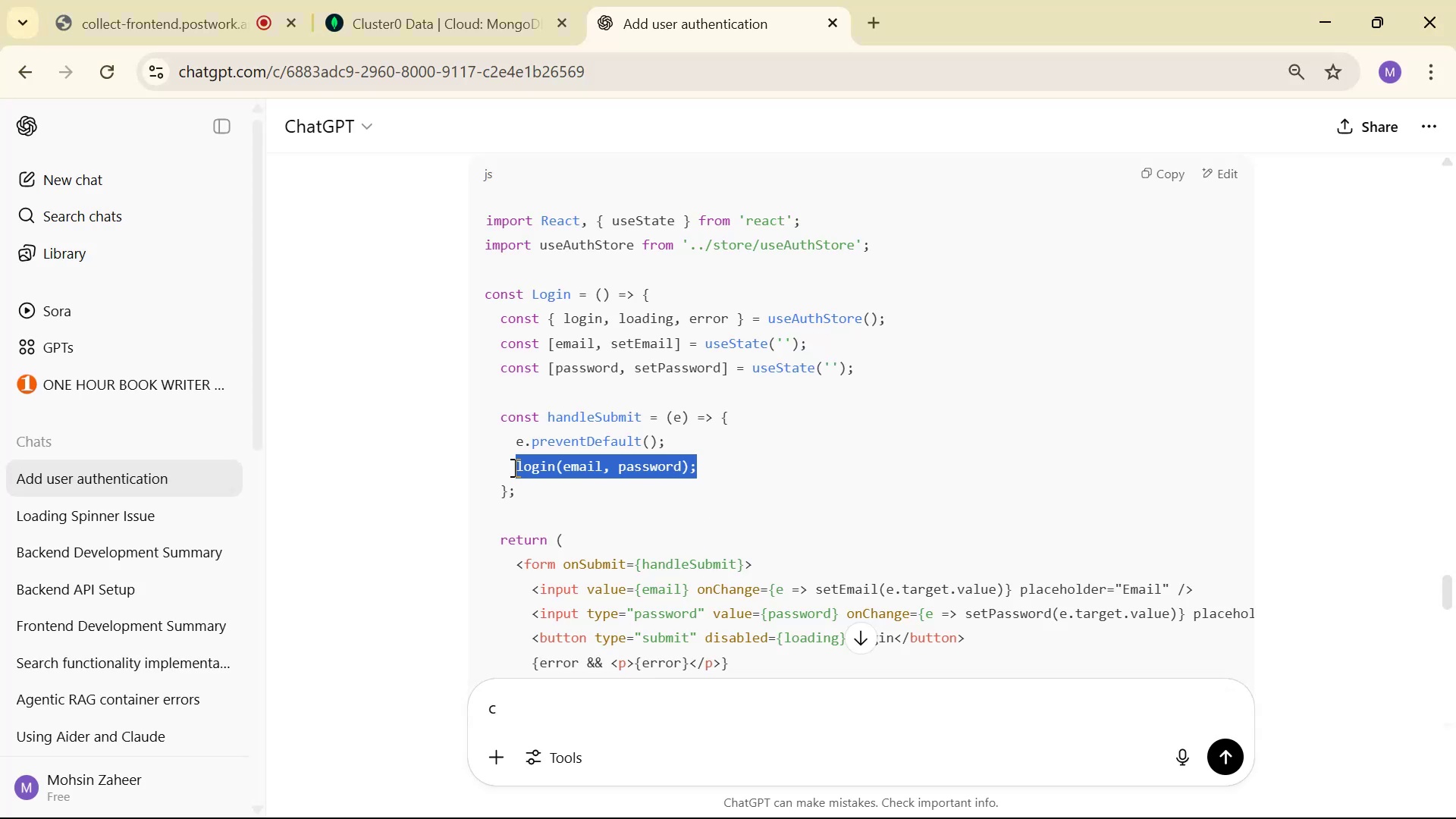 
key(Alt+AltLeft)
 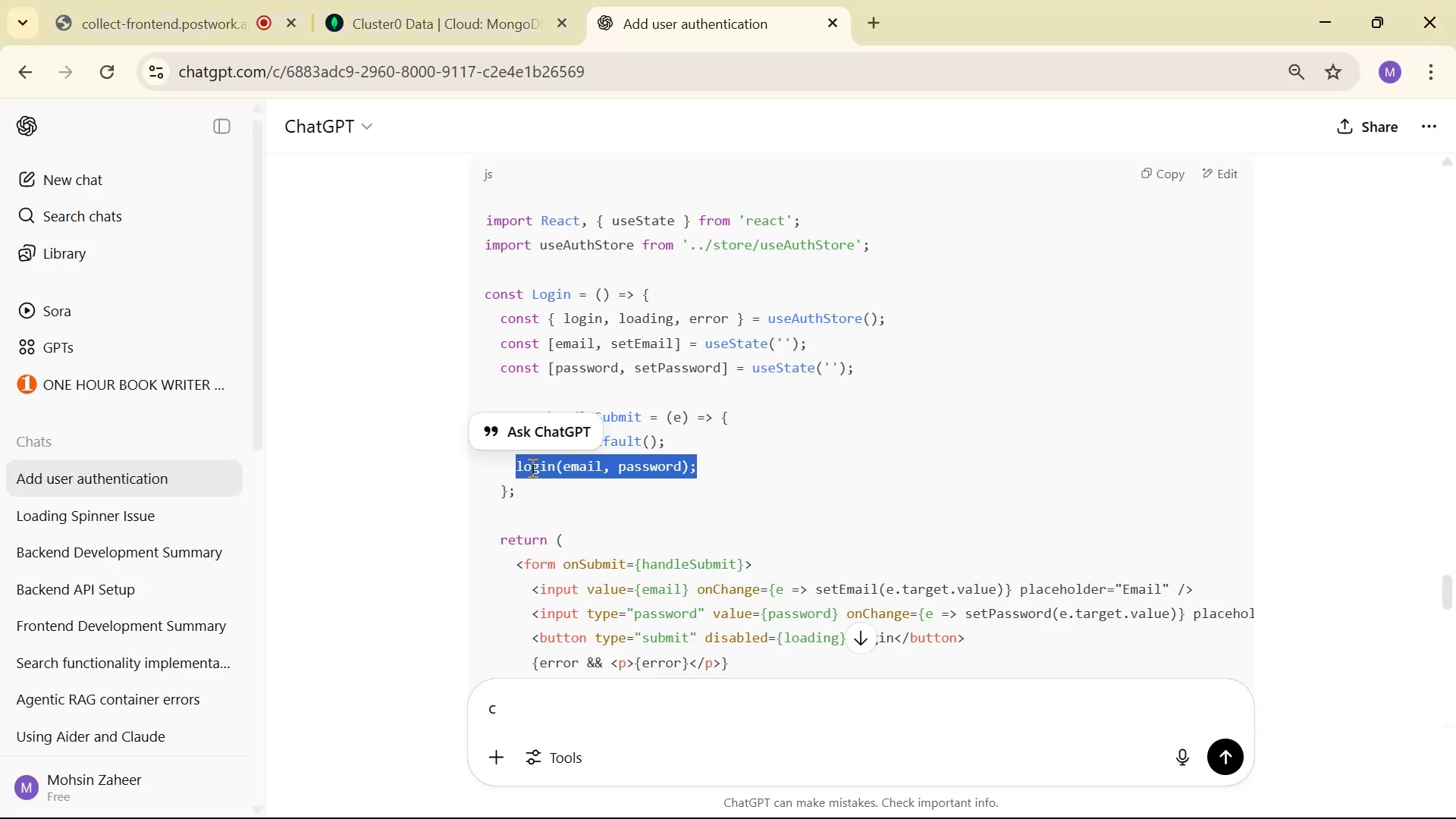 
key(Alt+Tab)
 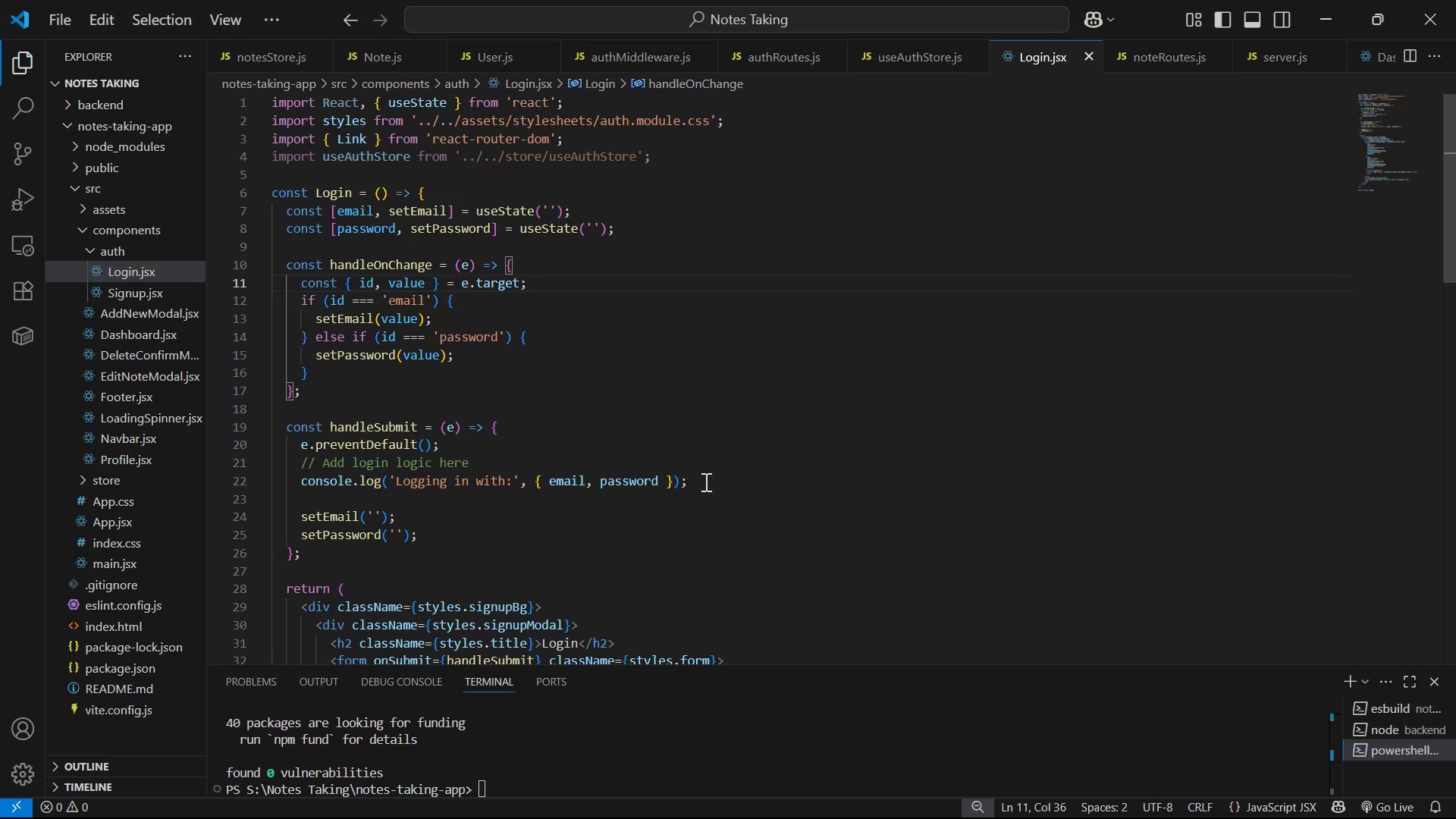 
key(Alt+AltLeft)
 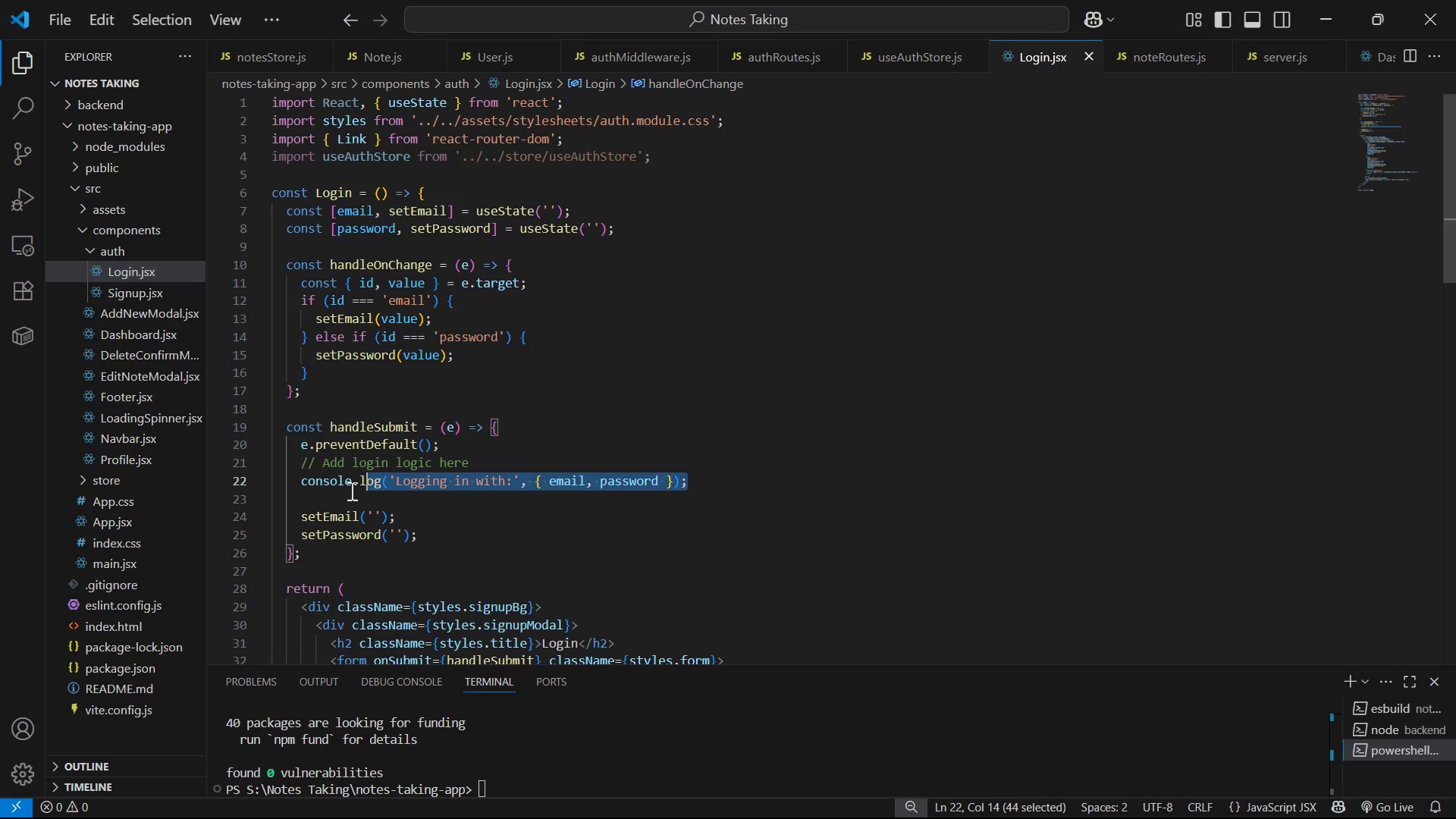 
key(Alt+Tab)
 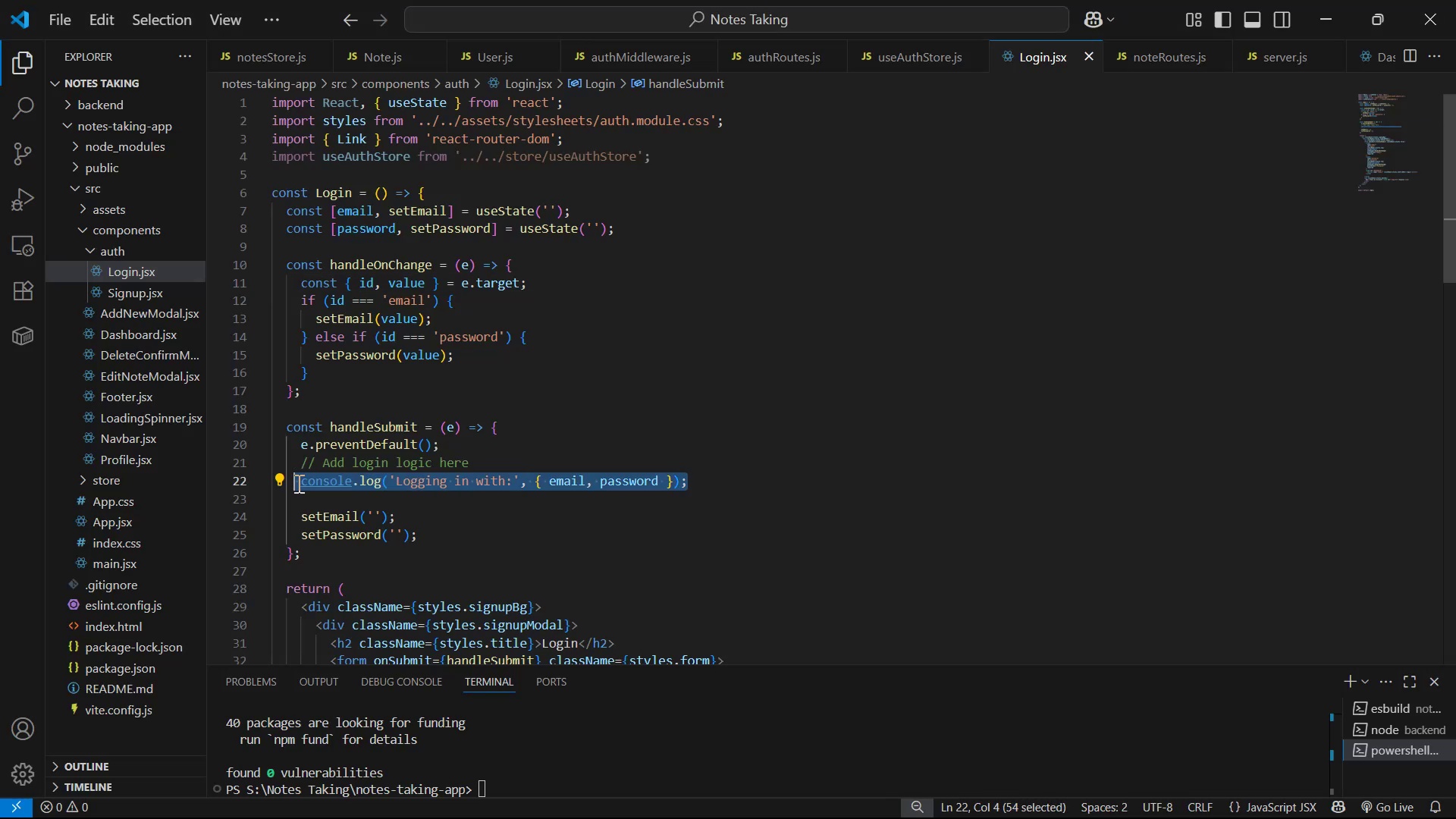 
scroll: coordinate [999, 288], scroll_direction: down, amount: 5.0
 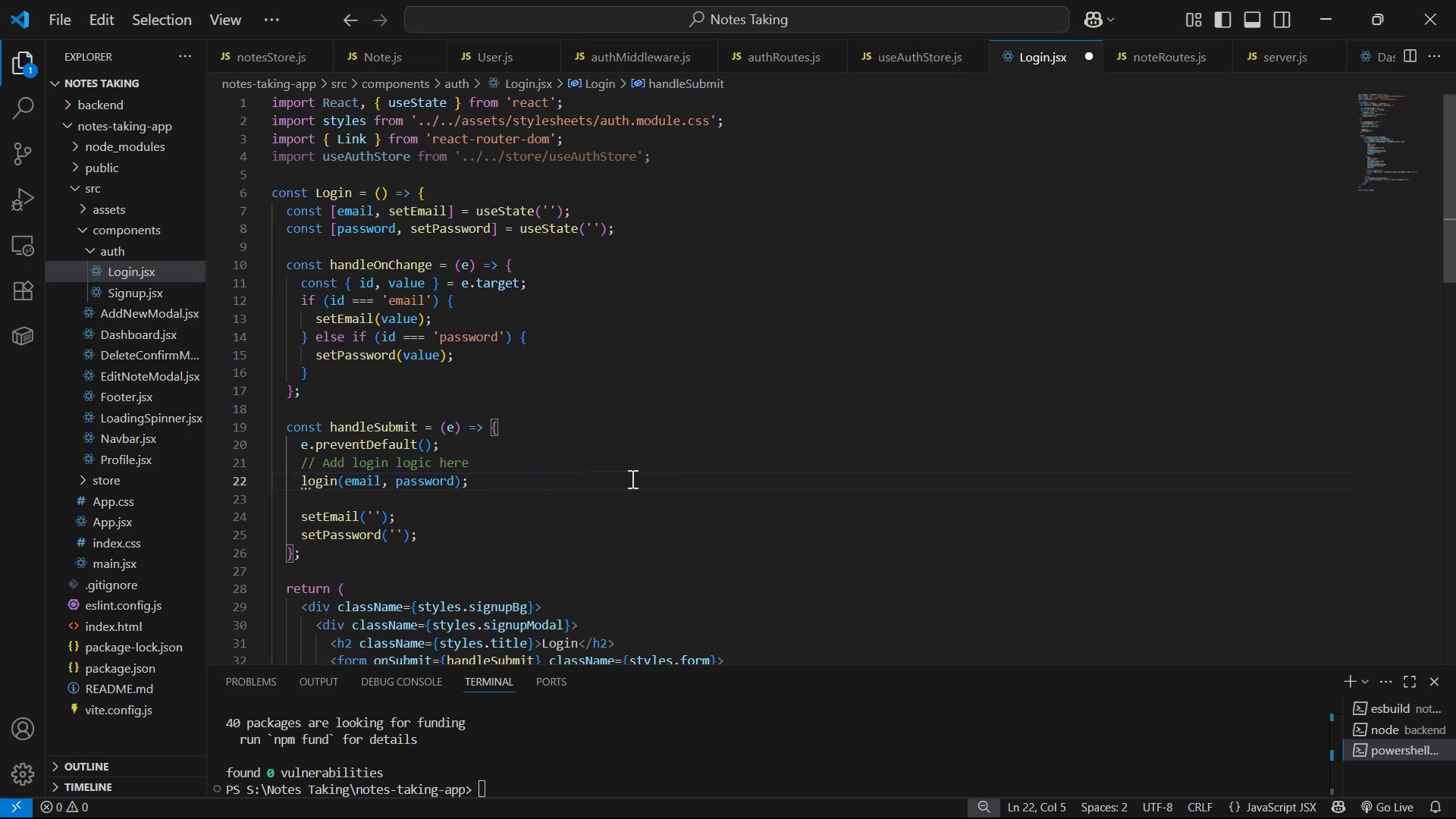 
left_click_drag(start_coordinate=[566, 289], to_coordinate=[703, 284])
 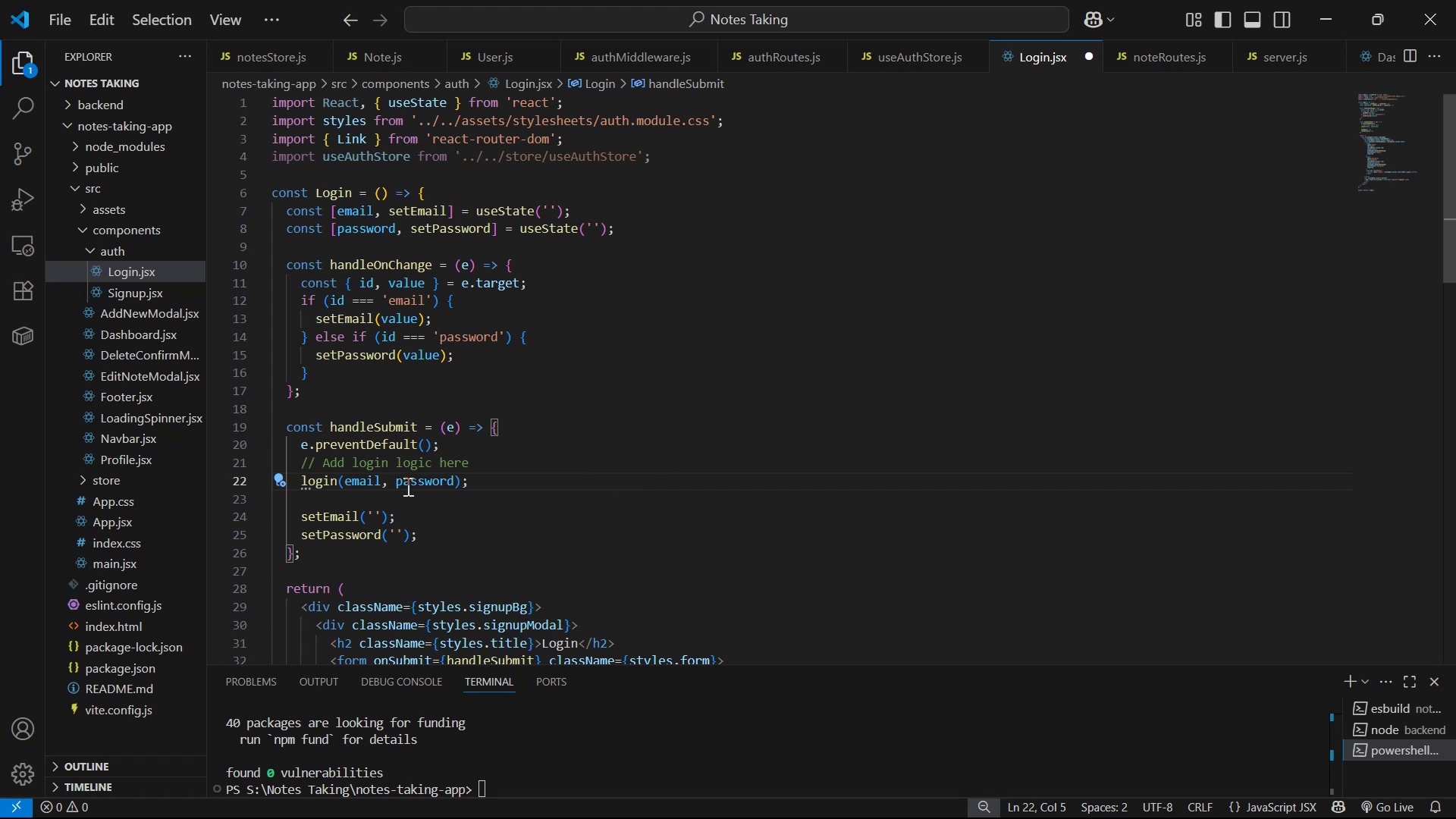 
key(Control+ControlLeft)
 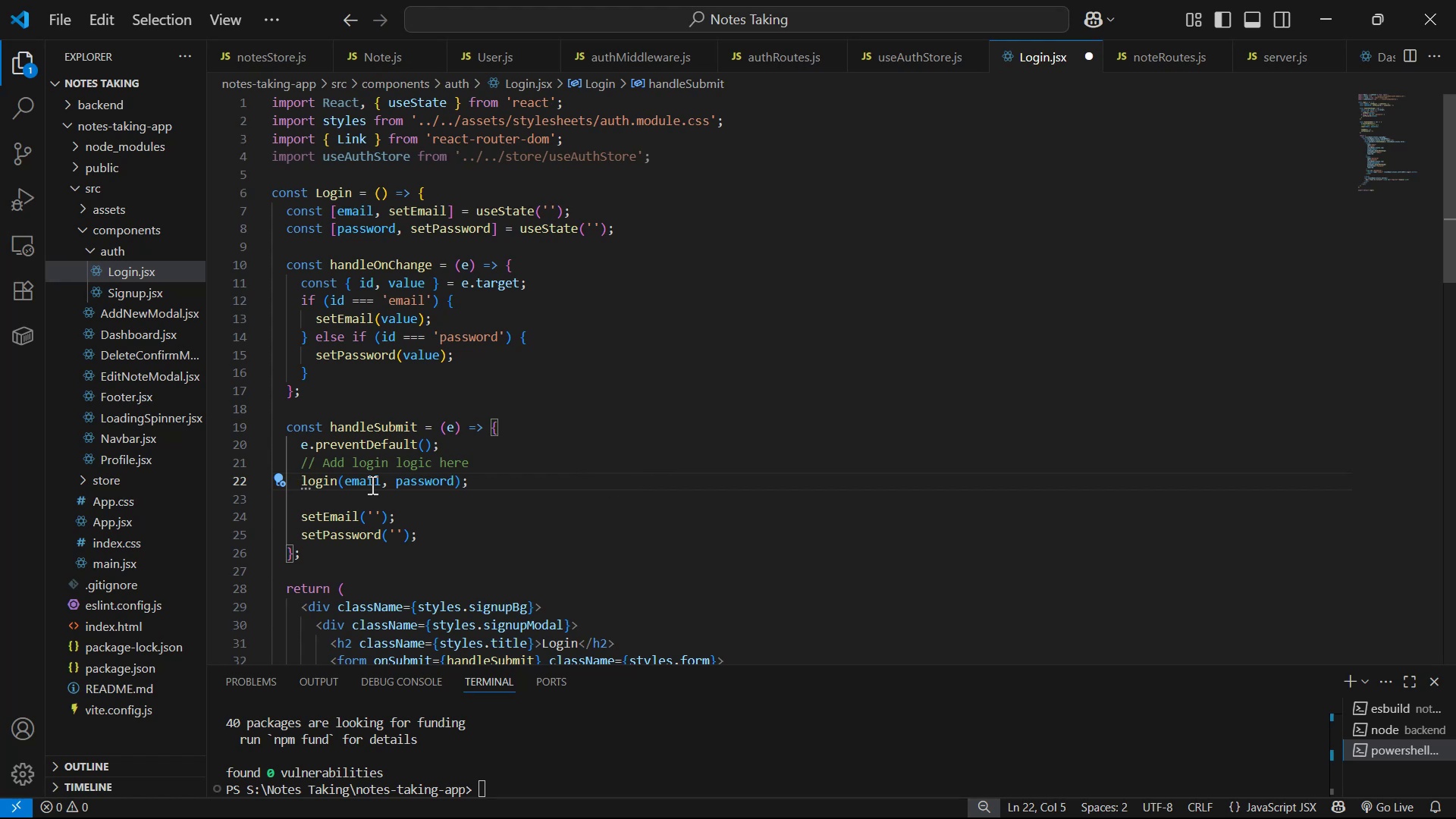 
key(Control+C)
 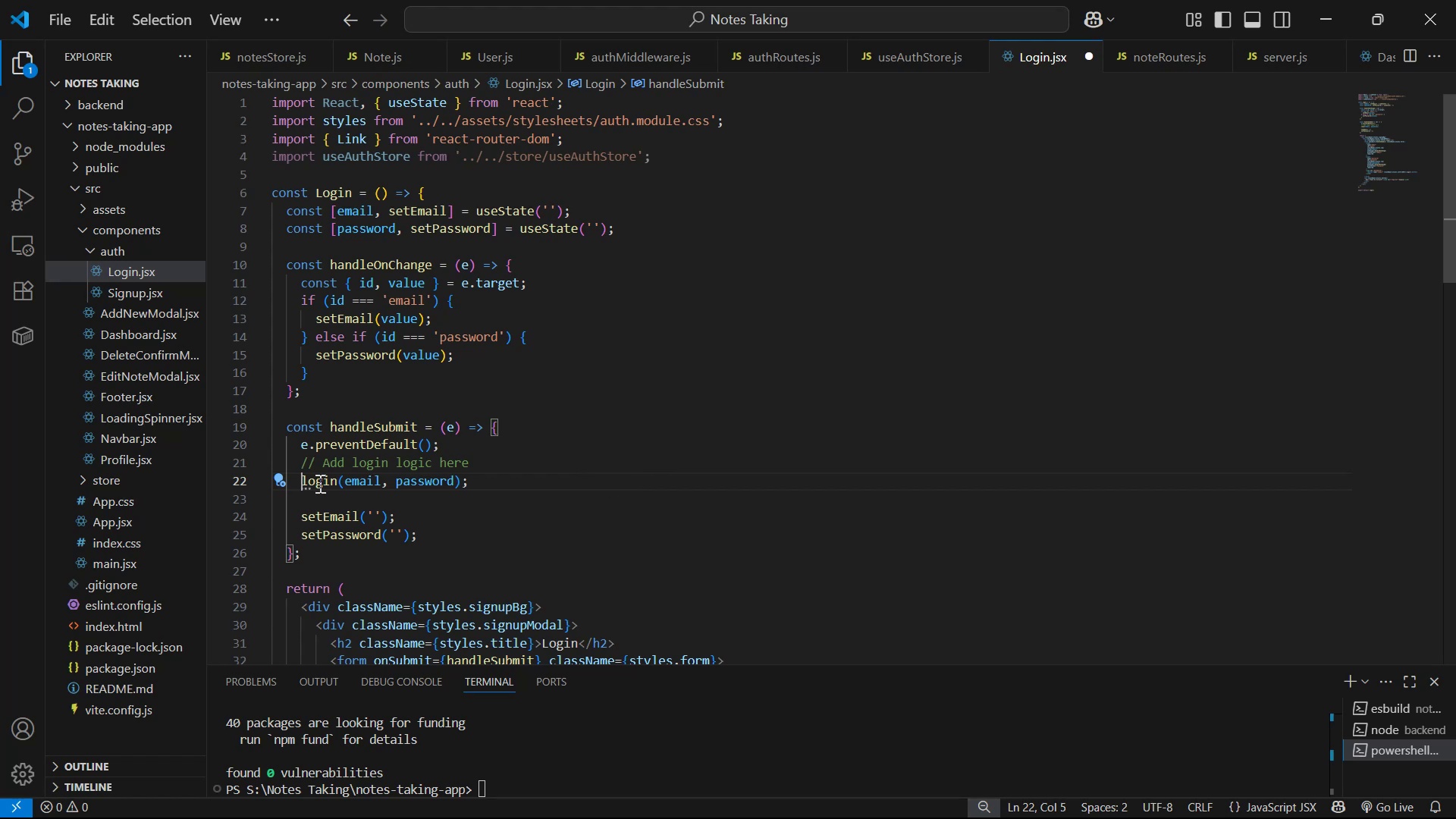 
key(Alt+AltLeft)
 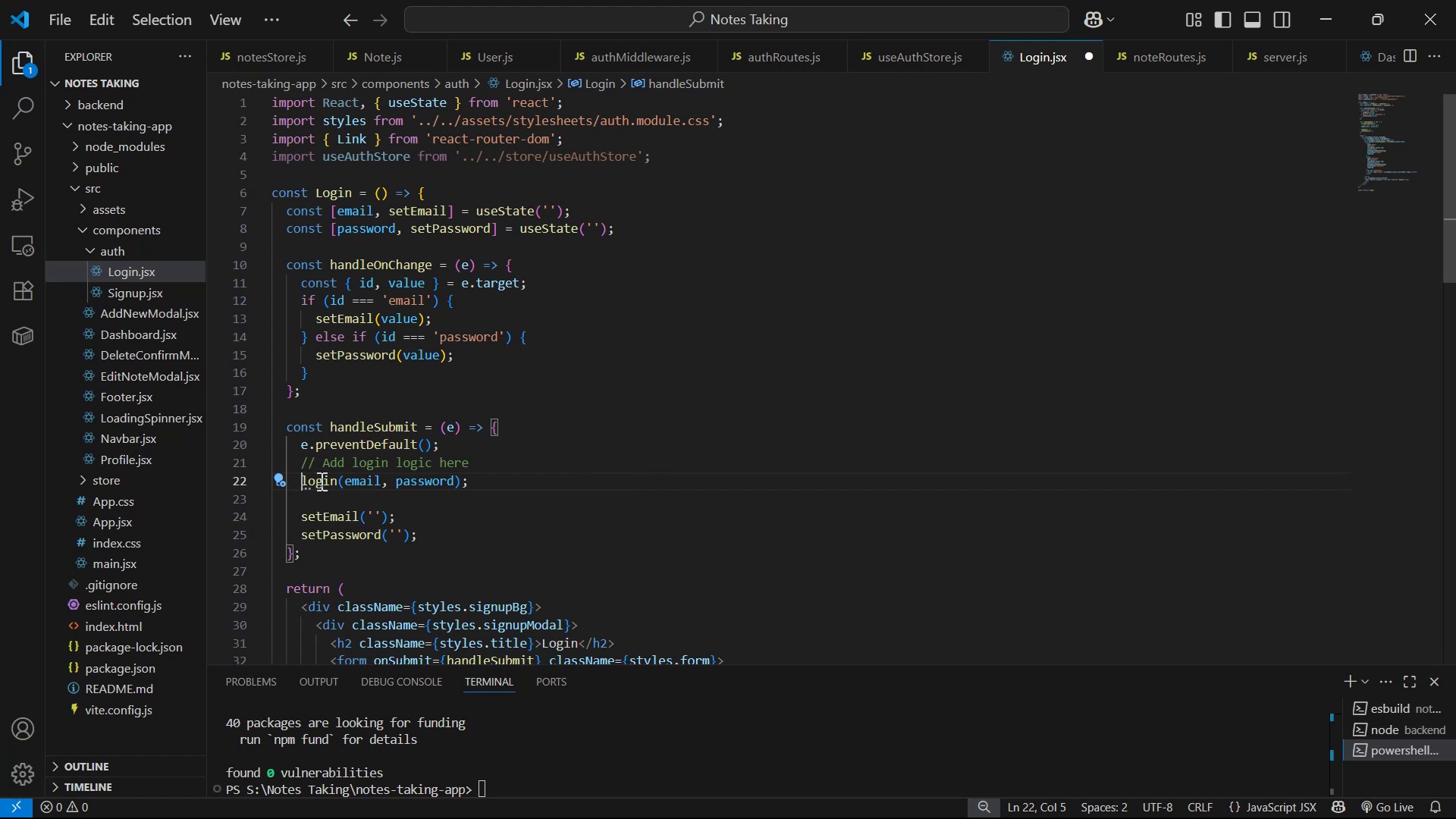 
key(Alt+Tab)
 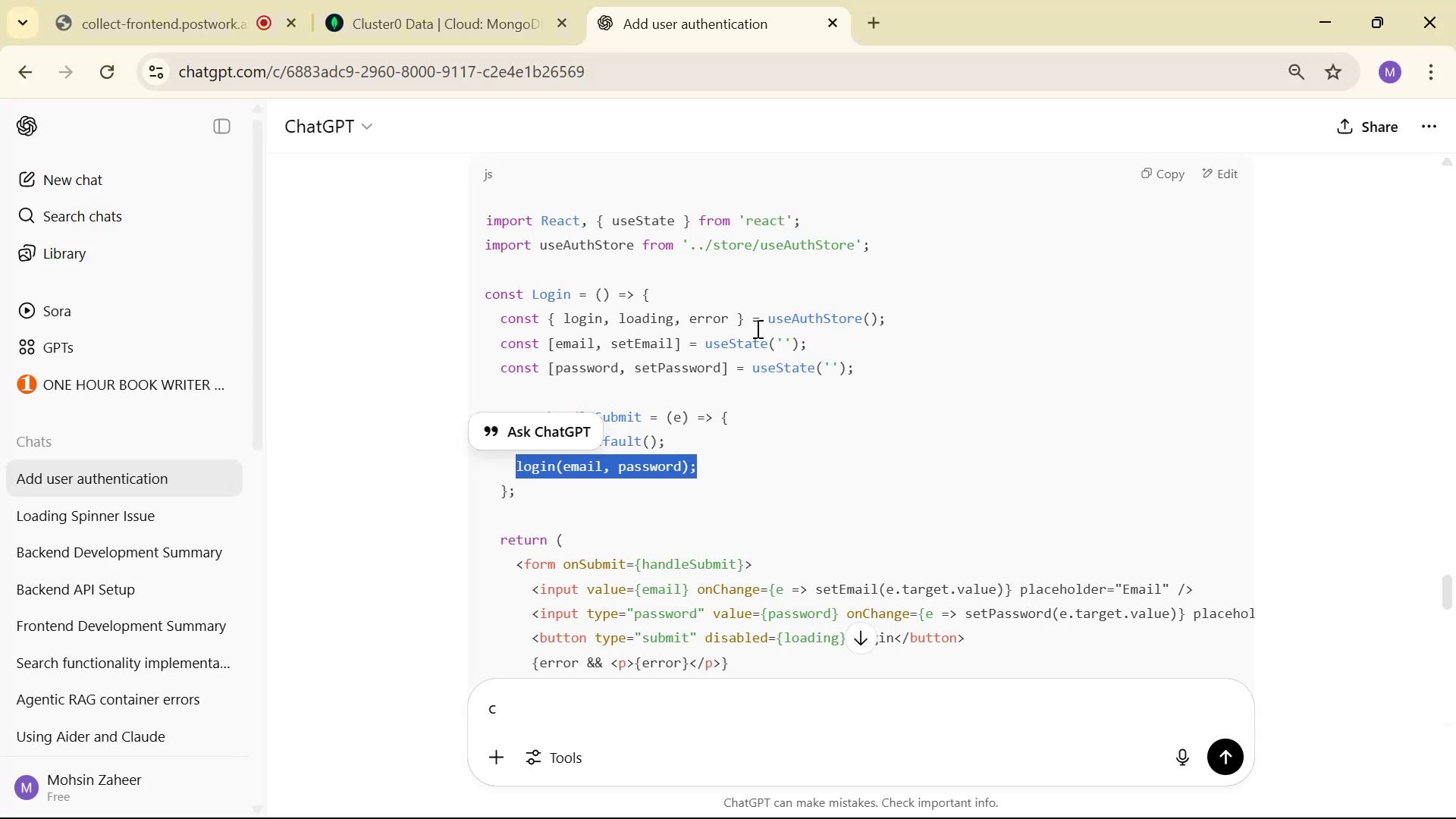 
left_click([116, 78])
 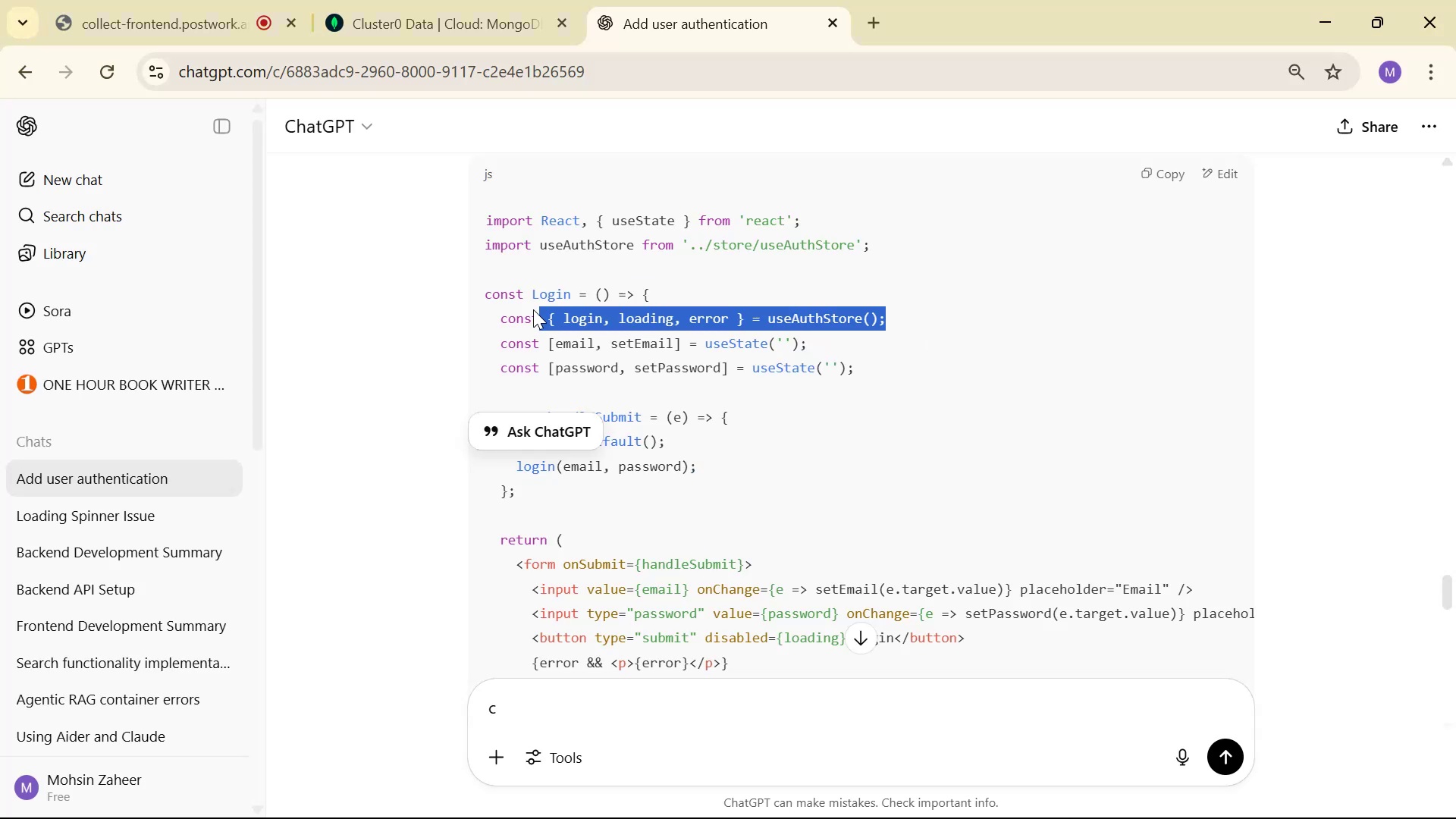 
key(Control+ControlLeft)
 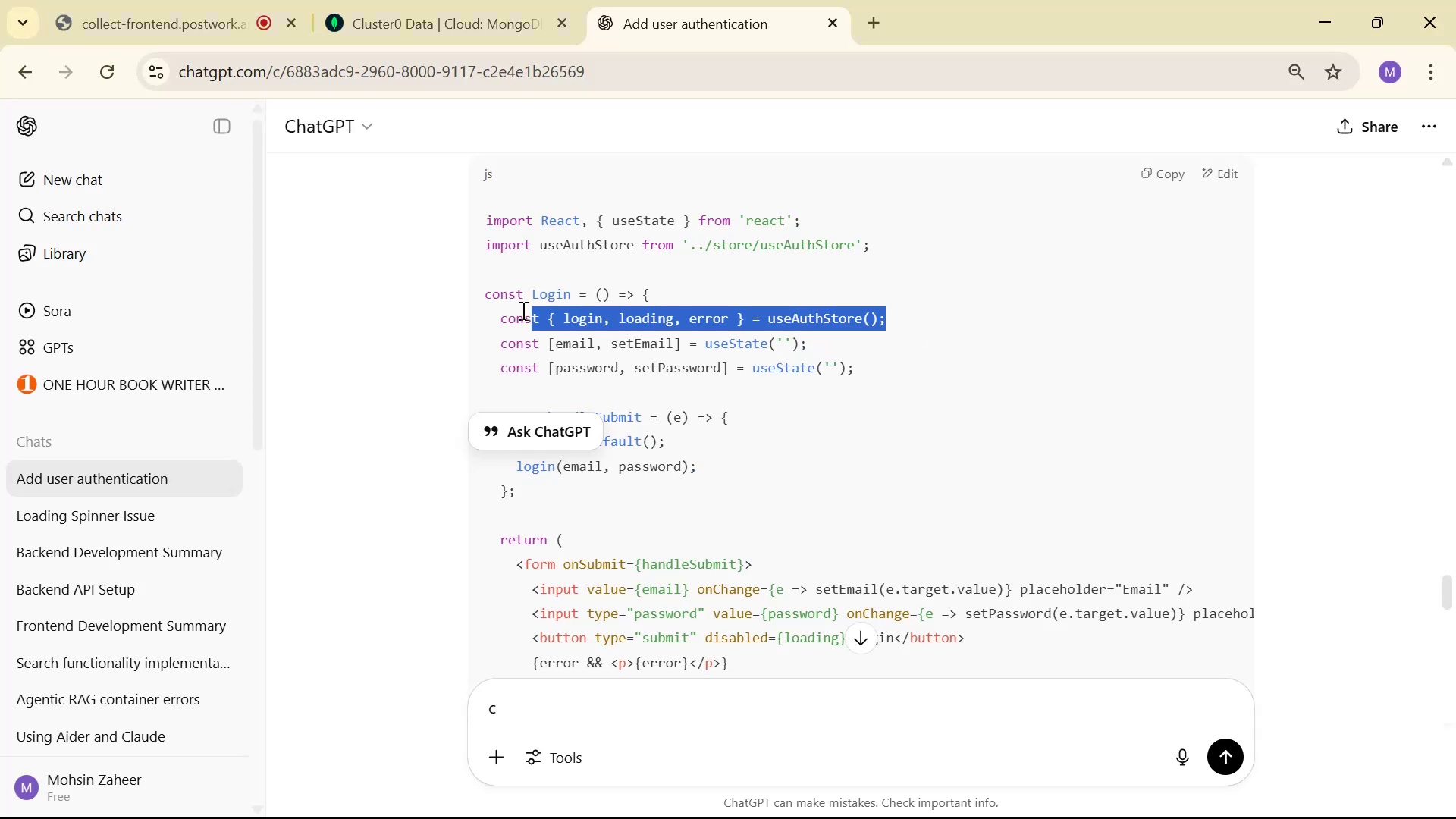 
key(Control+V)
 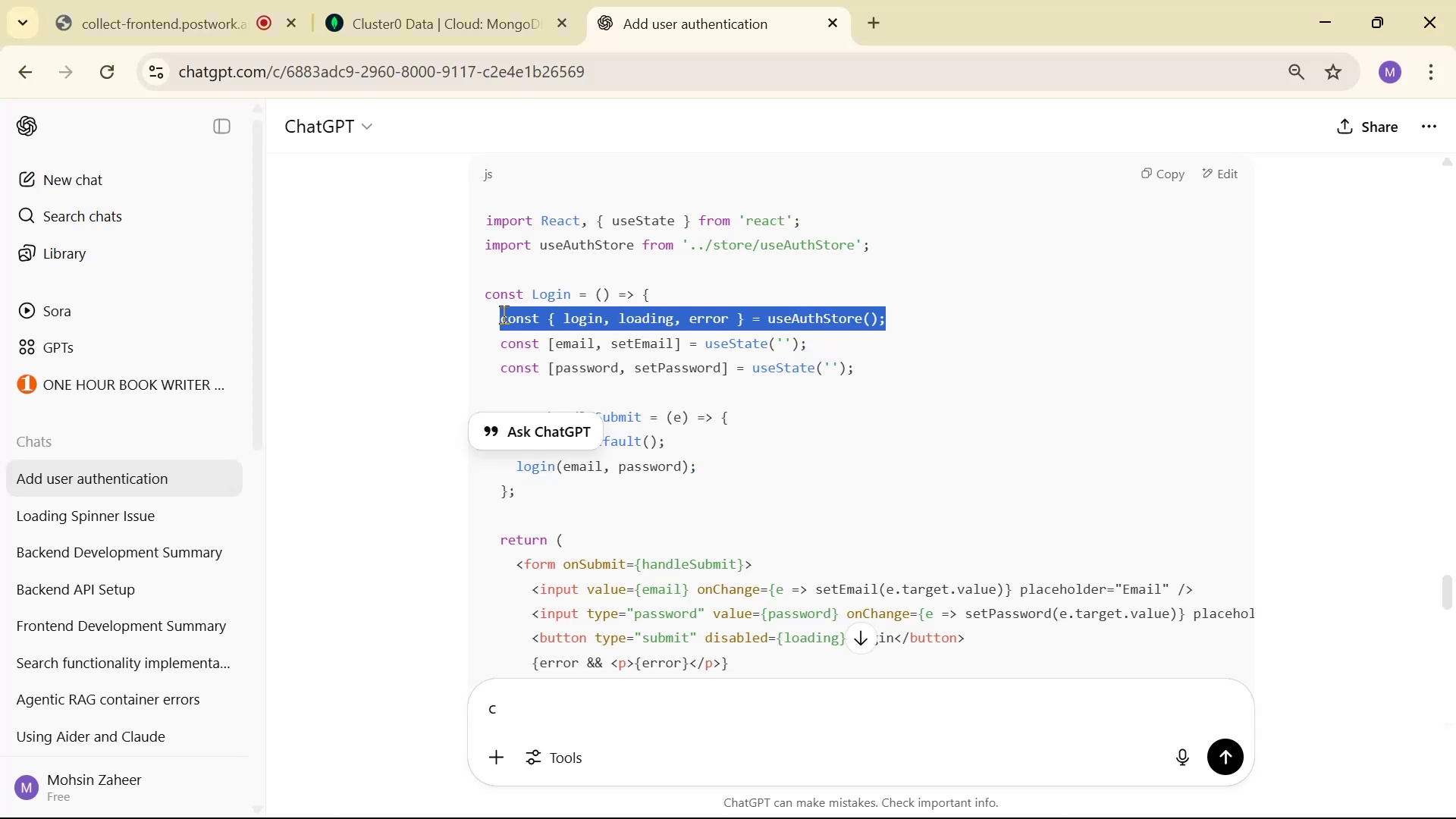 
key(Enter)
 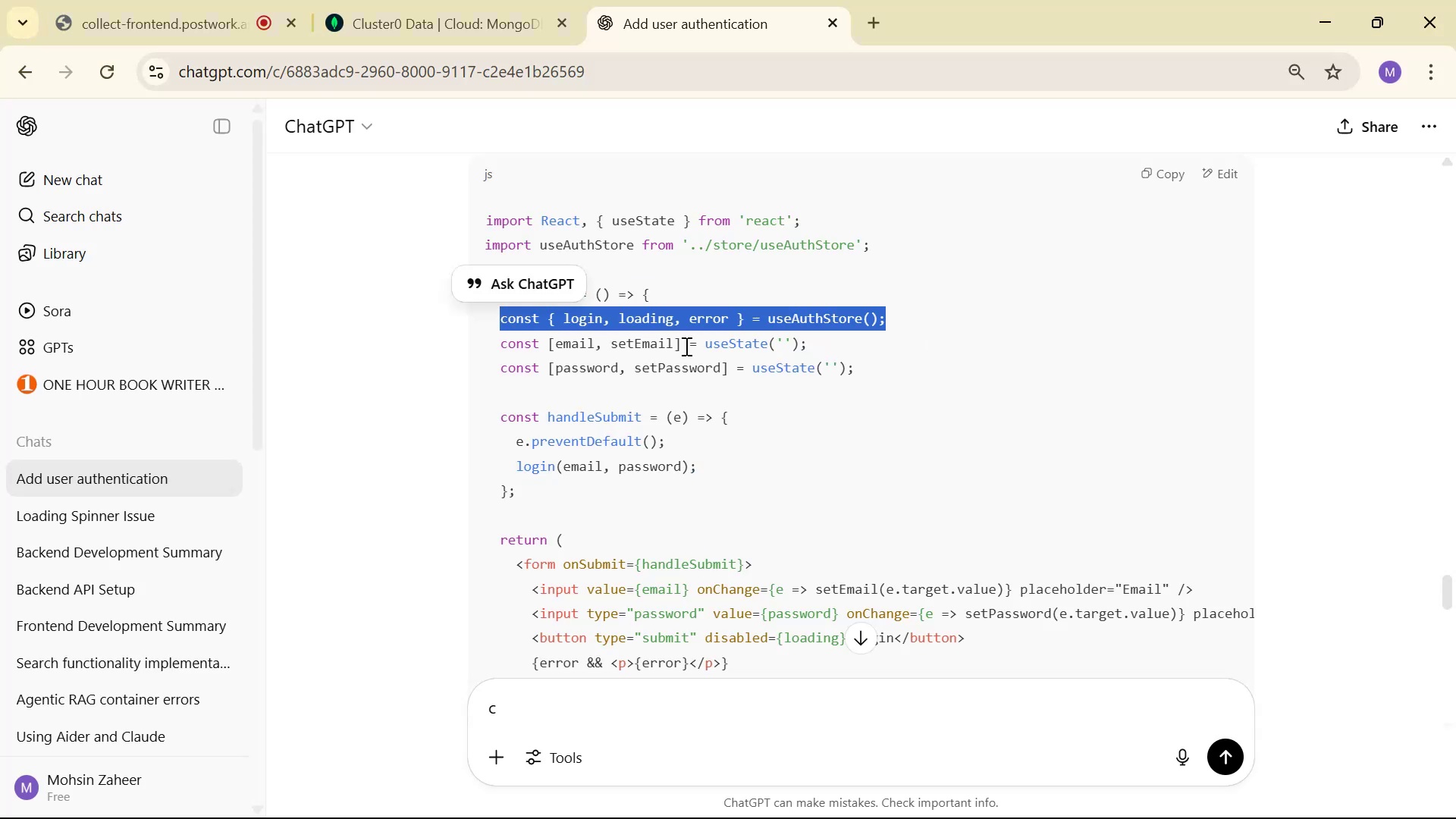 
key(Alt+AltLeft)
 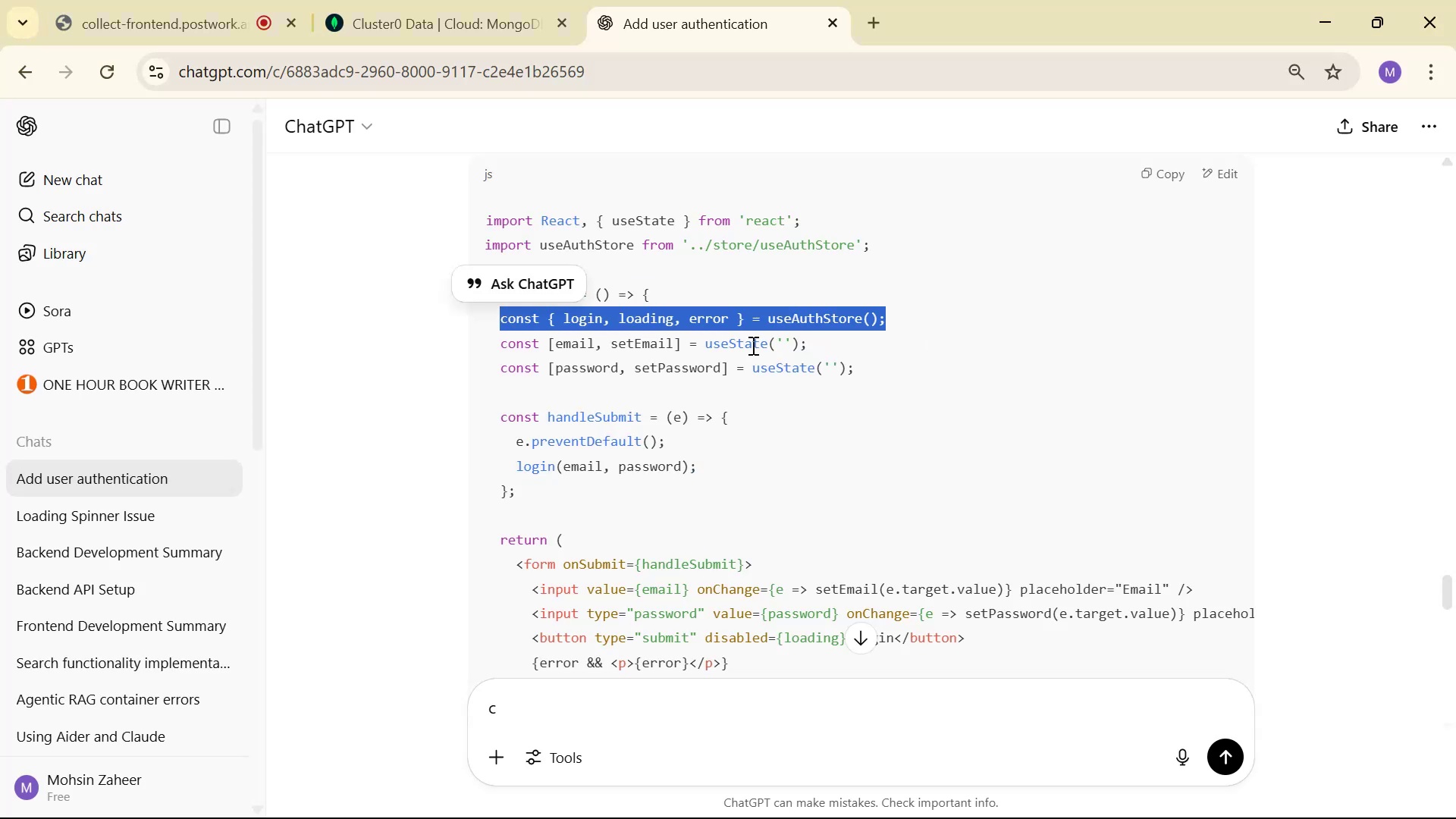 
key(Alt+Tab)
 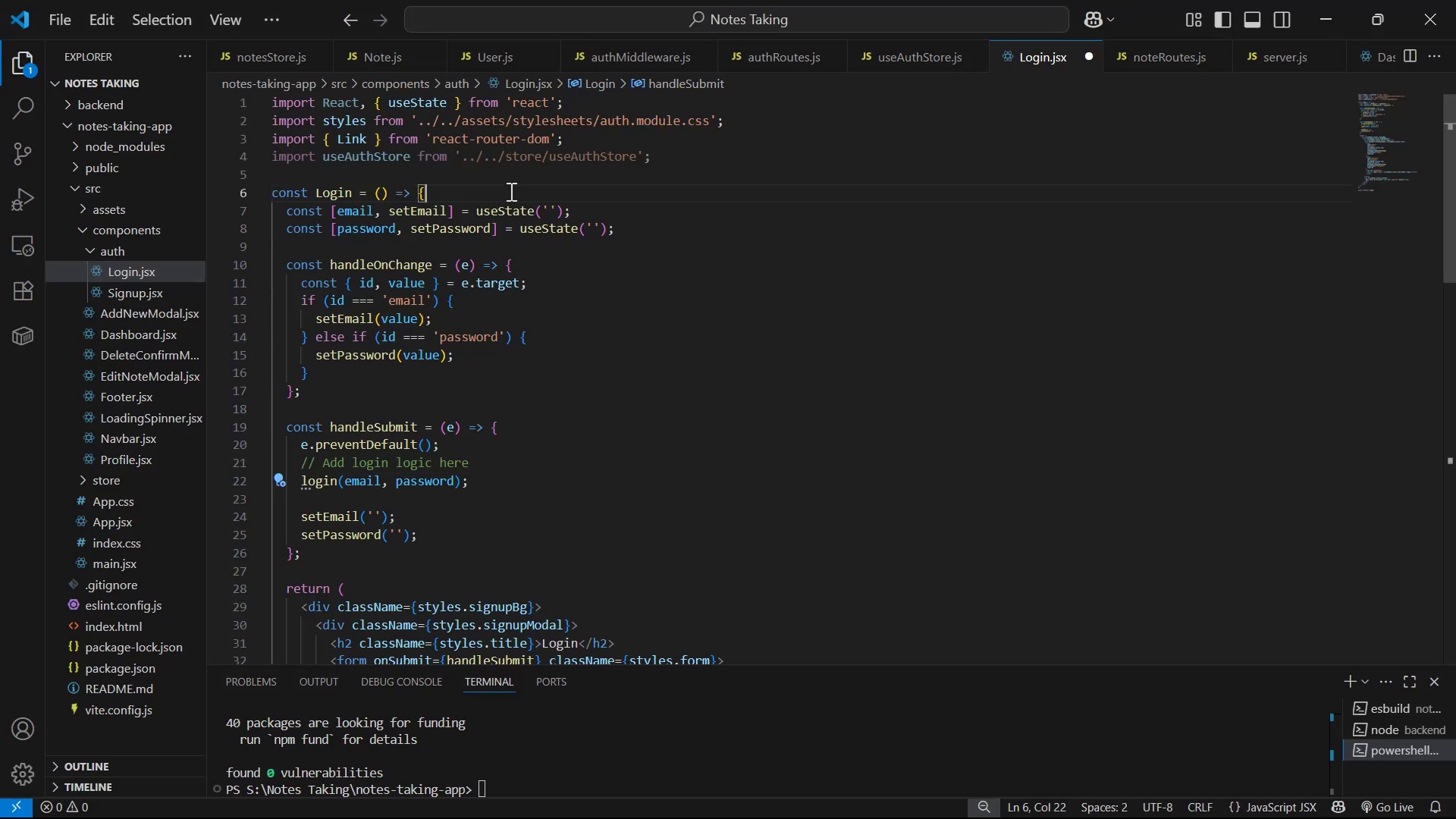 
key(Alt+AltLeft)
 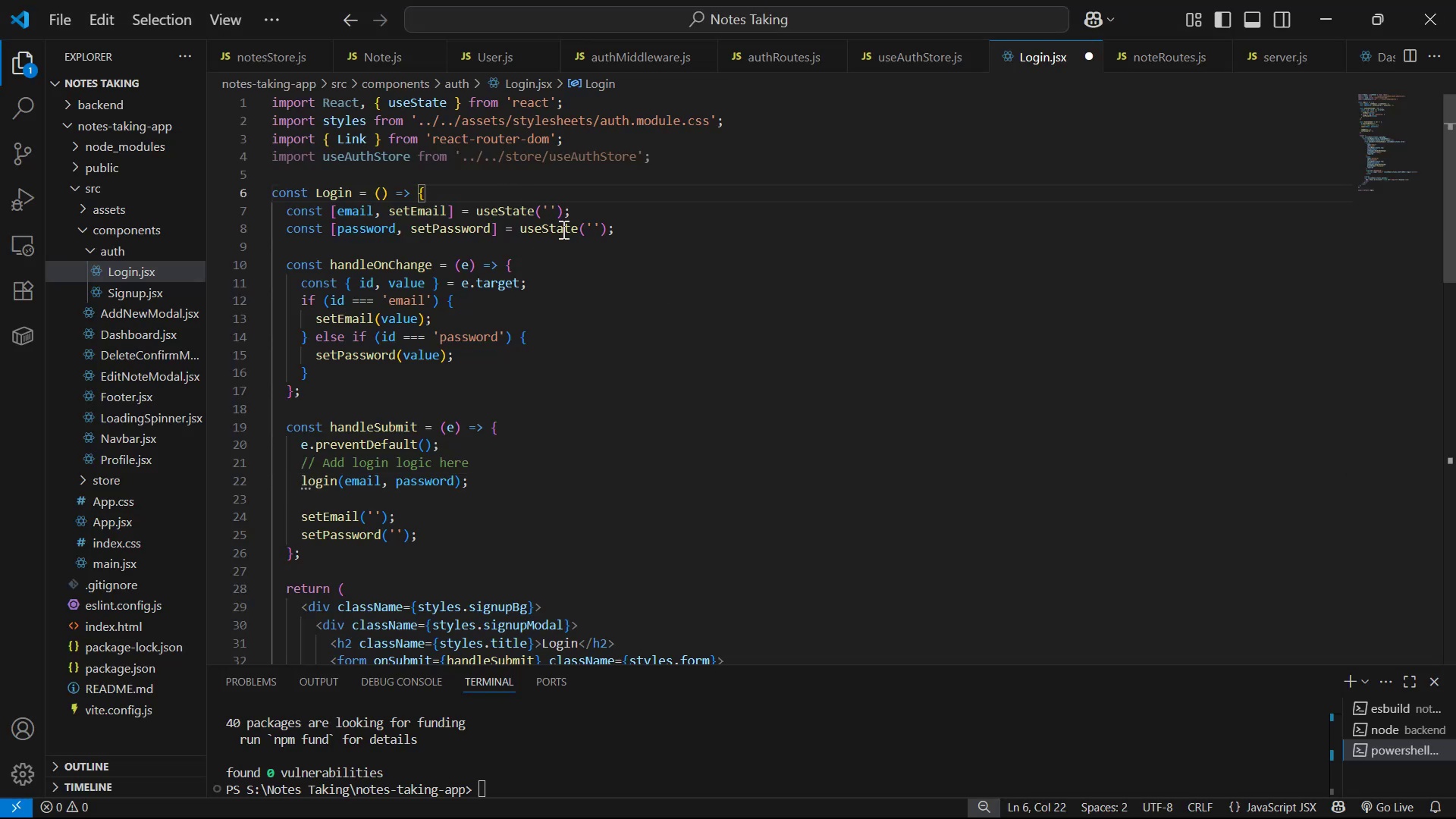 
key(Alt+Tab)
 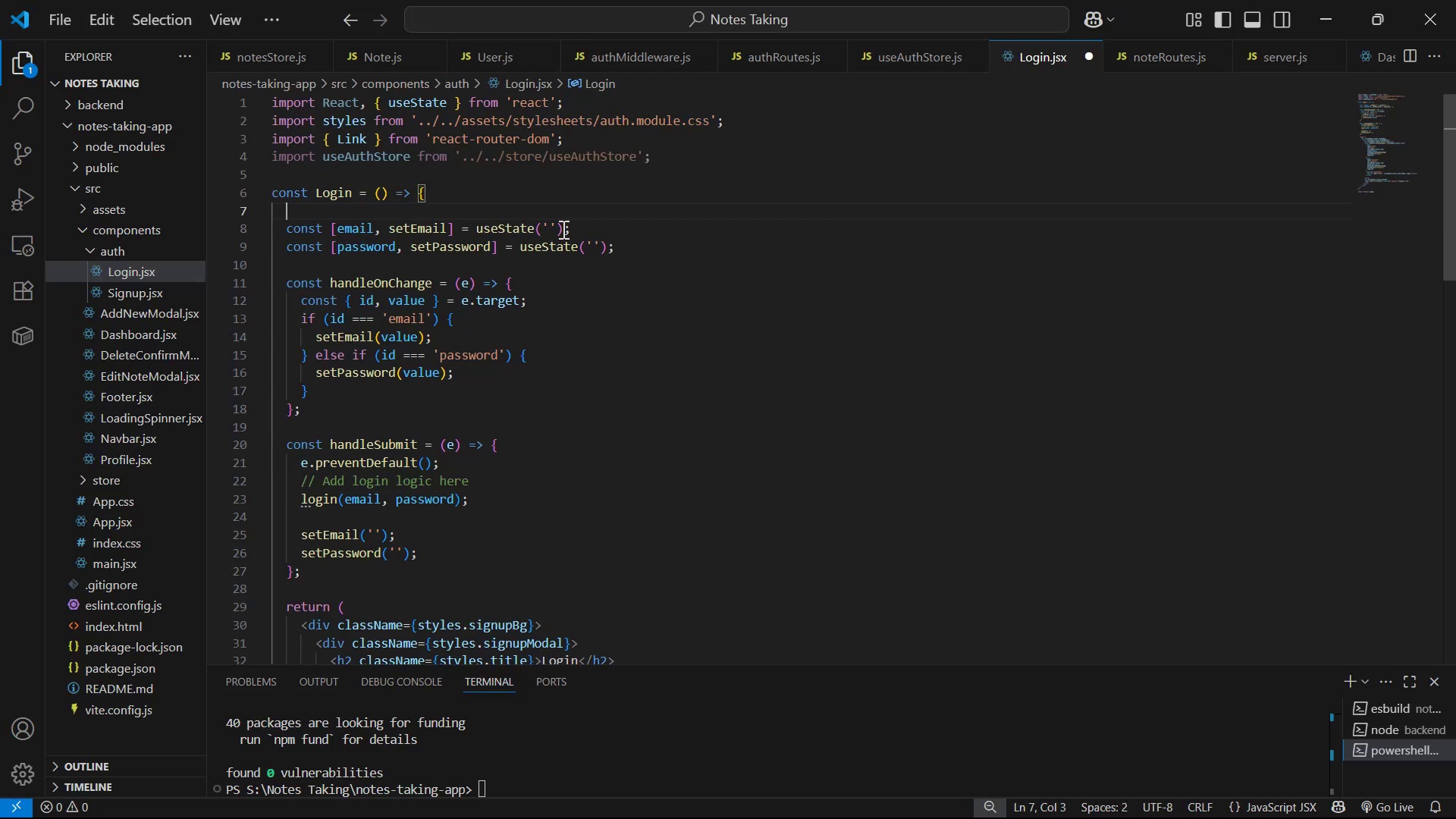 
left_click([695, 249])
 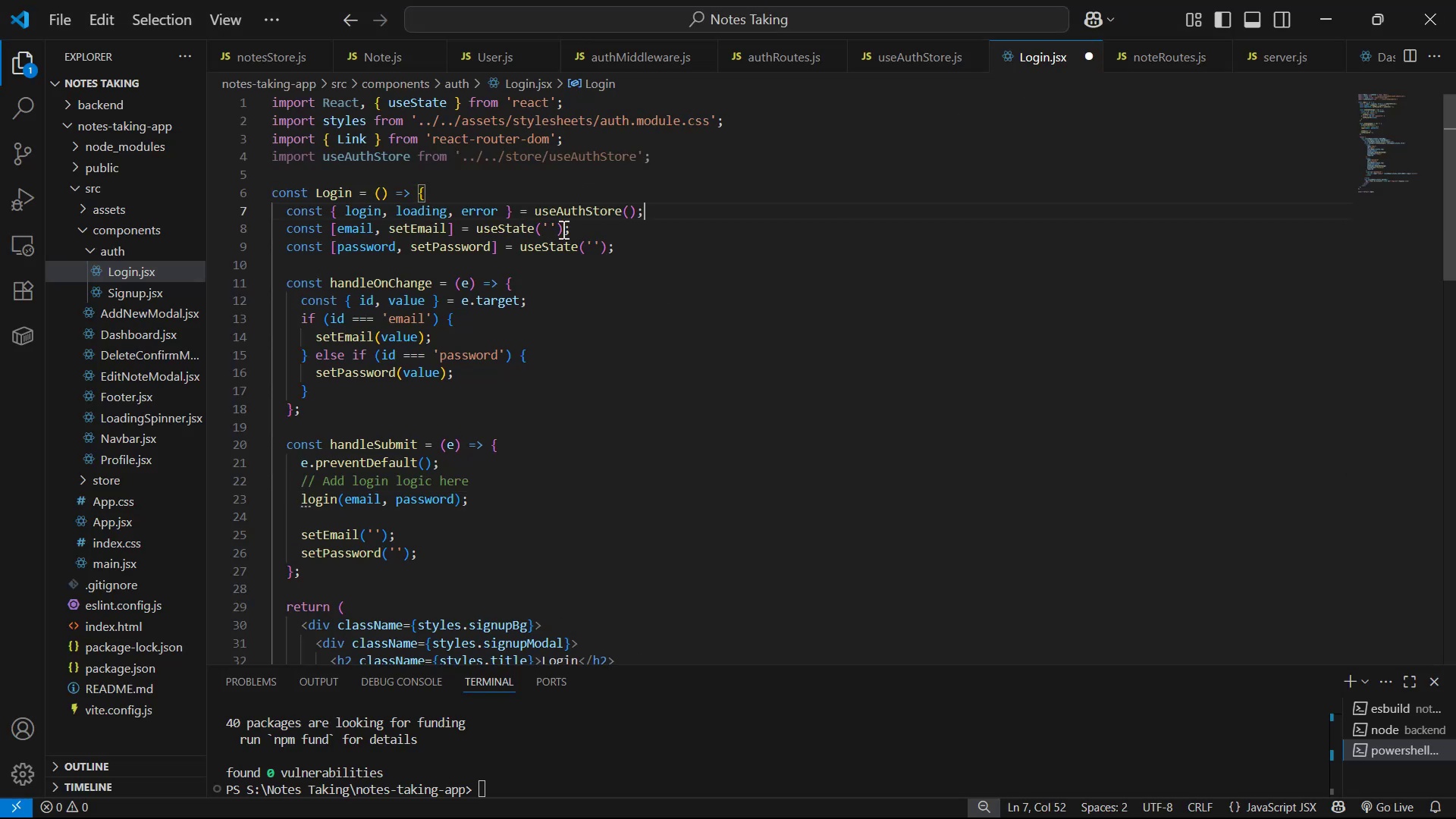 
key(Control+V)
 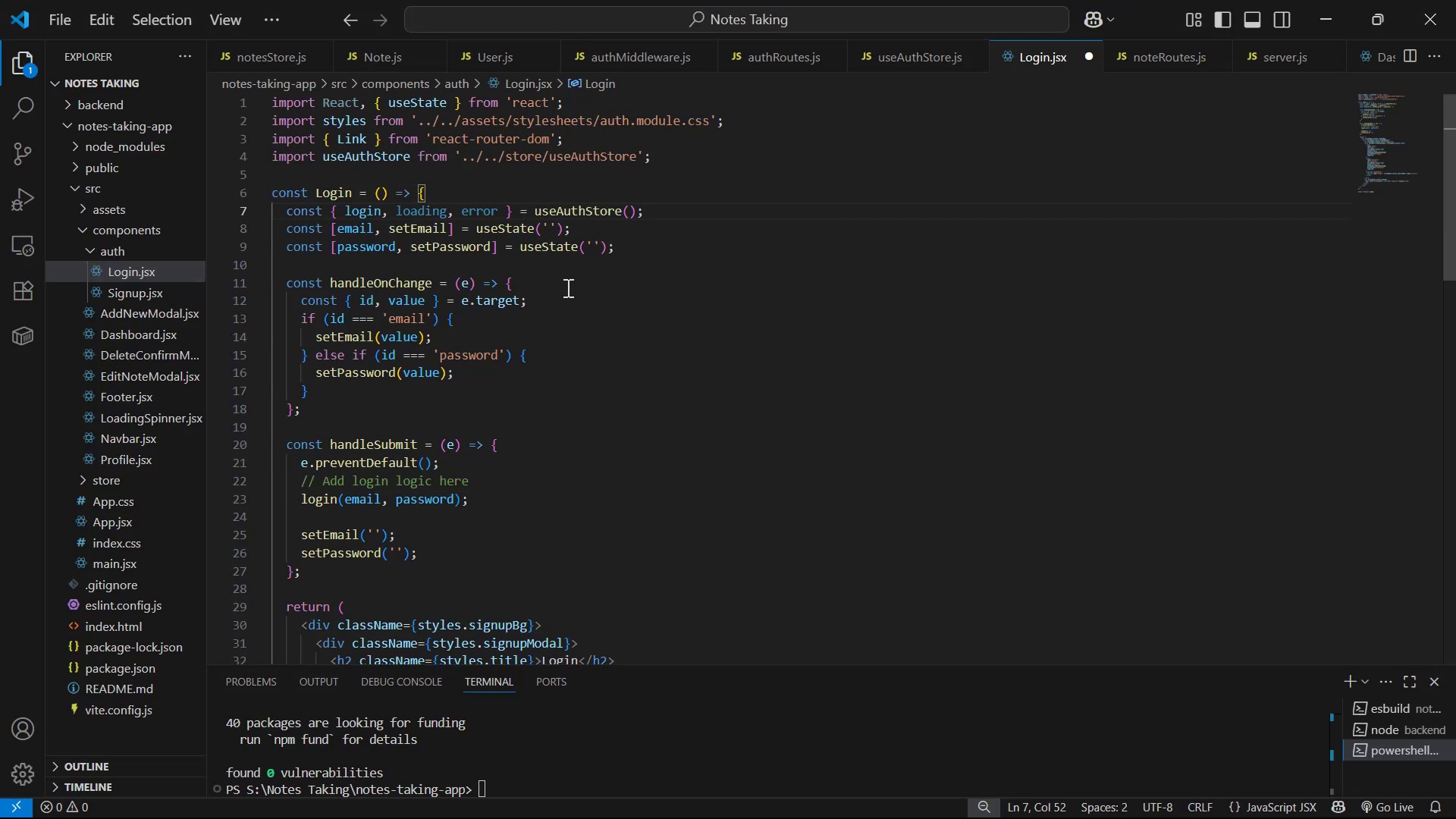 
scroll: coordinate [754, 356], scroll_direction: up, amount: 9.0
 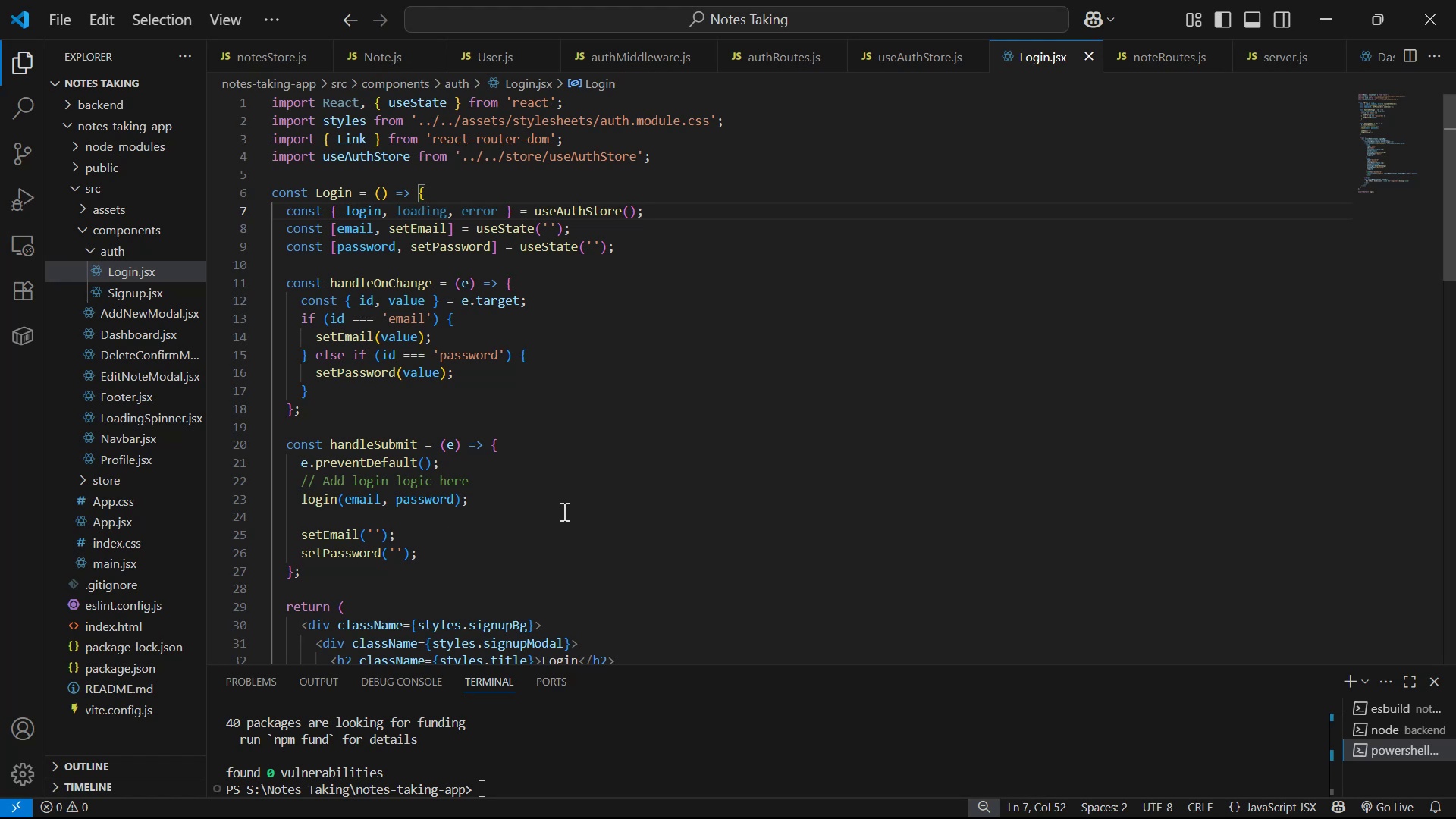 
left_click_drag(start_coordinate=[470, 100], to_coordinate=[205, 102])
 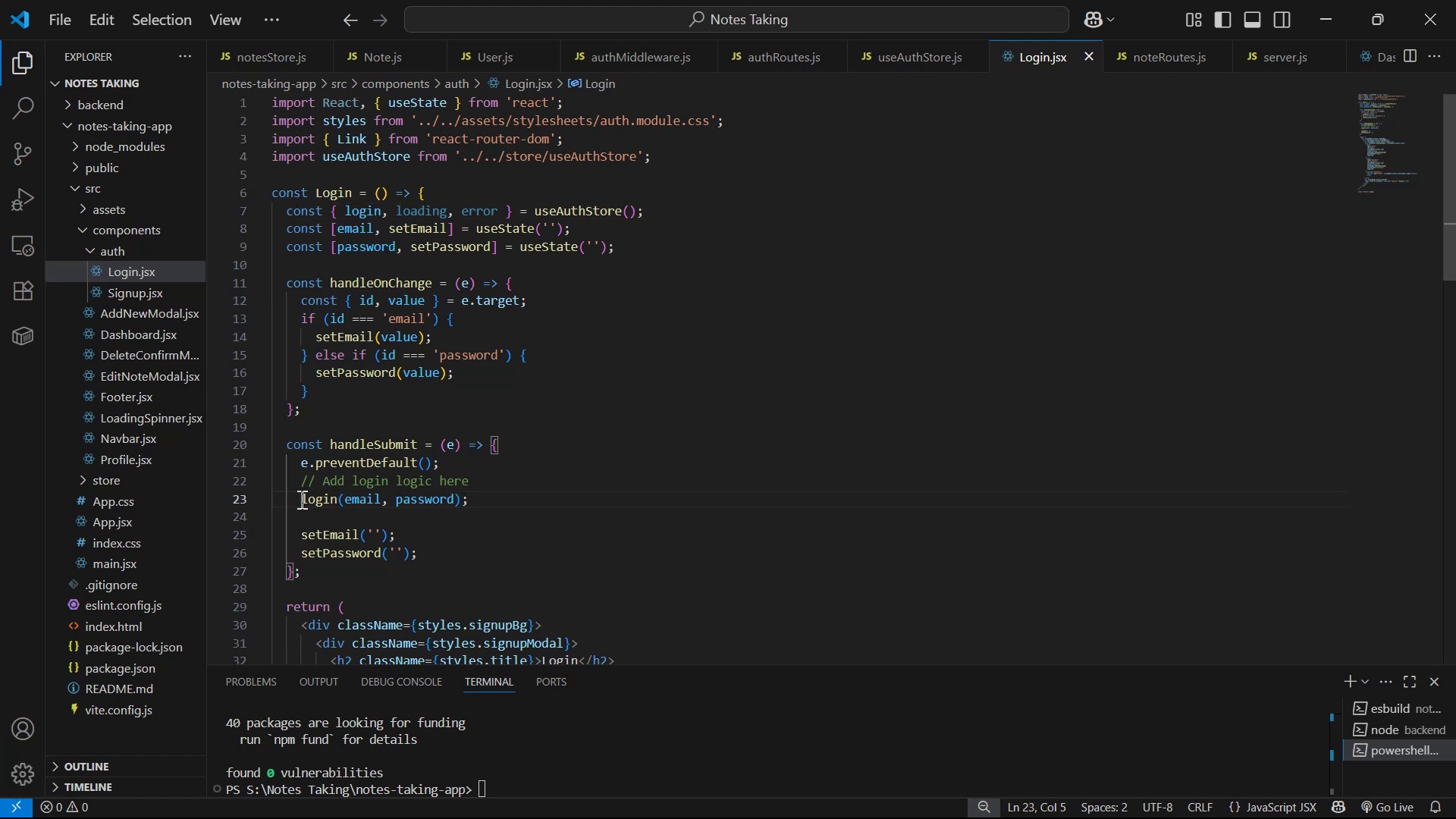 
key(Backspace)
 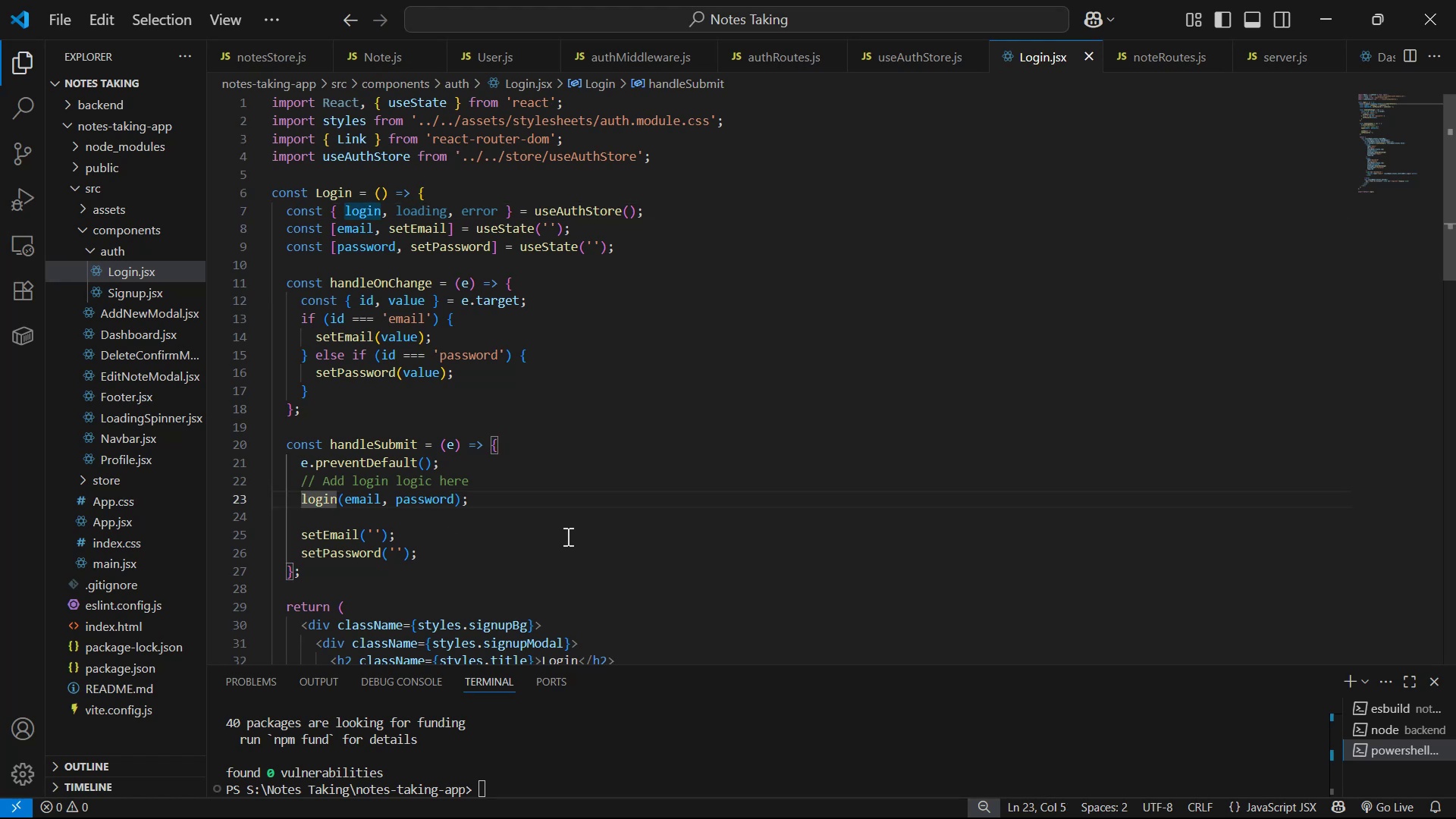 
key(ArrowDown)
 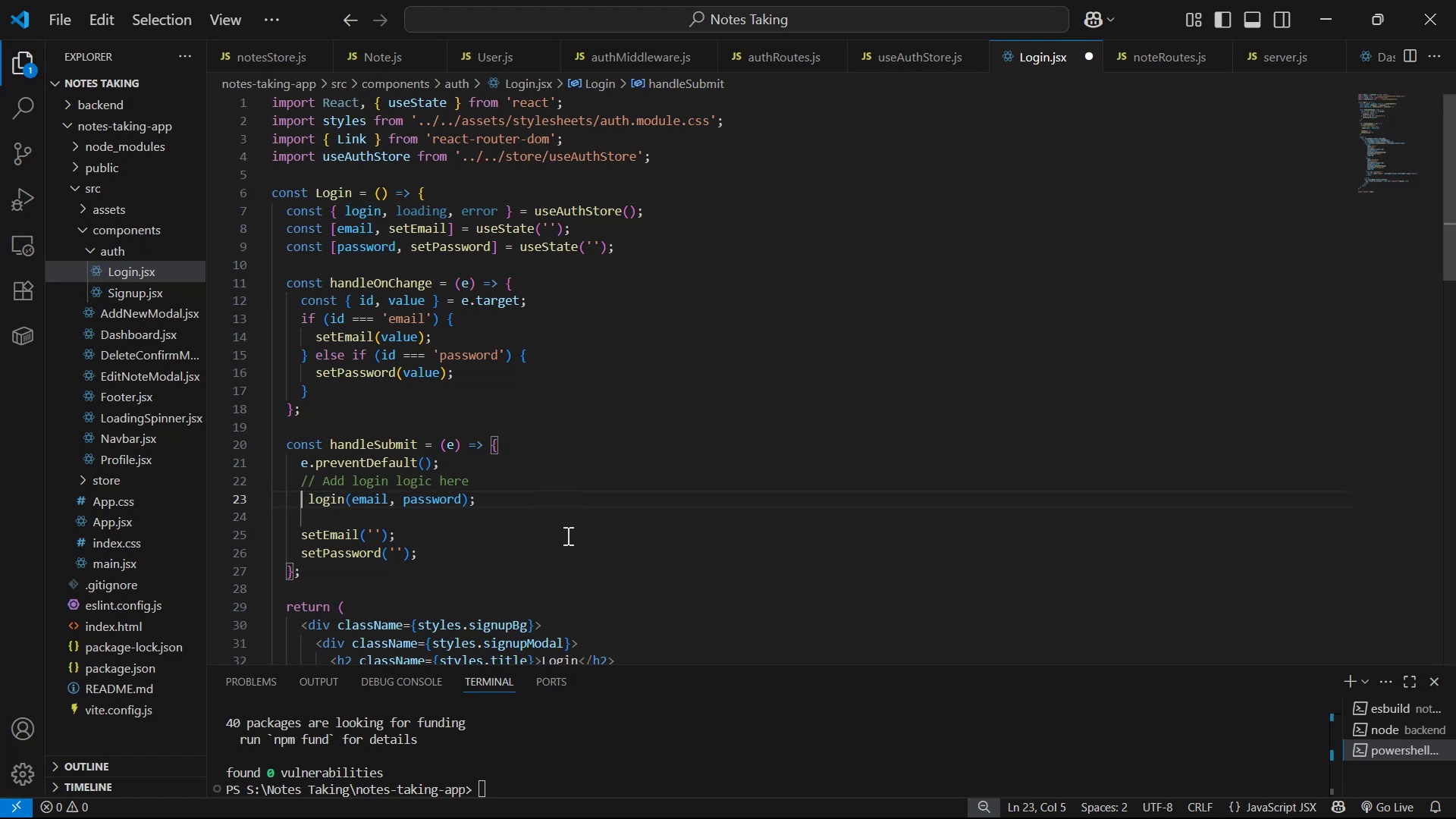 
key(Backspace)
 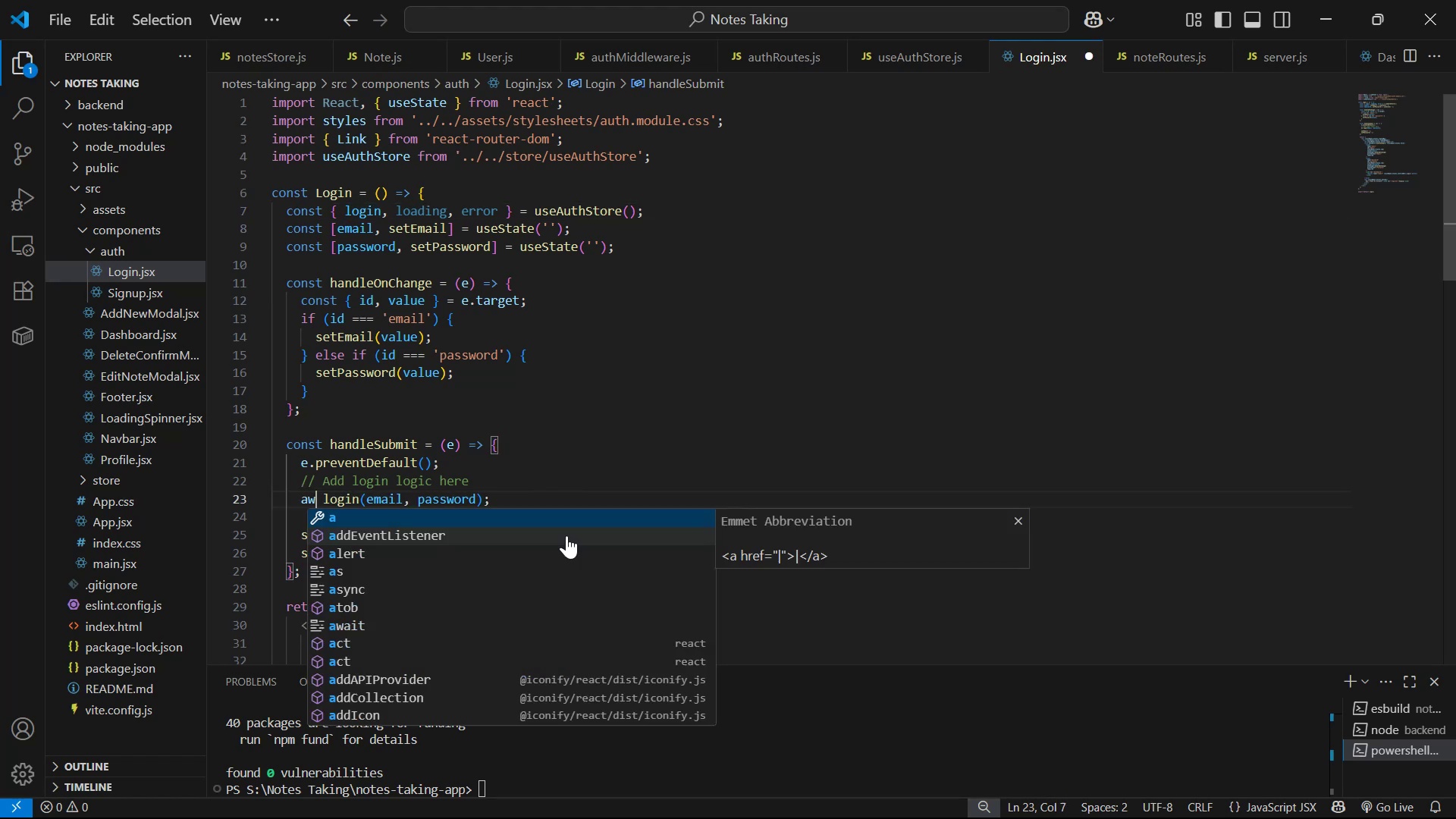 
key(Control+S)
 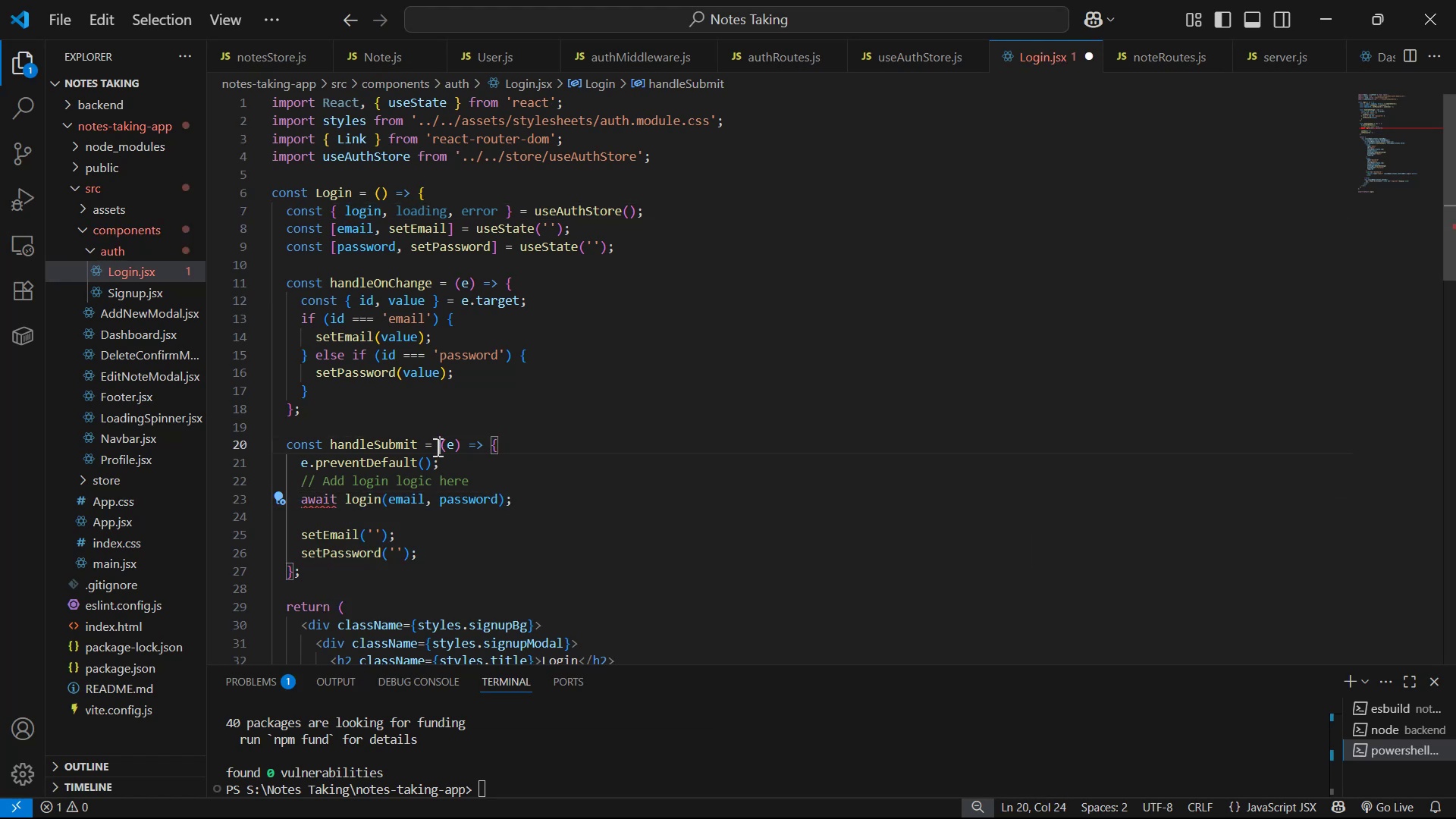 
scroll: coordinate [791, 212], scroll_direction: down, amount: 5.0
 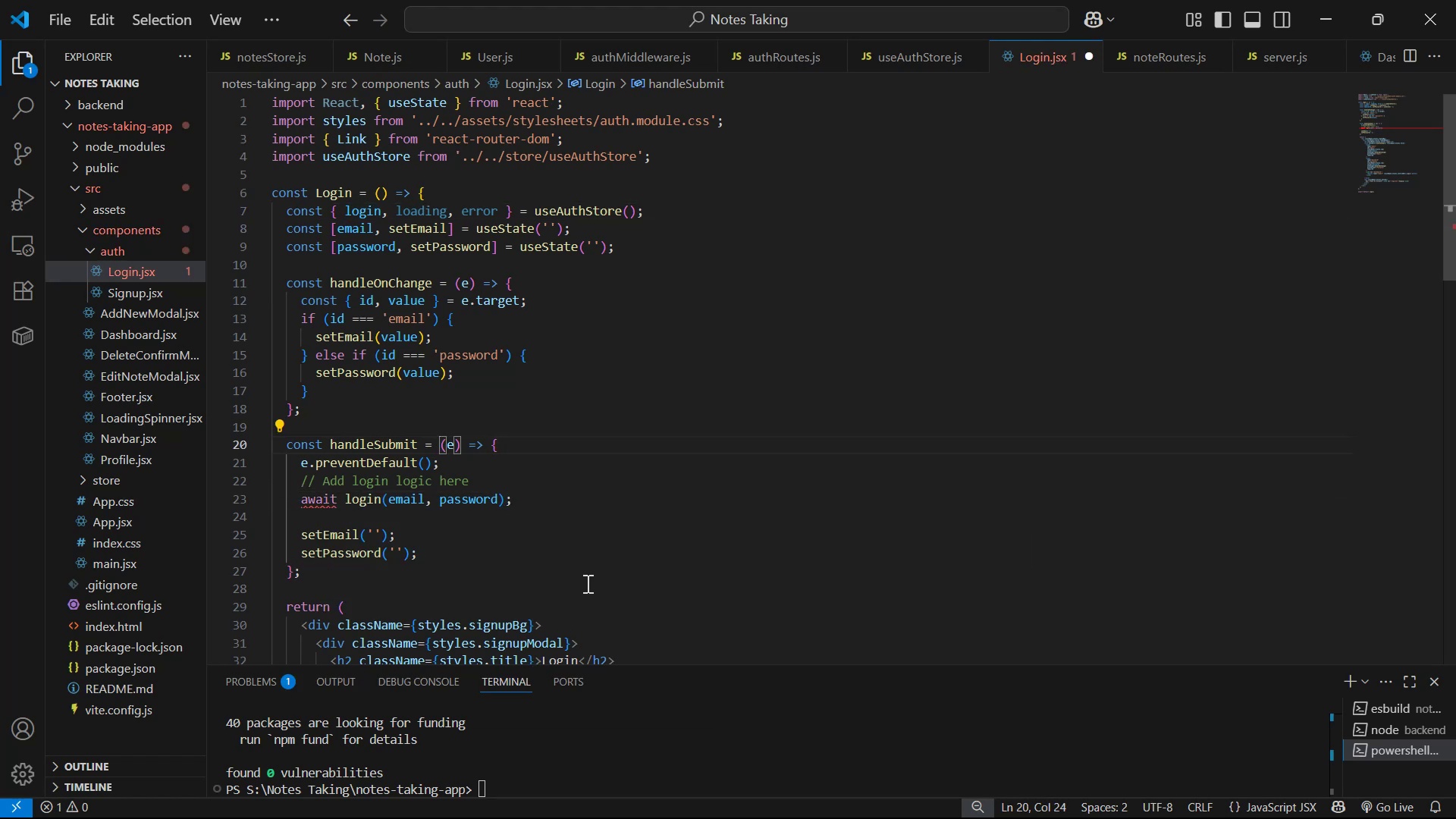 
key(Alt+AltLeft)
 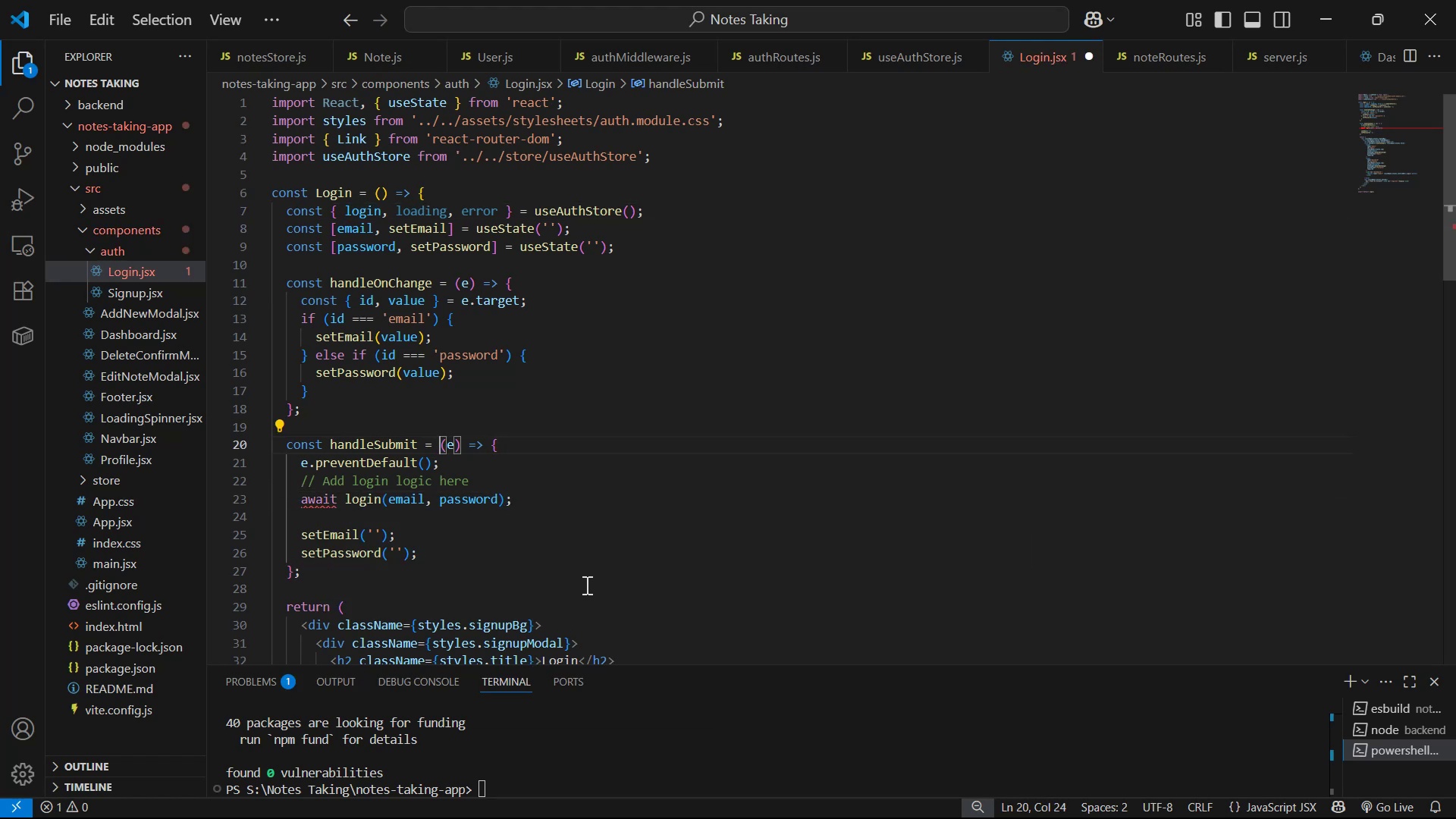 
key(Alt+Tab)
 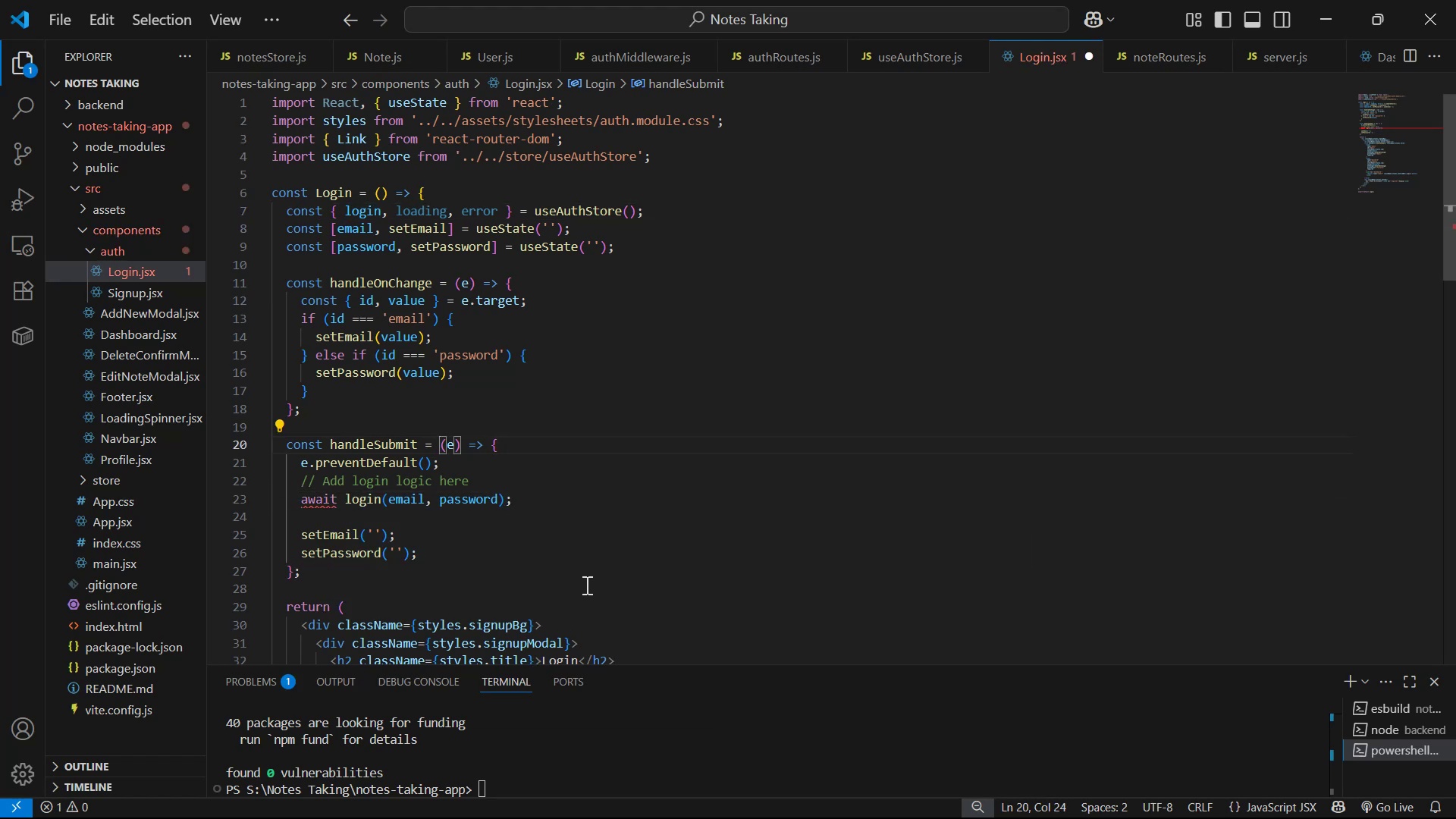 
scroll: coordinate [1027, 281], scroll_direction: down, amount: 11.0
 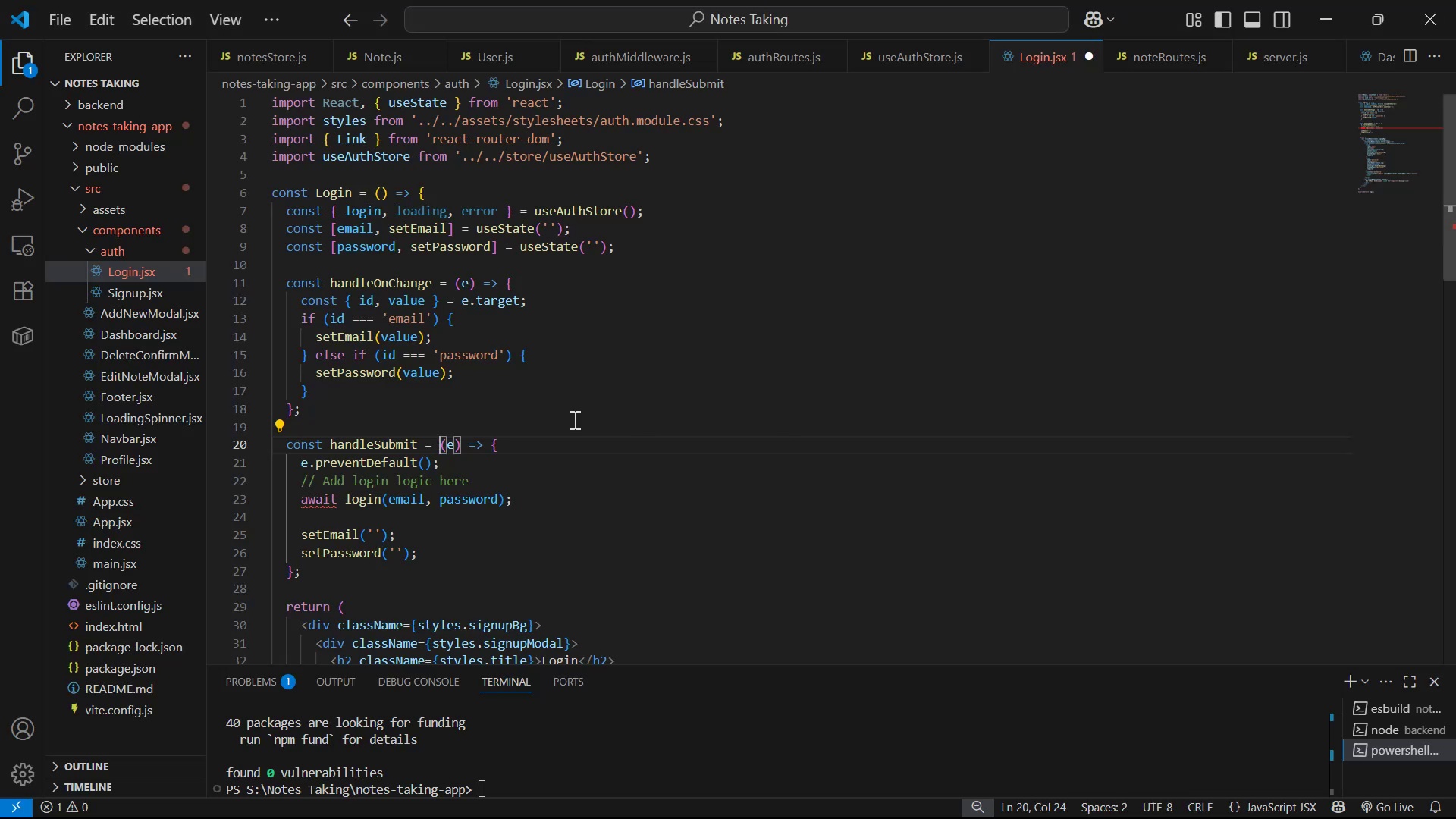 
left_click_drag(start_coordinate=[563, 271], to_coordinate=[720, 268])
 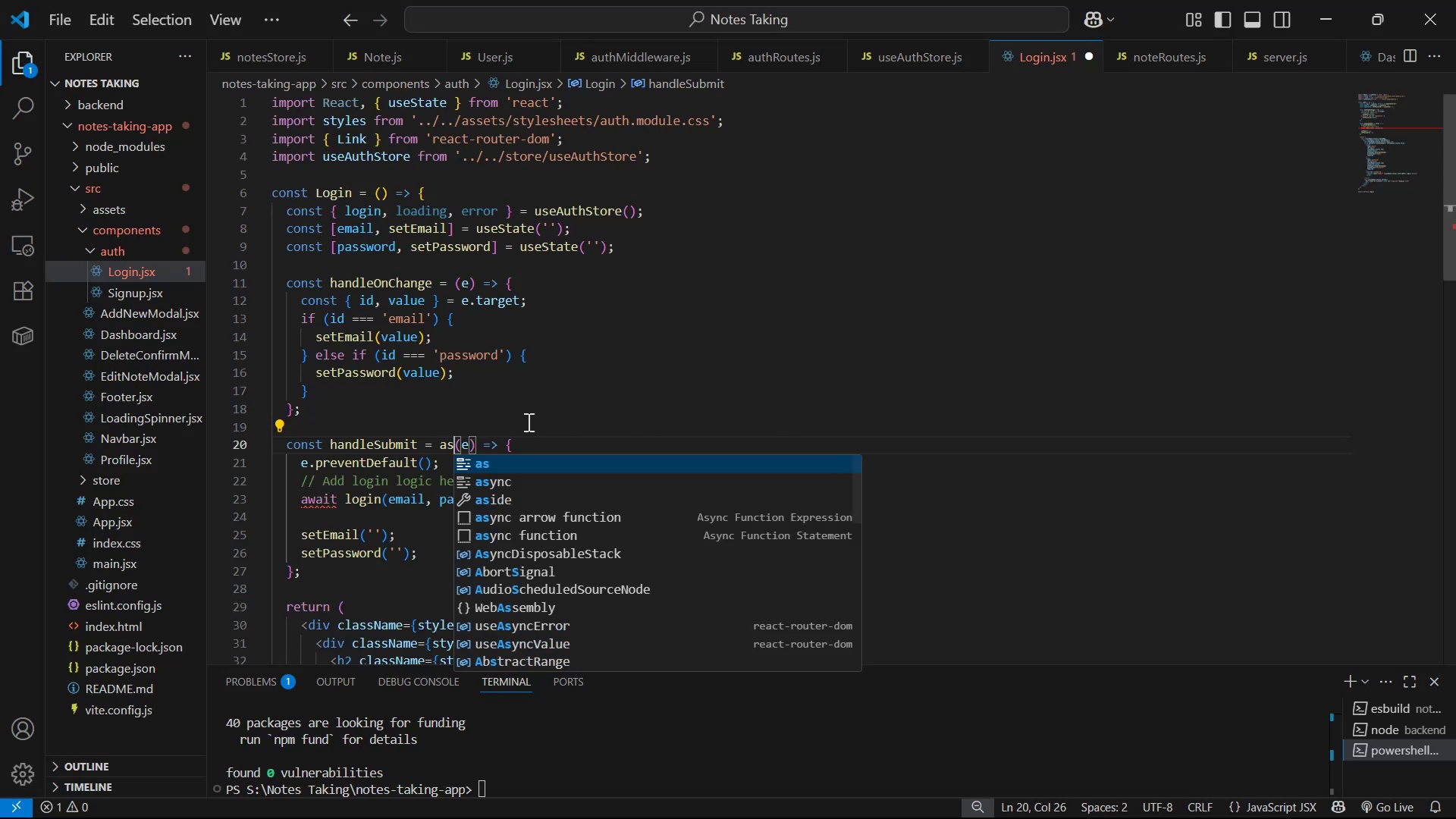 
key(Control+ControlLeft)
 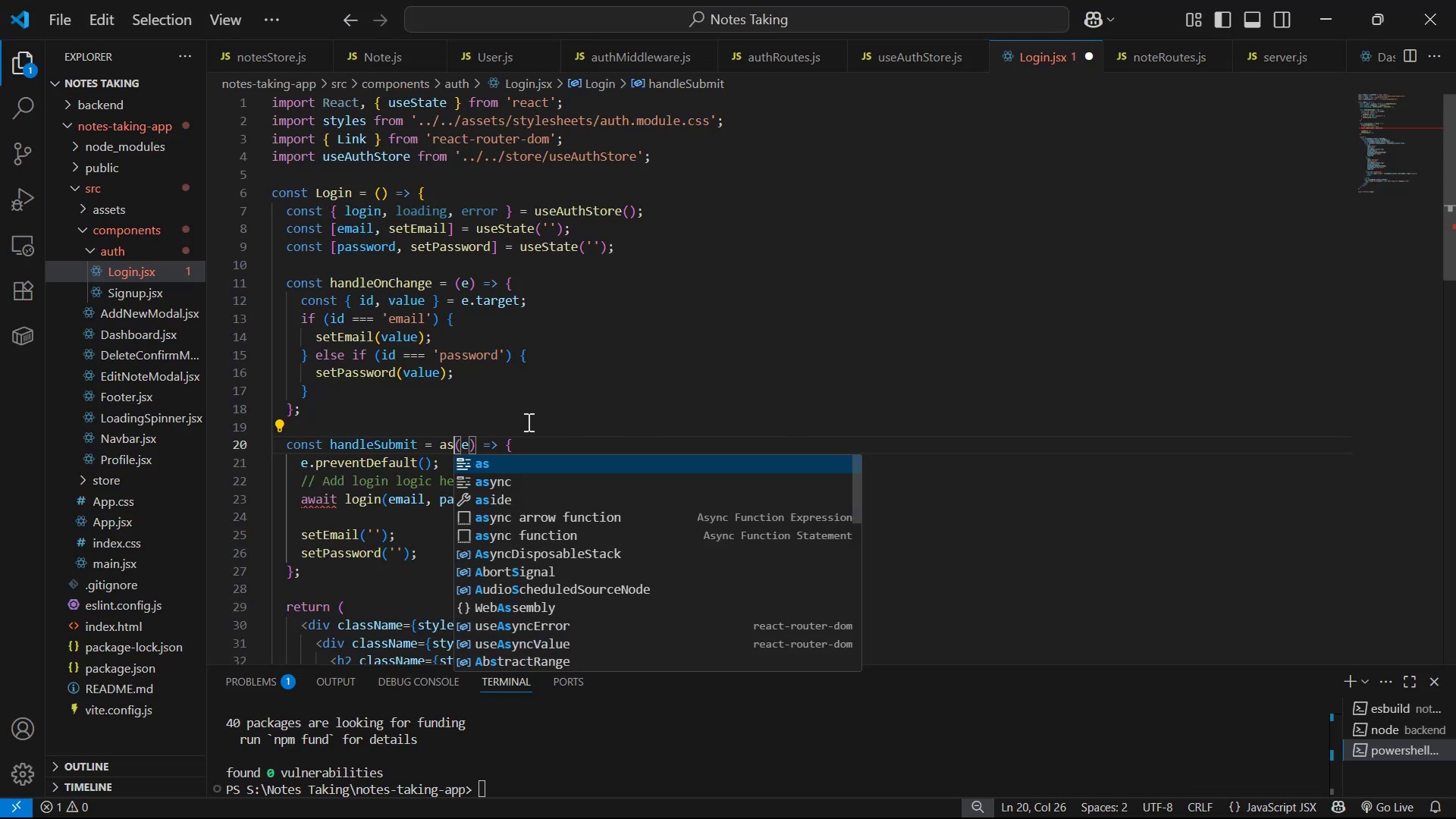 
key(Control+C)
 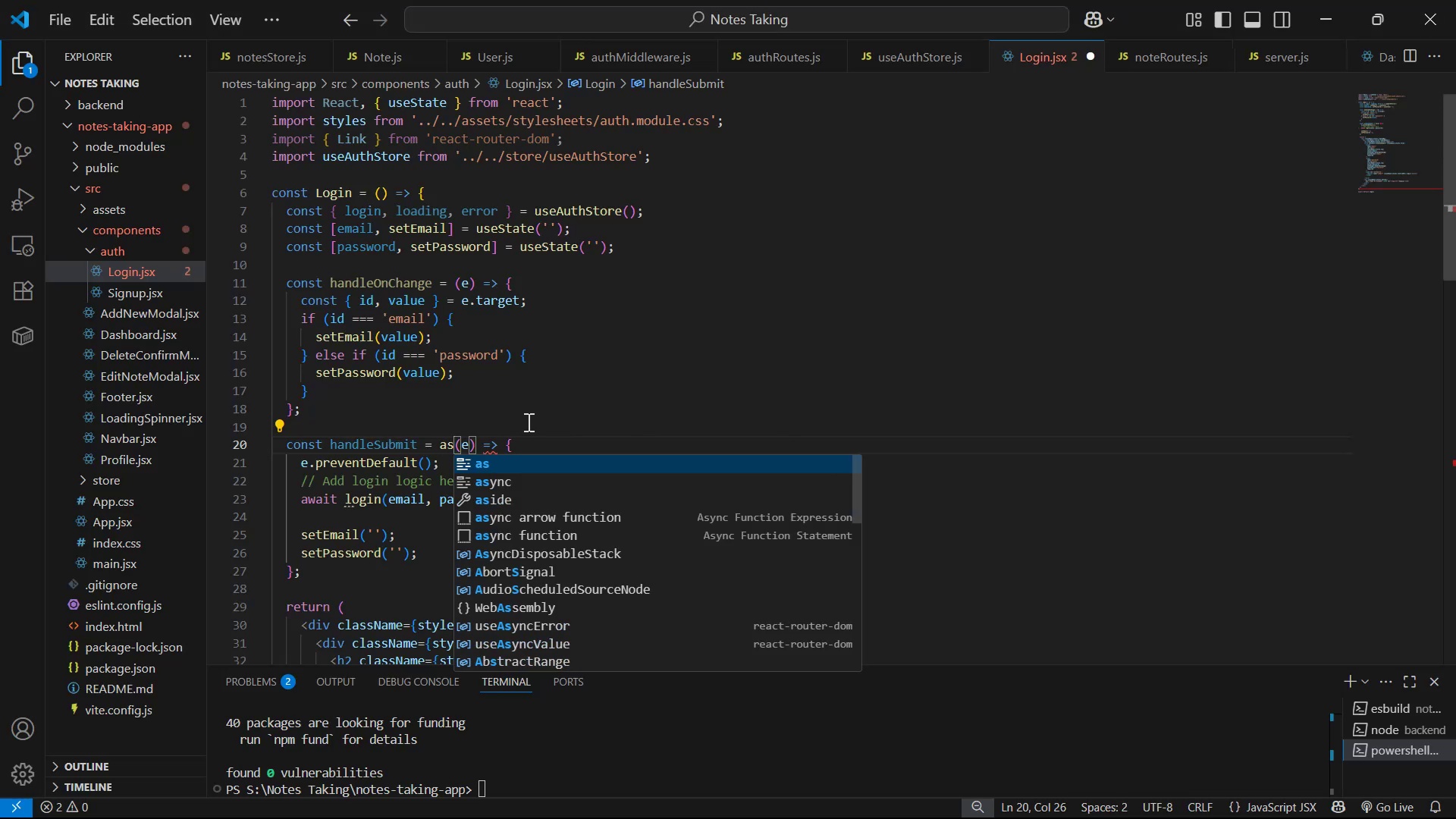 
key(Alt+AltLeft)
 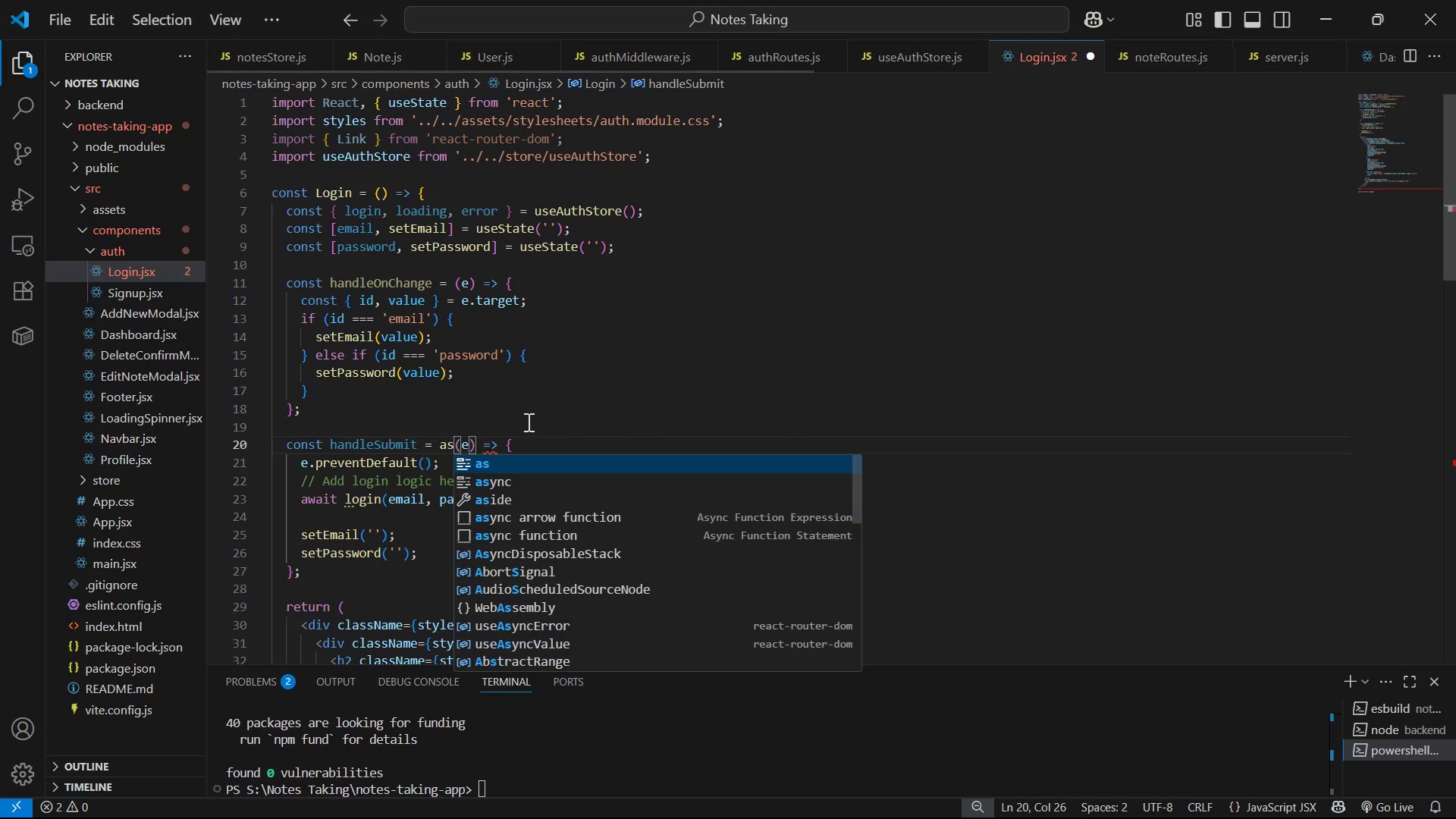 
key(Alt+Tab)
 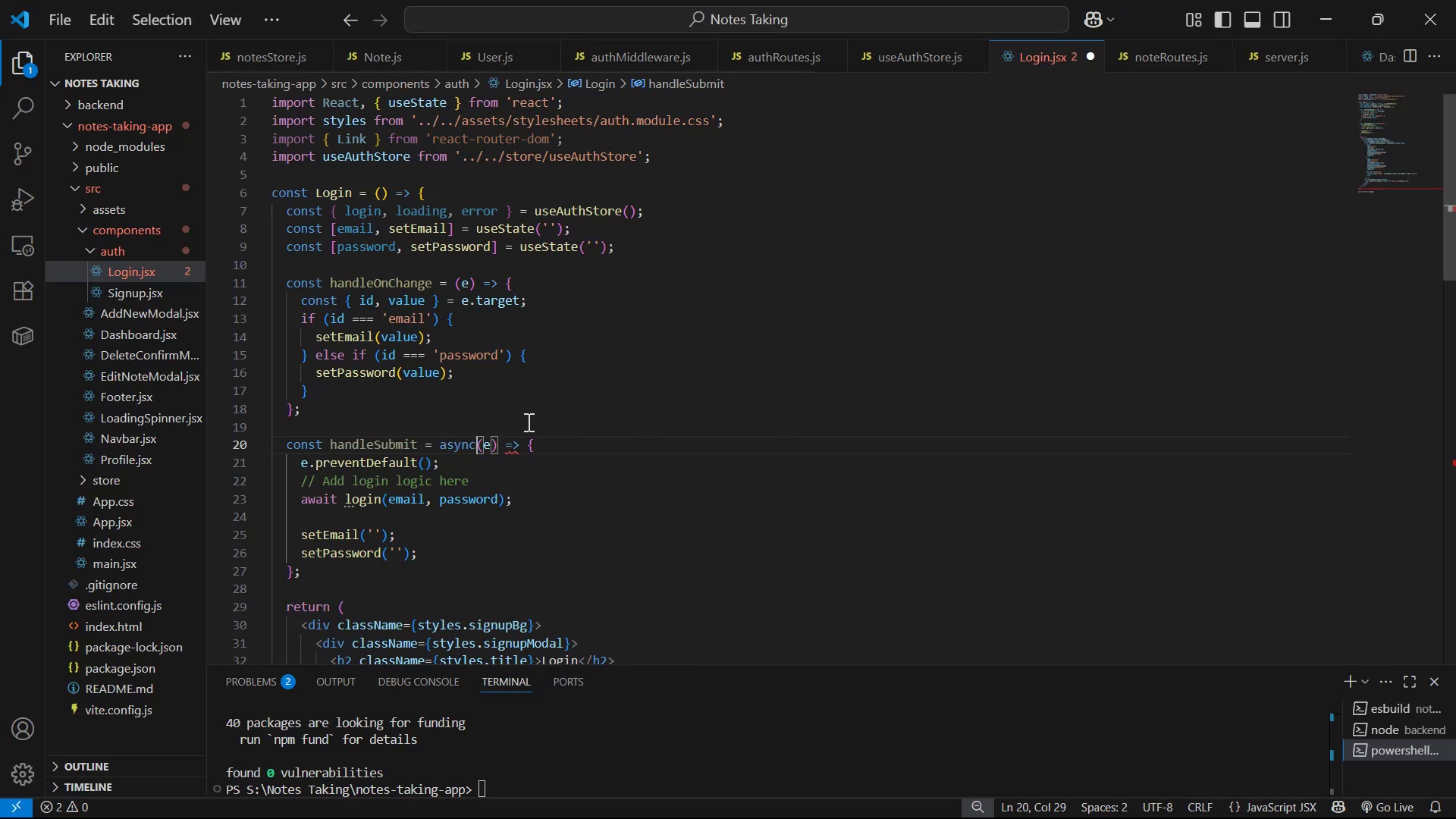 
left_click([131, 228])
 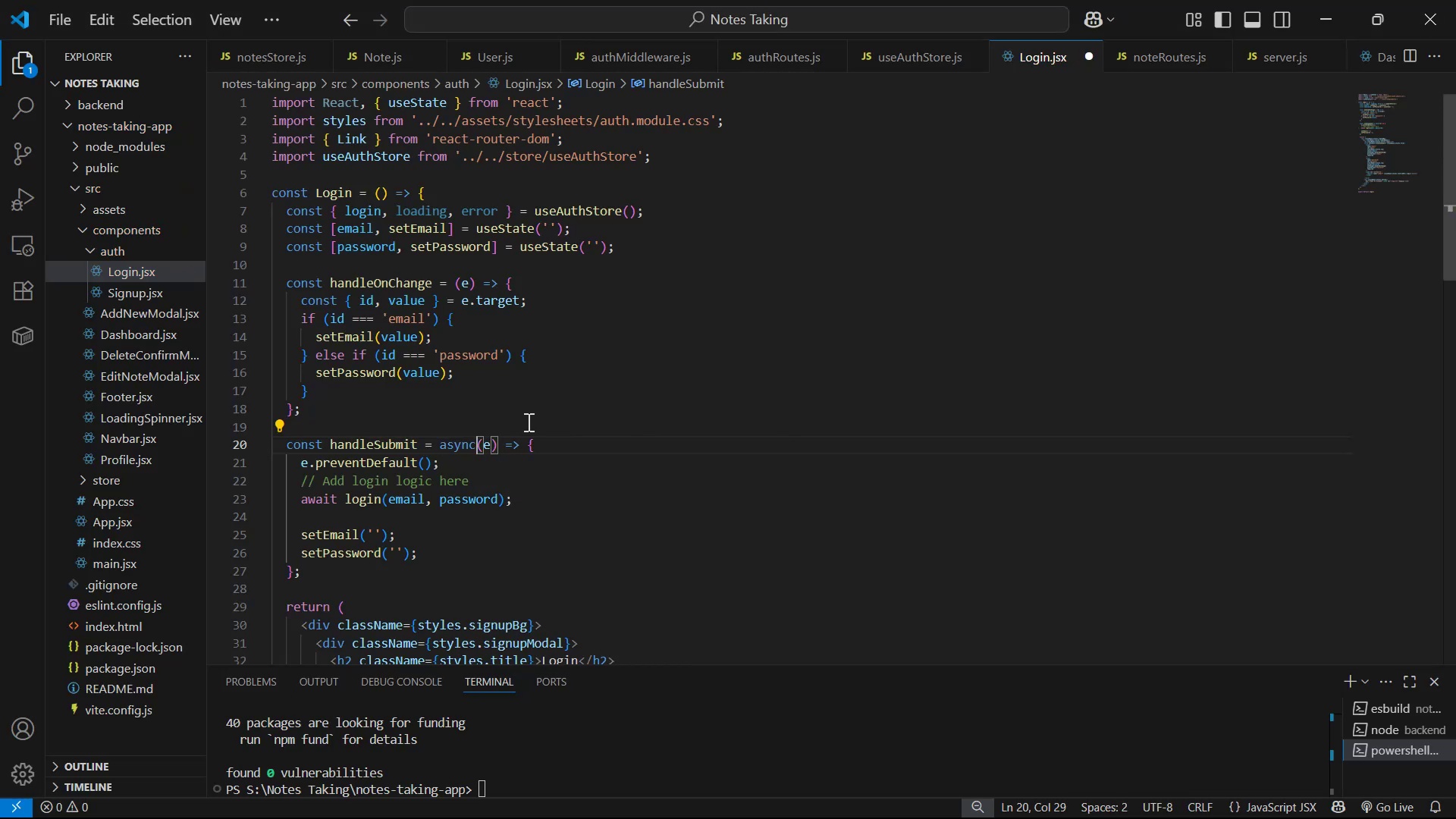 
key(Control+V)
 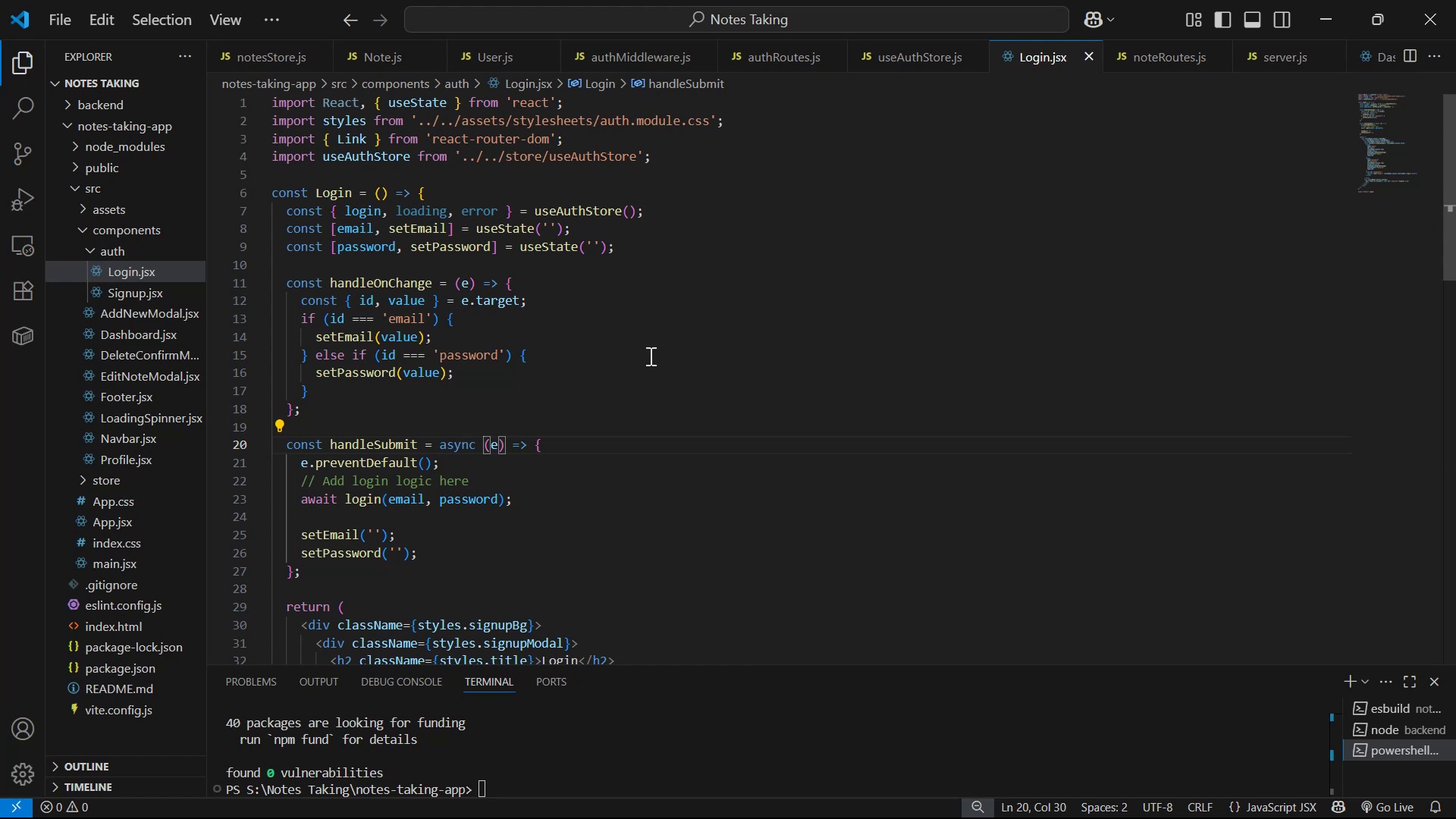 
key(Enter)
 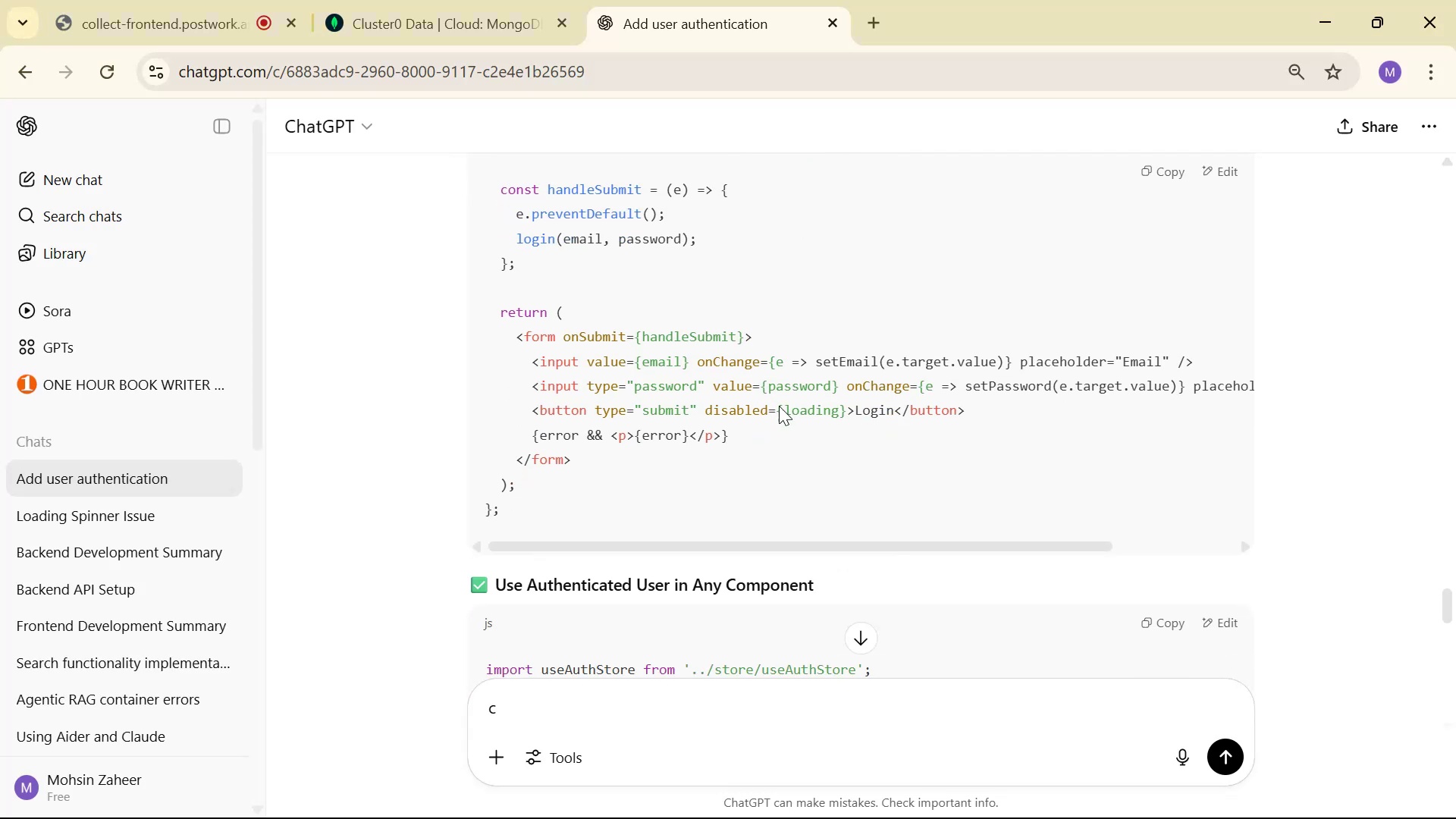 
key(Enter)
 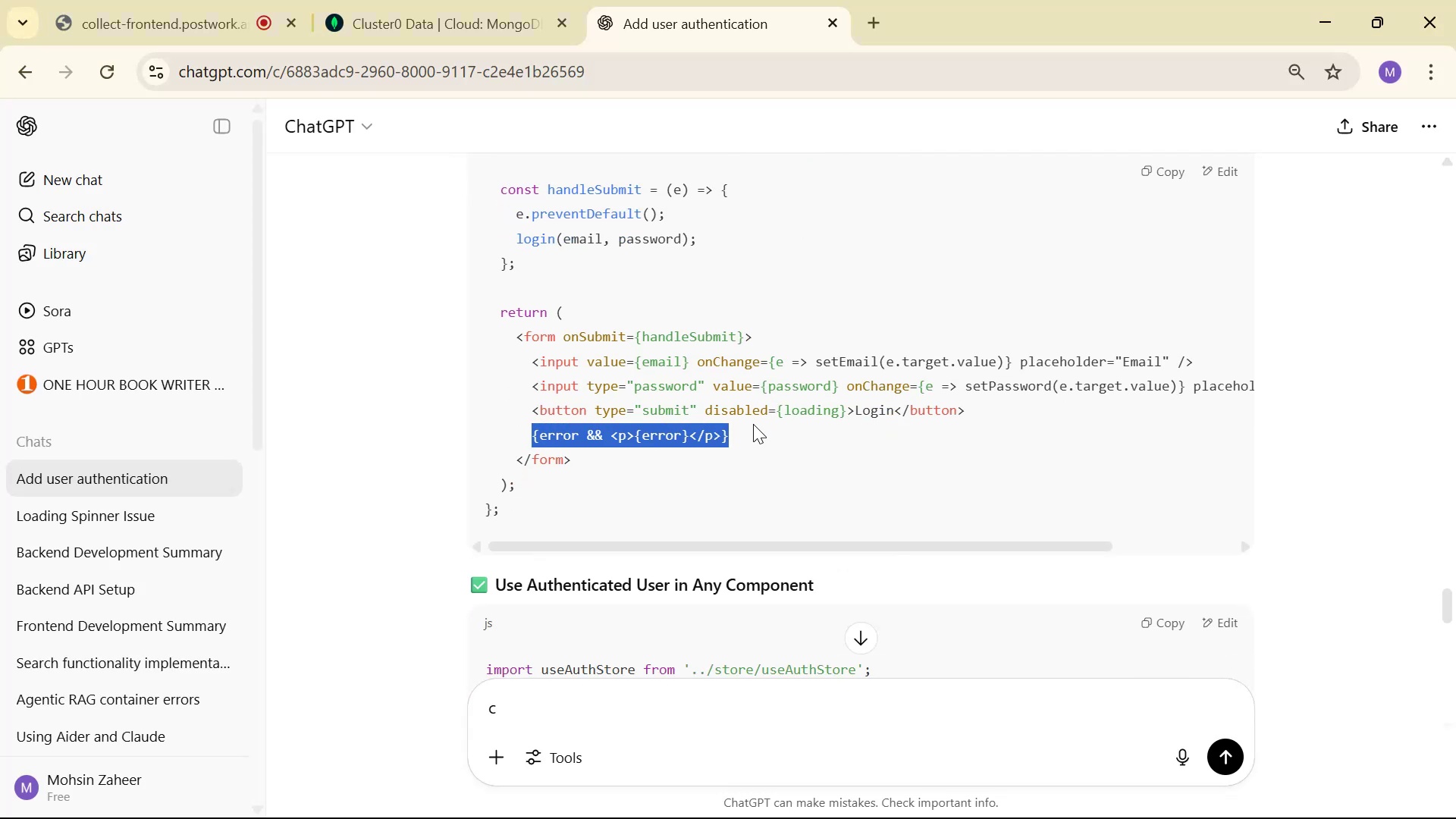 
double_click([188, 251])
 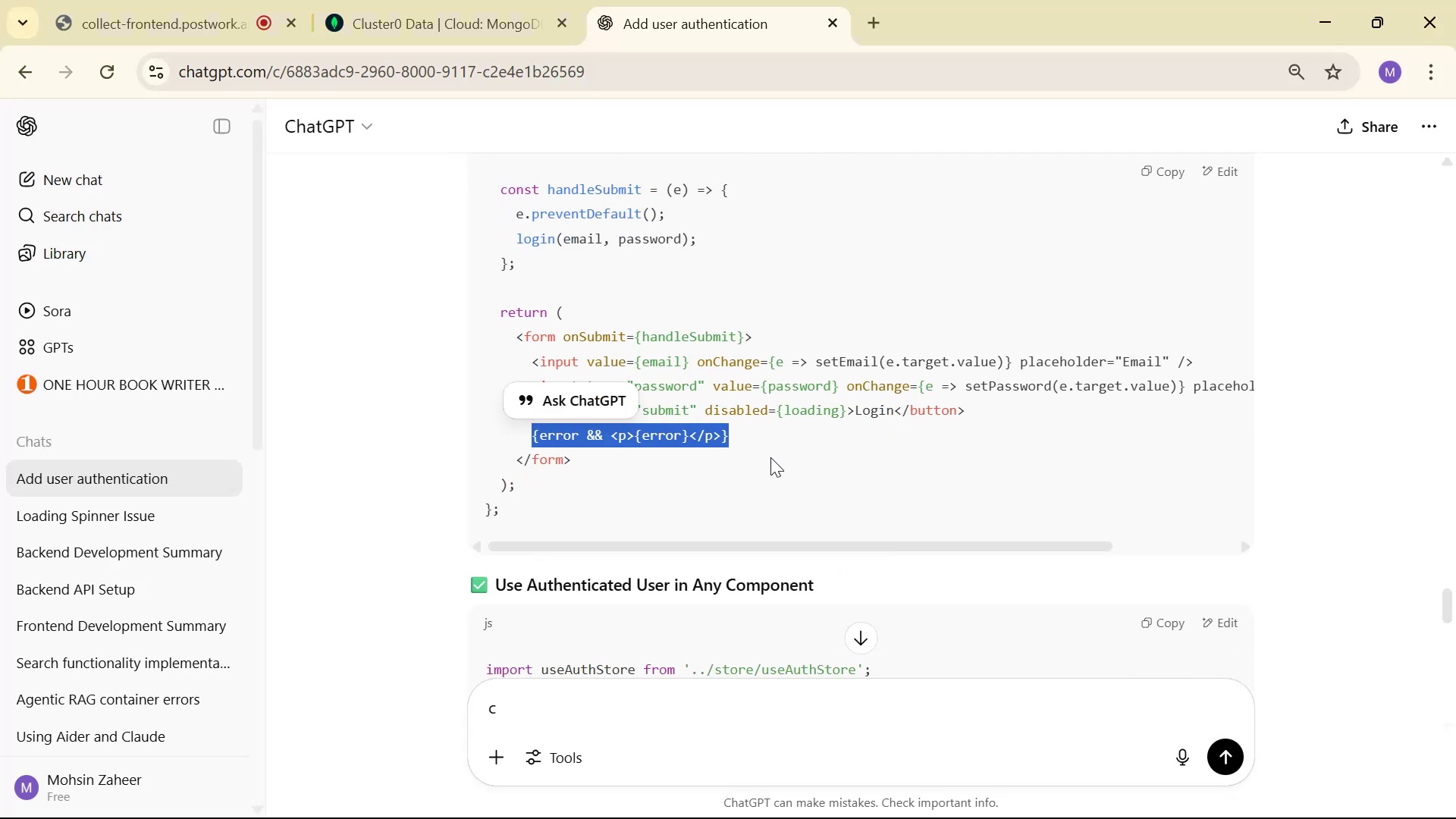 
triple_click([188, 251])
 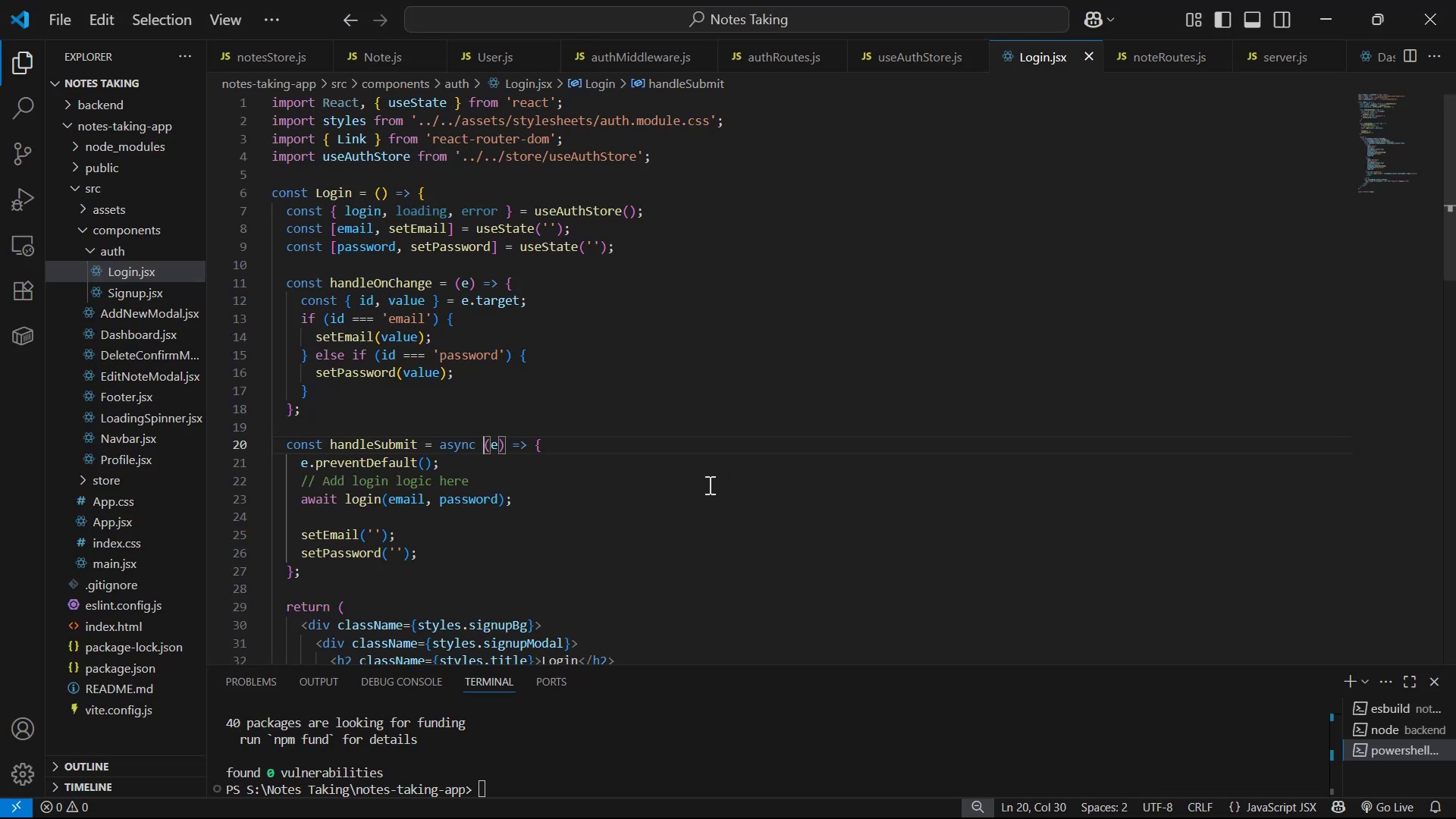 
triple_click([187, 251])
 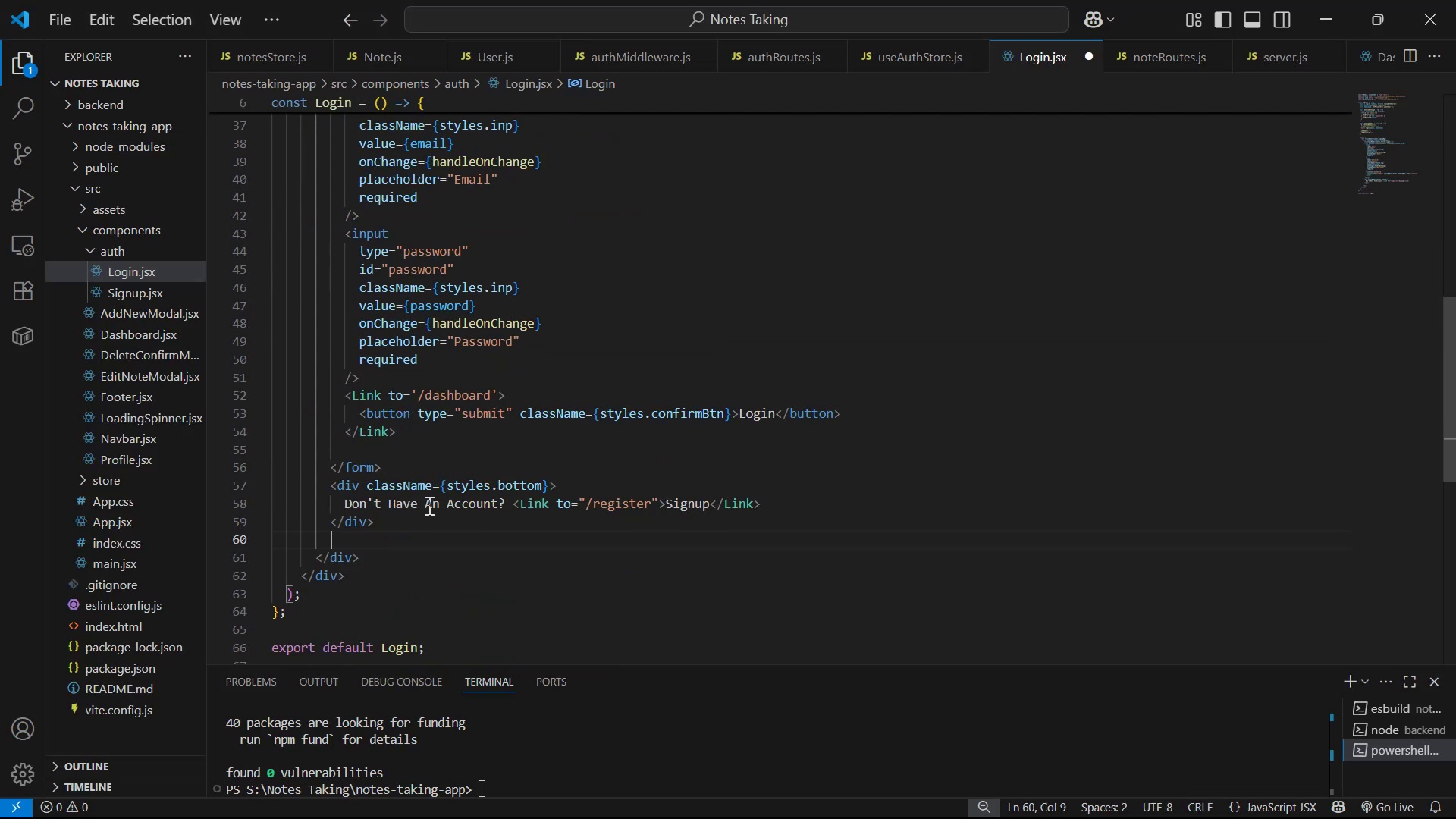 
wait(7.13)
 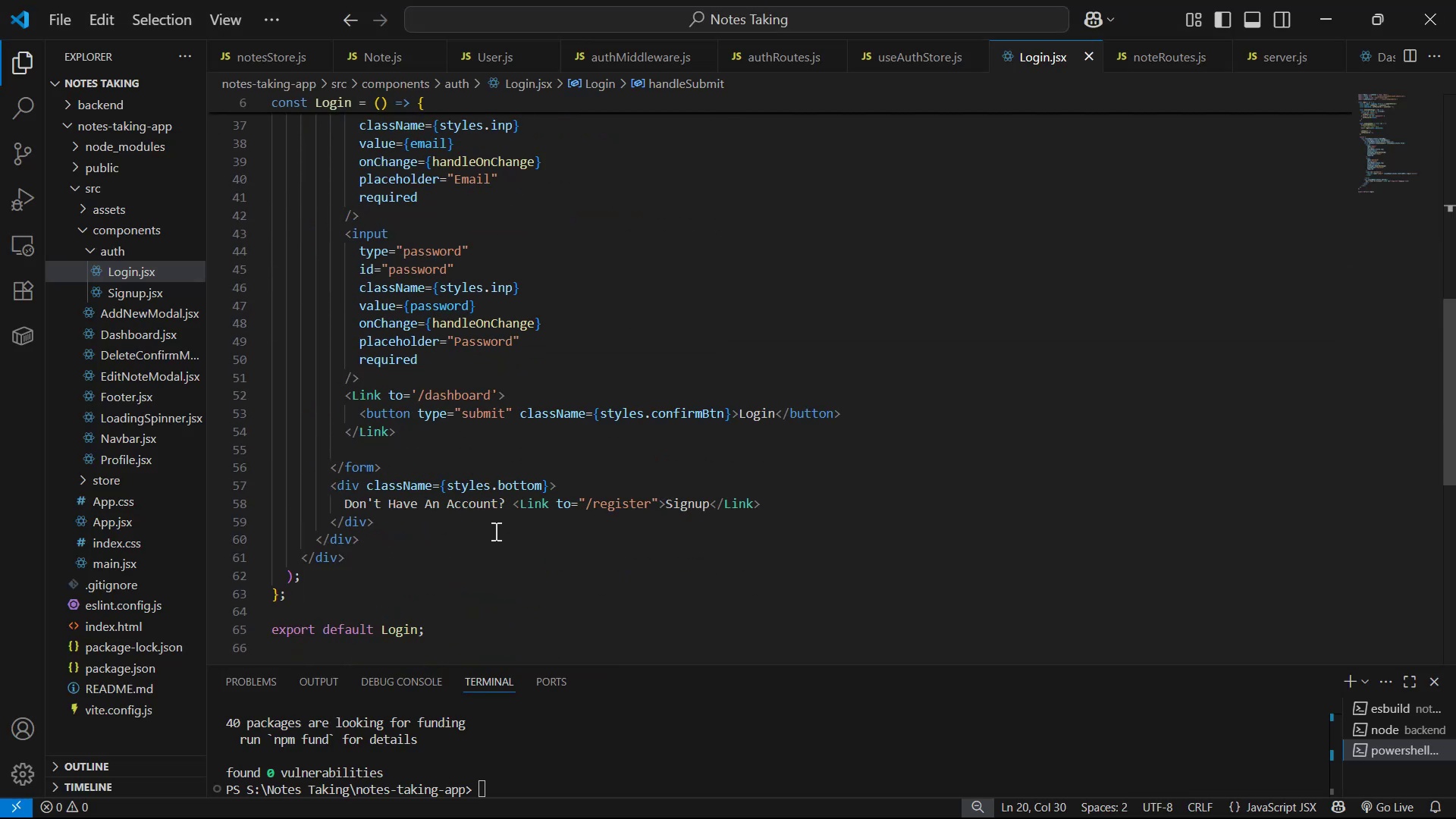 
key(Backspace)
 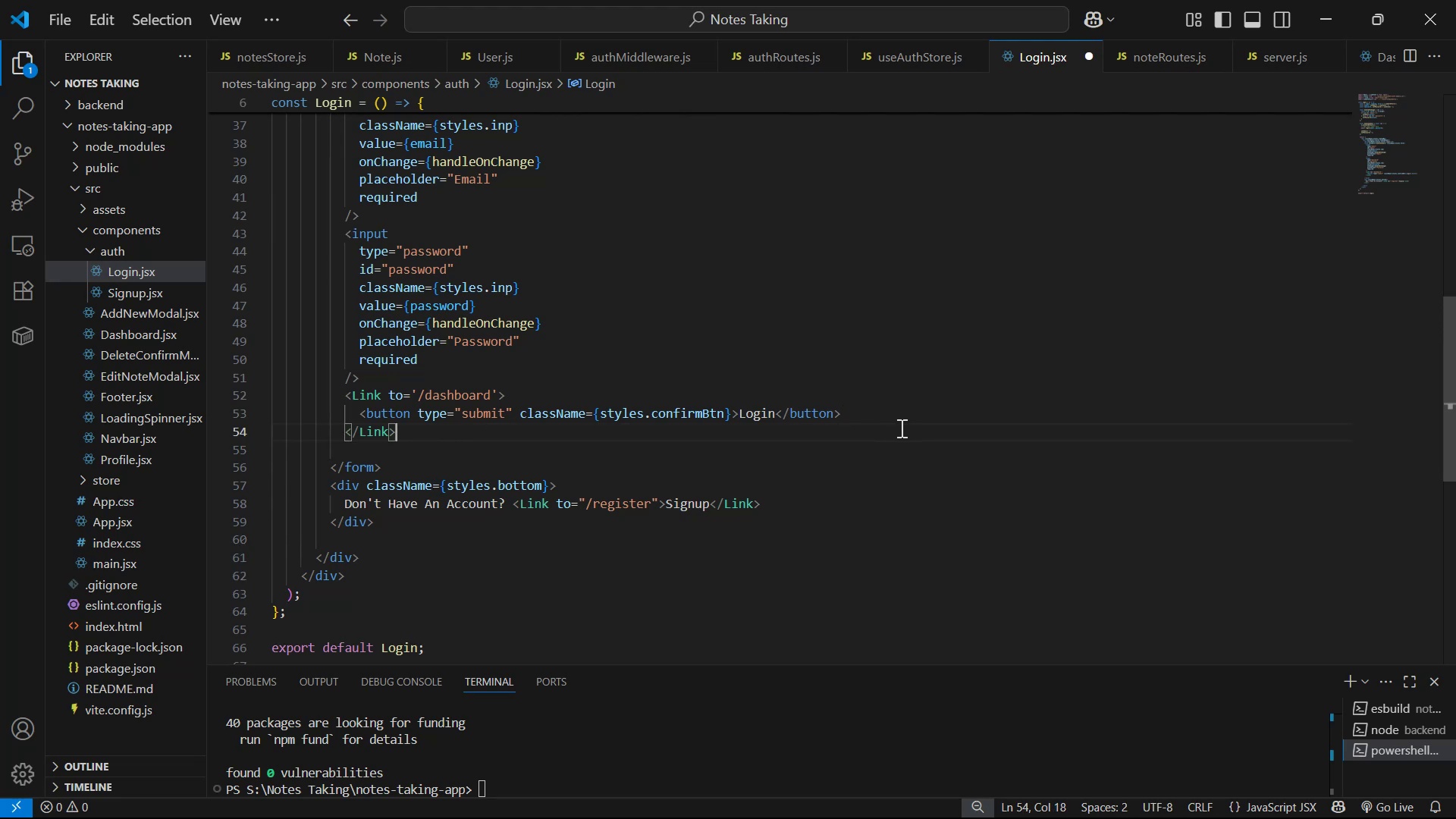 
left_click_drag(start_coordinate=[124, 504], to_coordinate=[128, 503])
 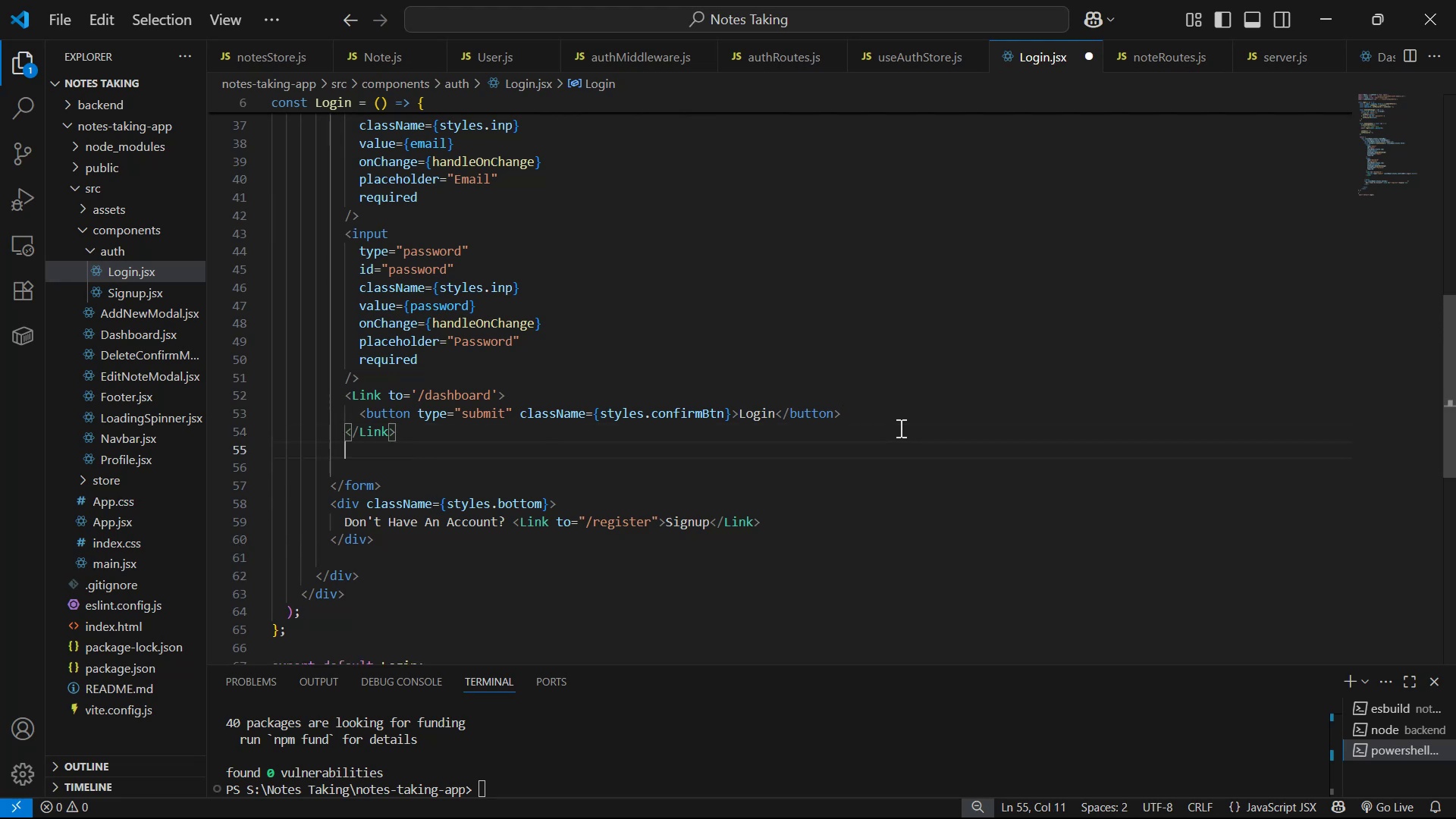 
key(Alt+AltLeft)
 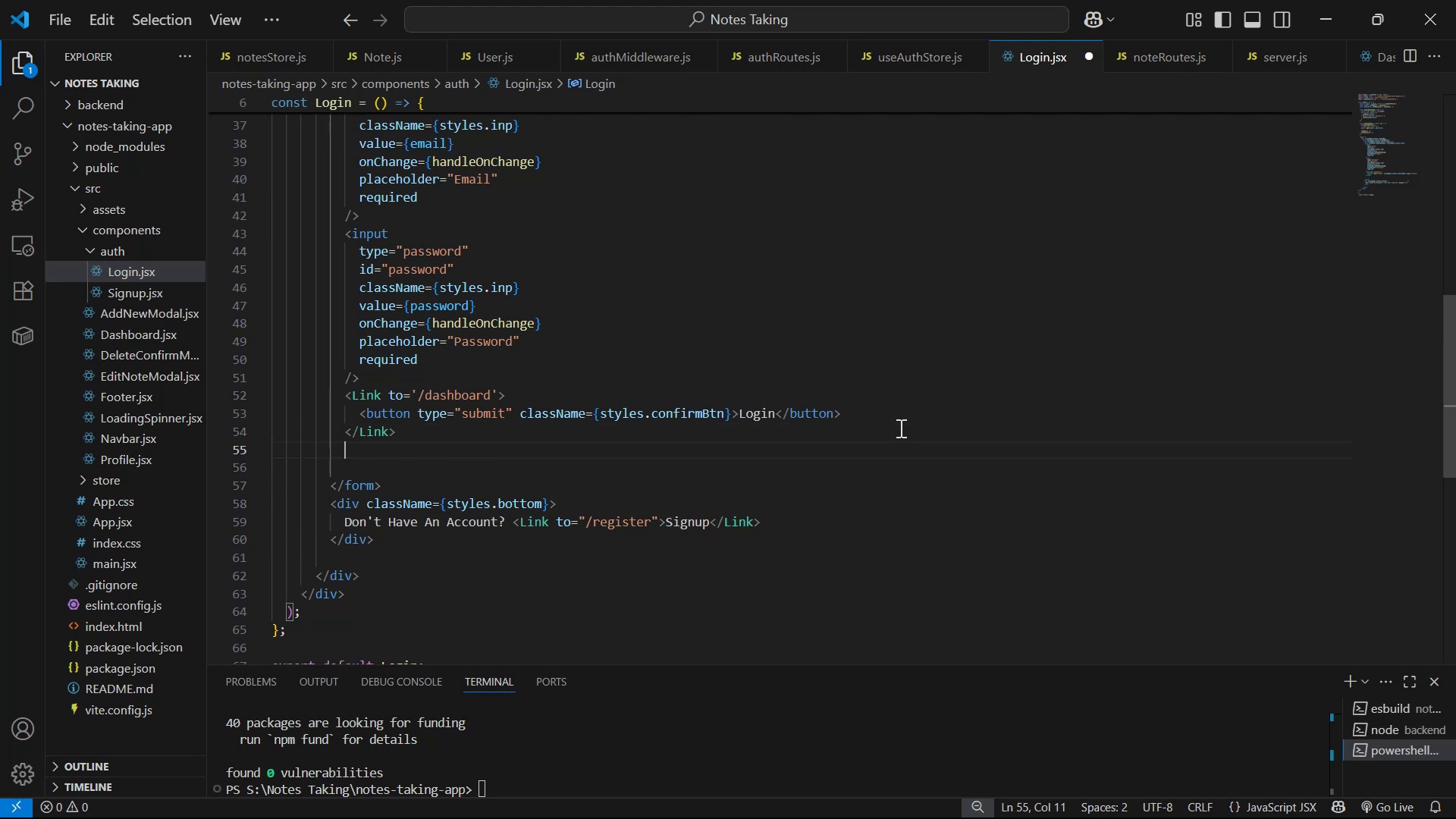 
key(Alt+Tab)
 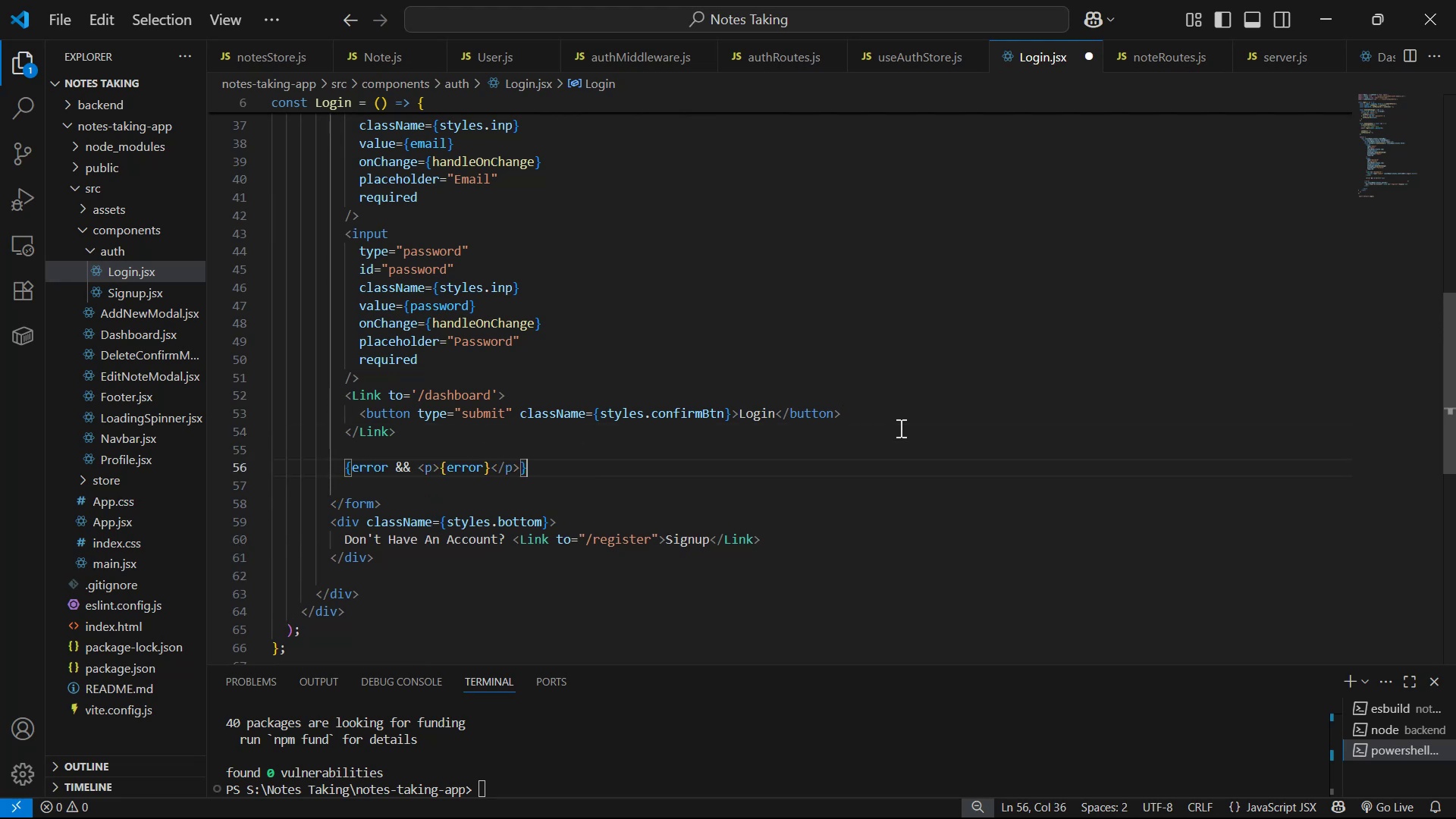 
key(Alt+AltLeft)
 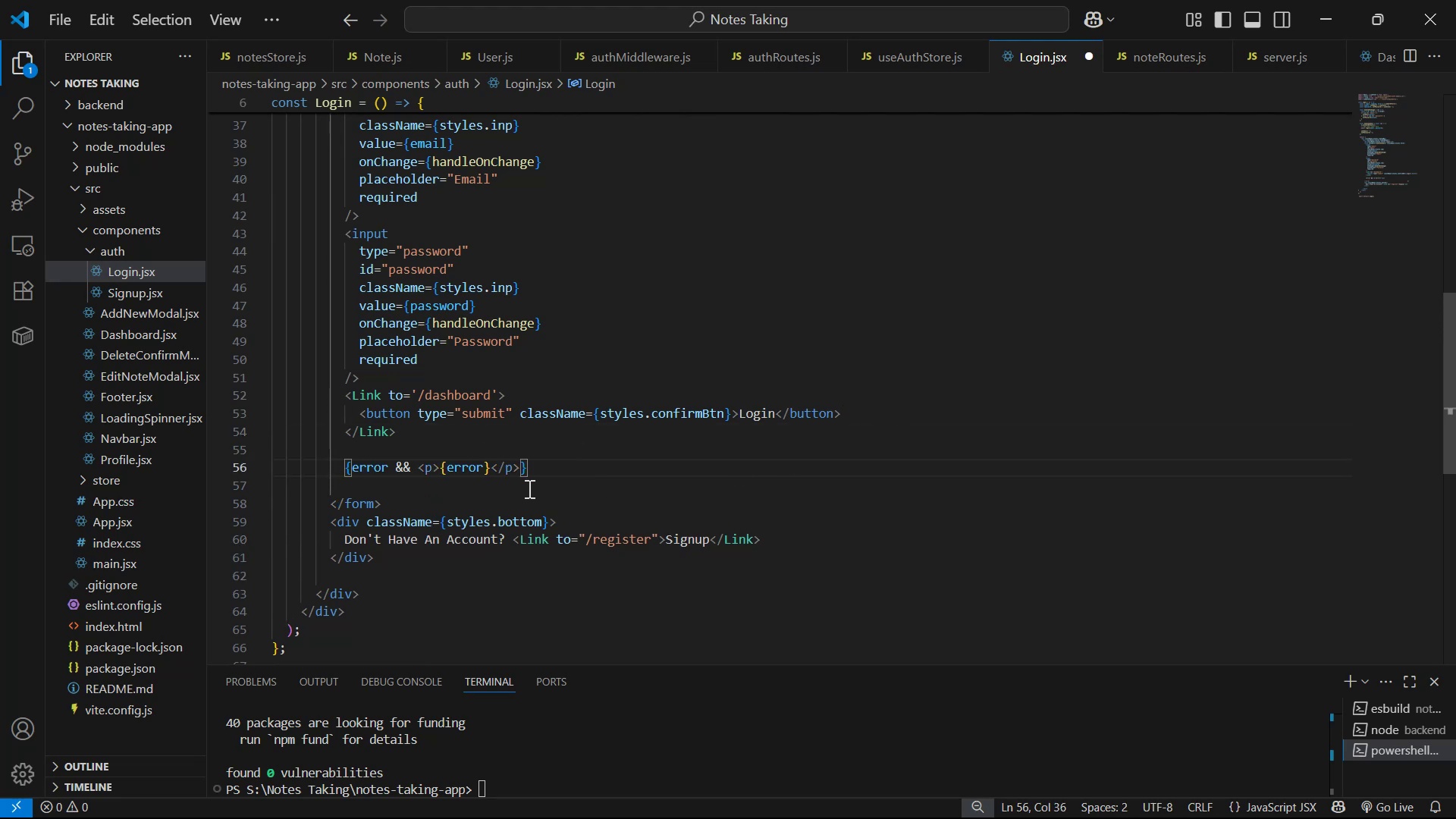 
key(Alt+Tab)
 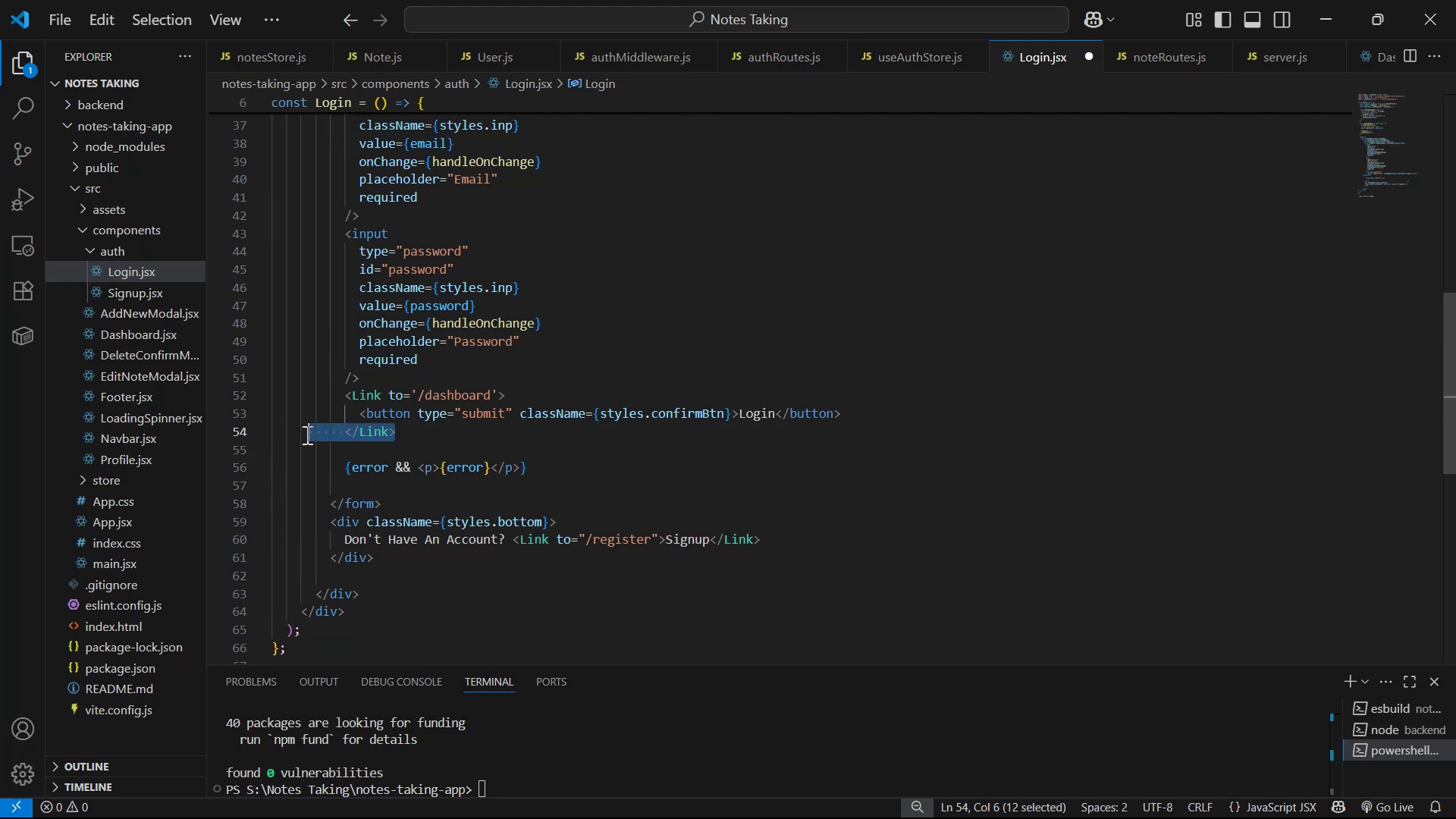 
left_click([133, 229])
 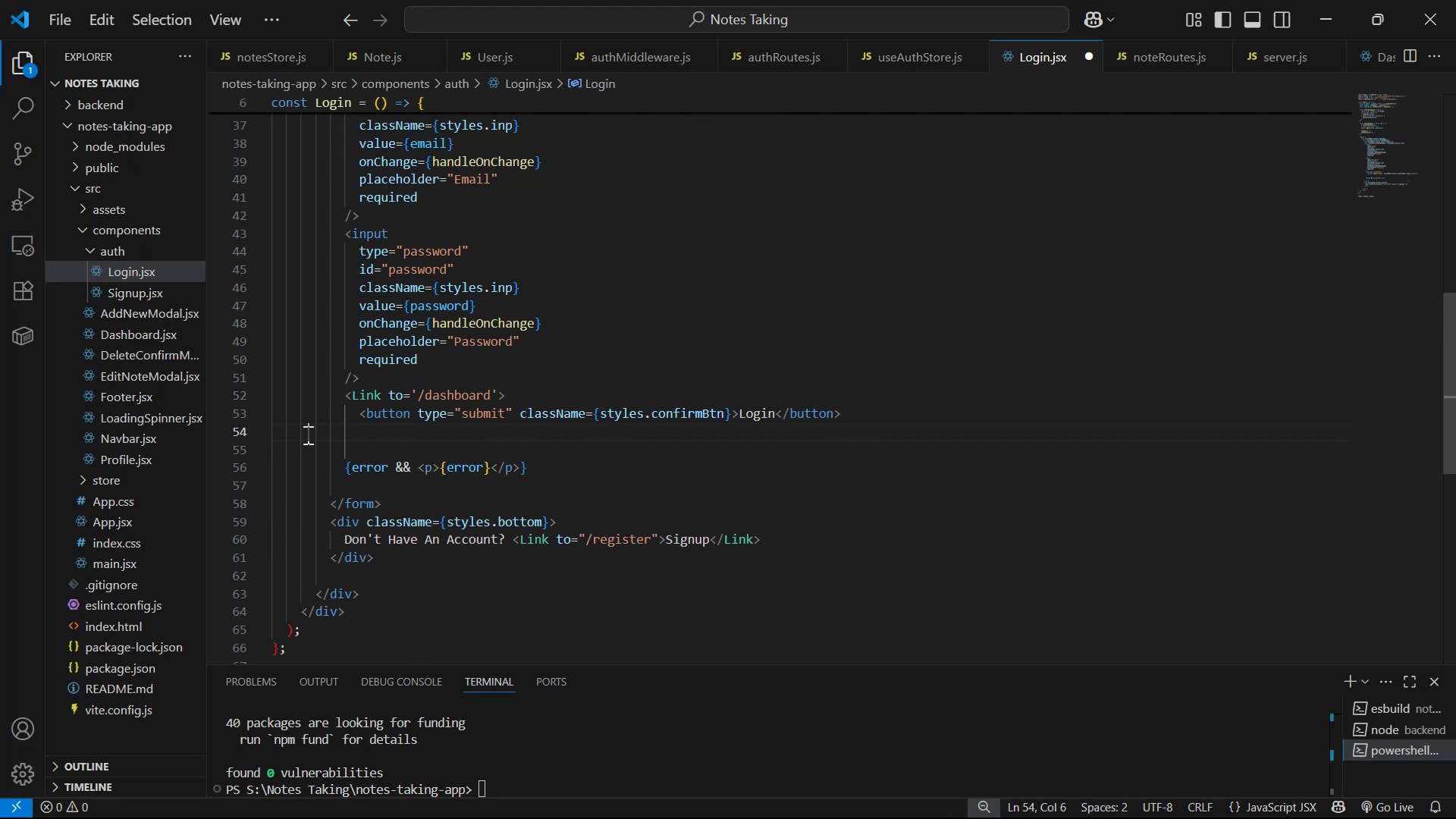 
double_click([141, 223])
 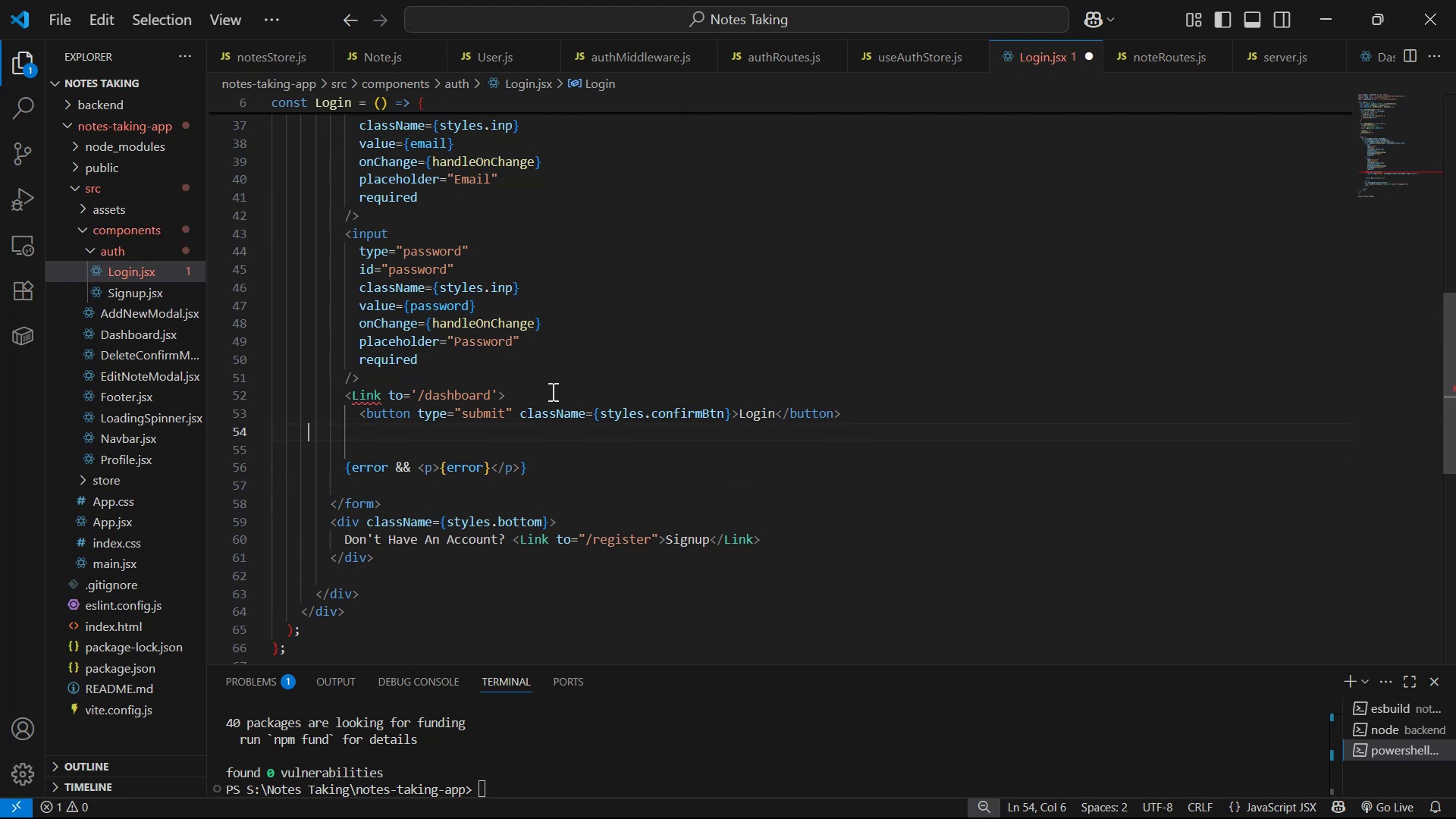 
left_click([118, 83])
 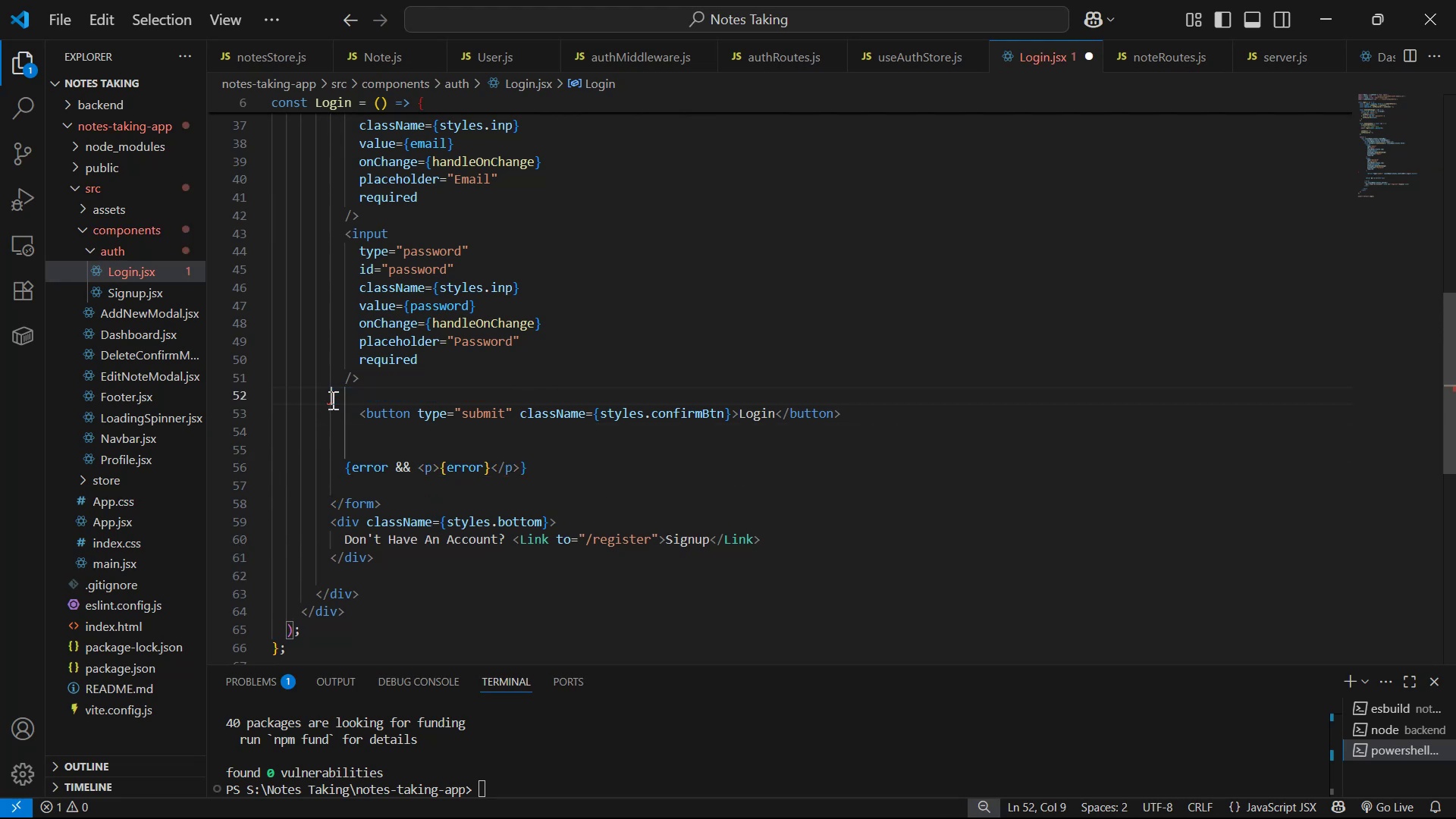 
type(noteRoutes.js)
 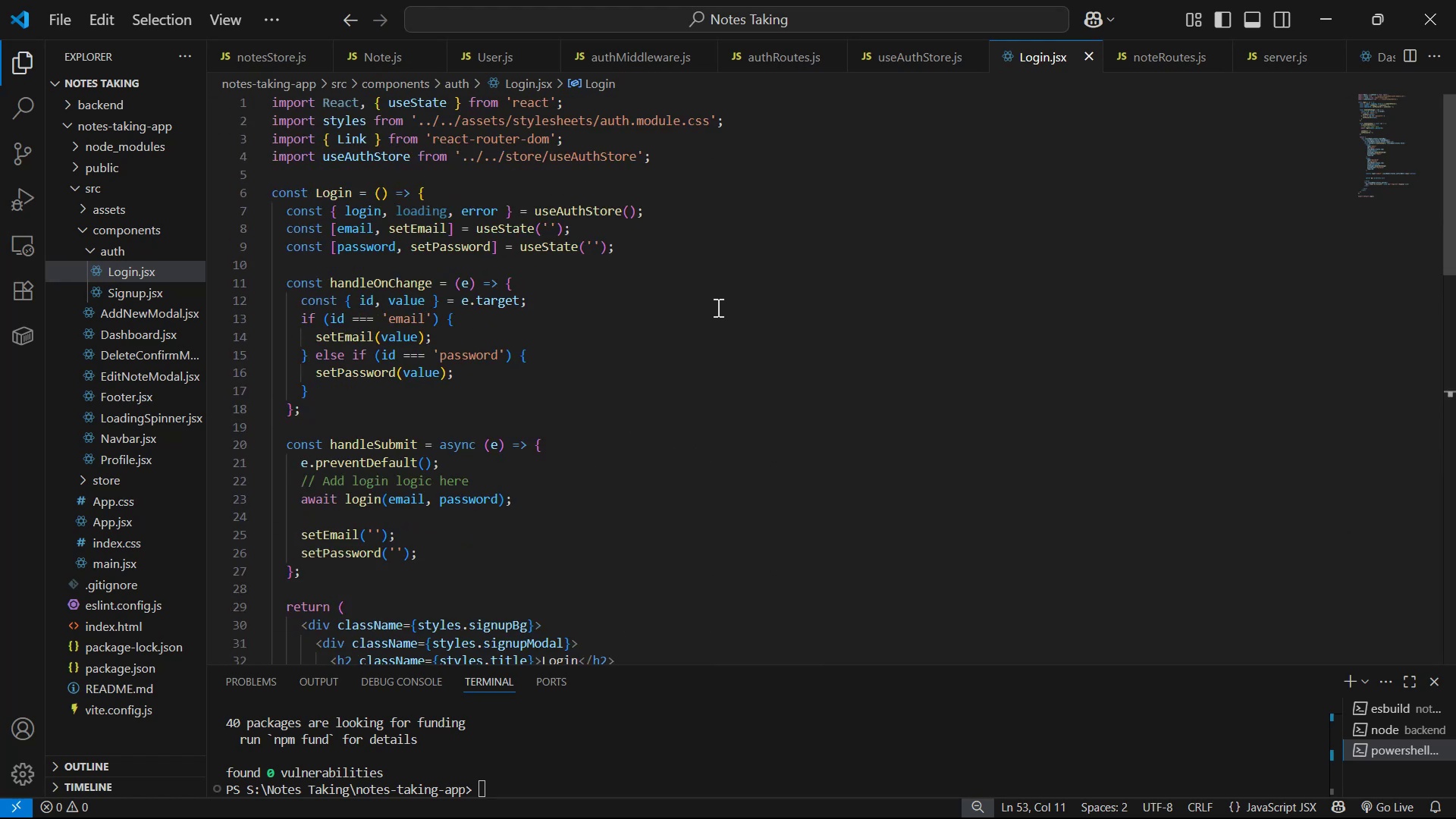 
 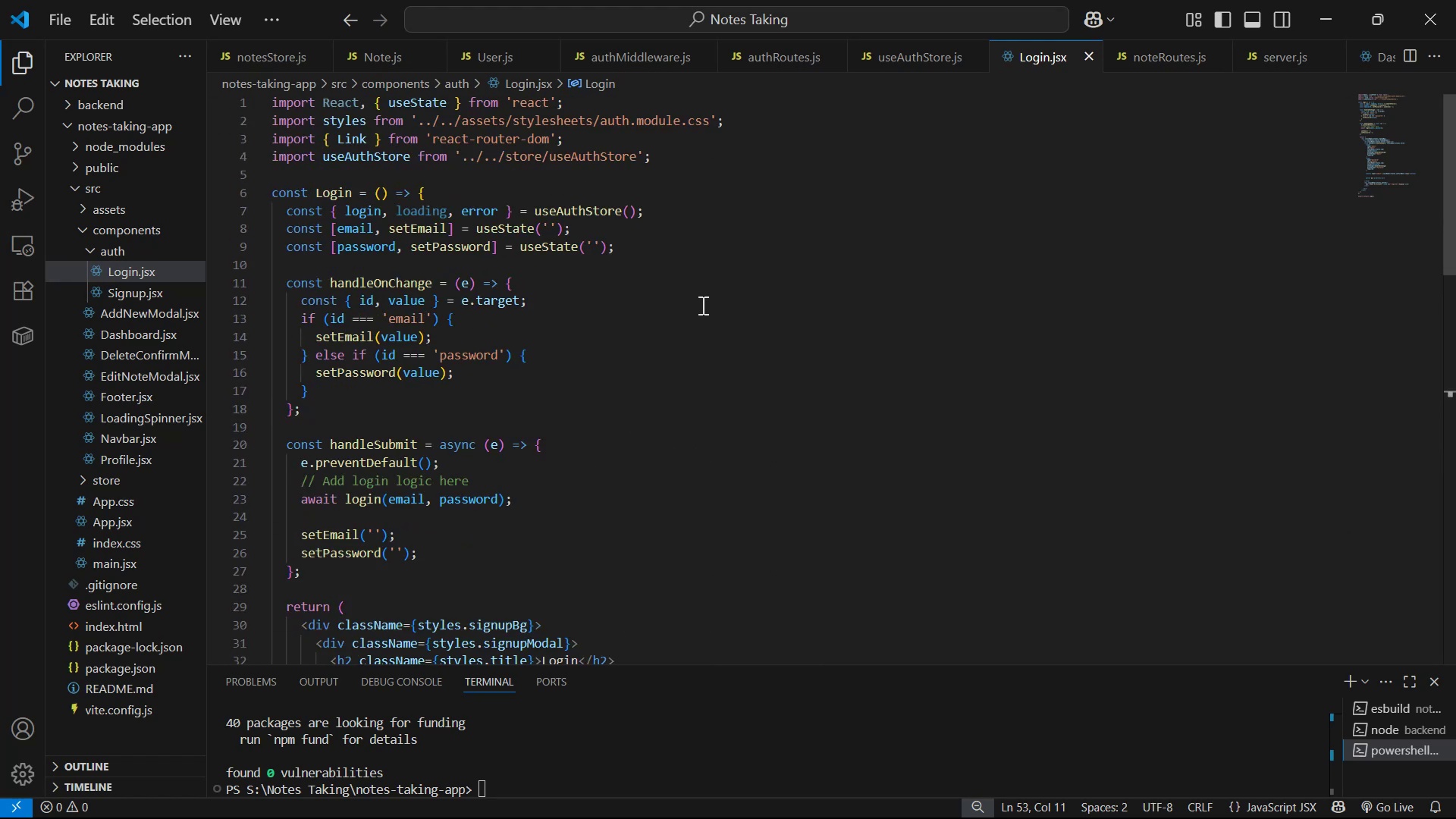 
key(Enter)
 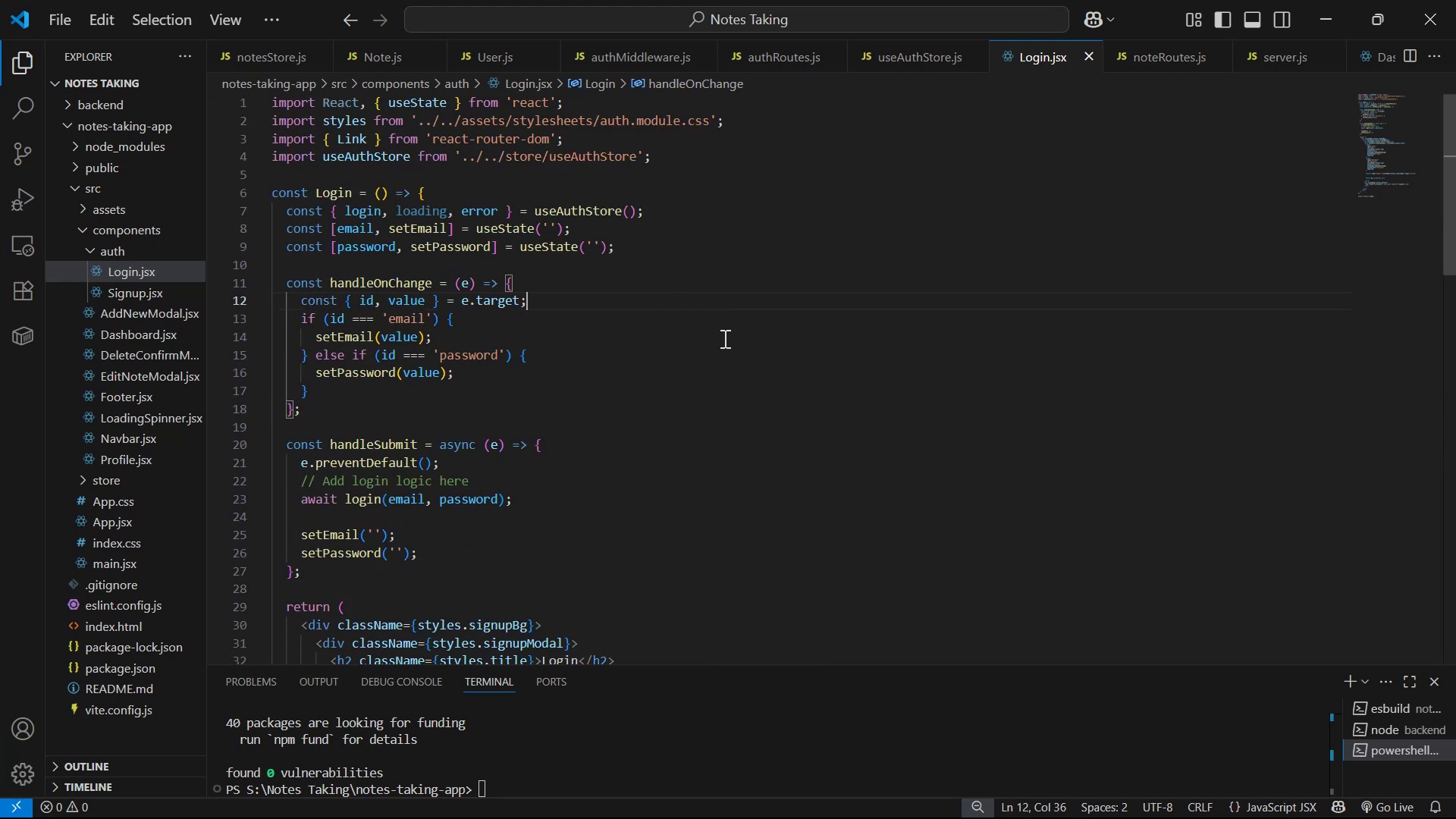 
hold_key(key=Backspace, duration=1.03)
 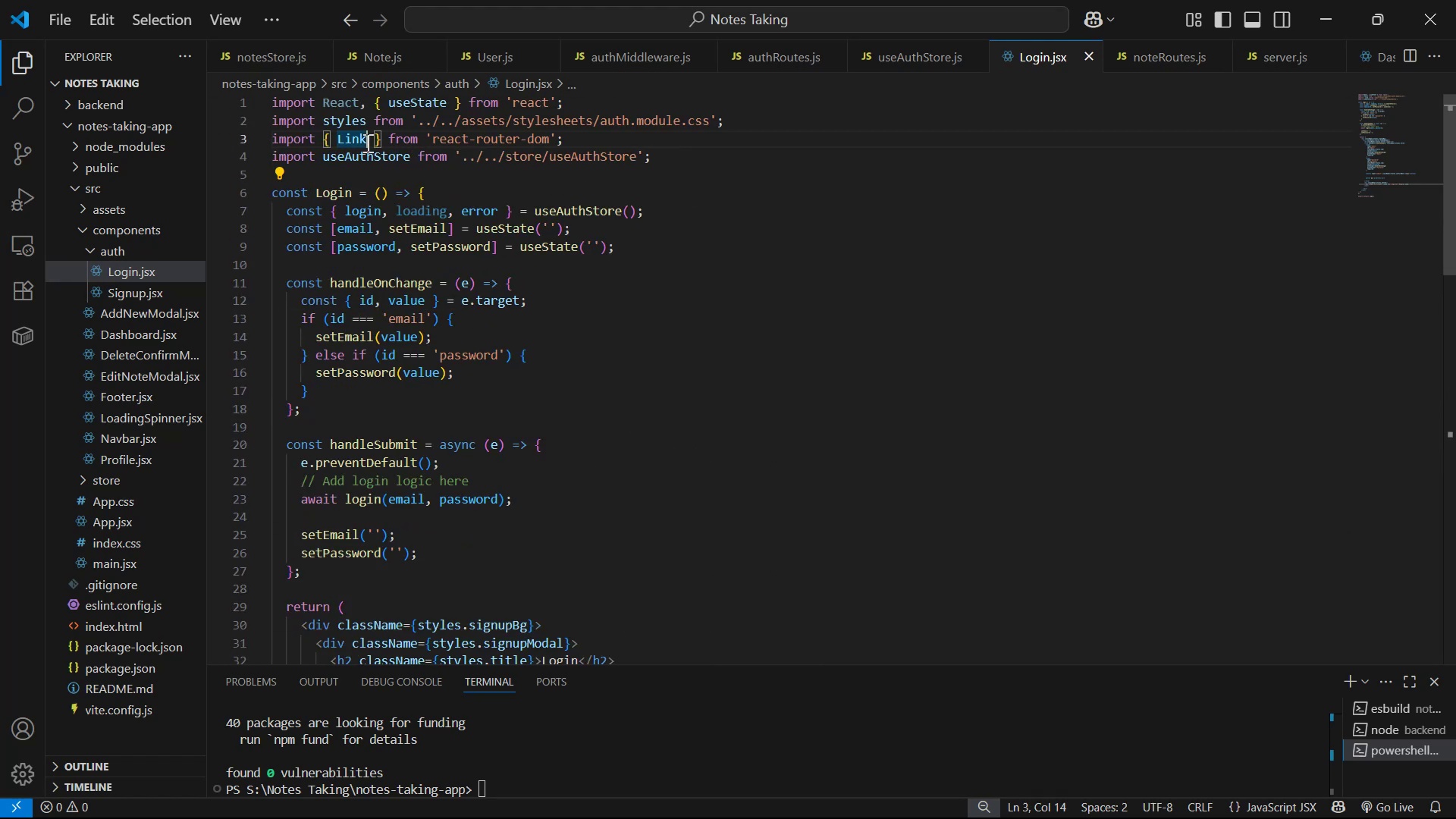 
left_click([174, 510])
 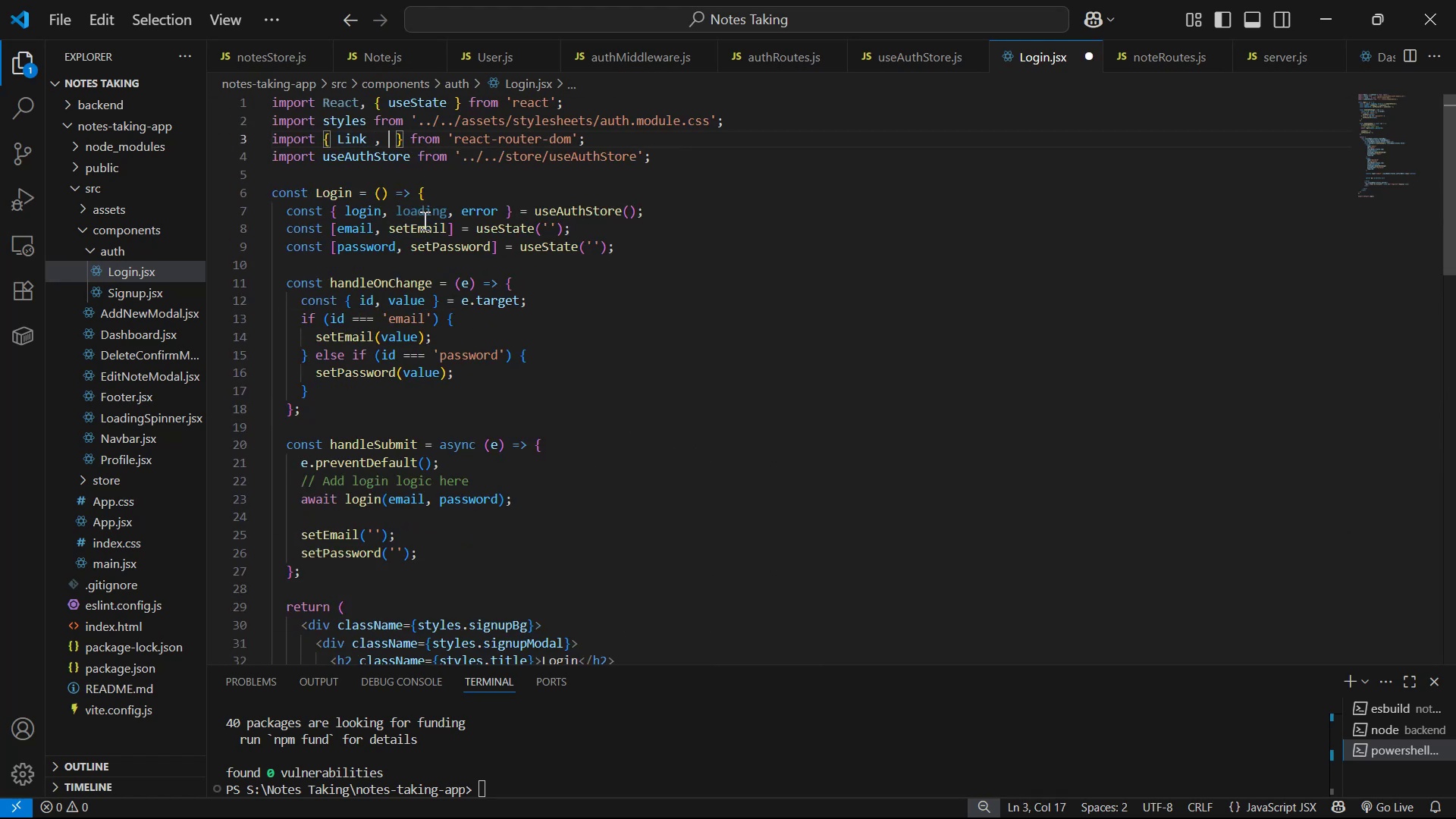 
left_click([172, 272])
 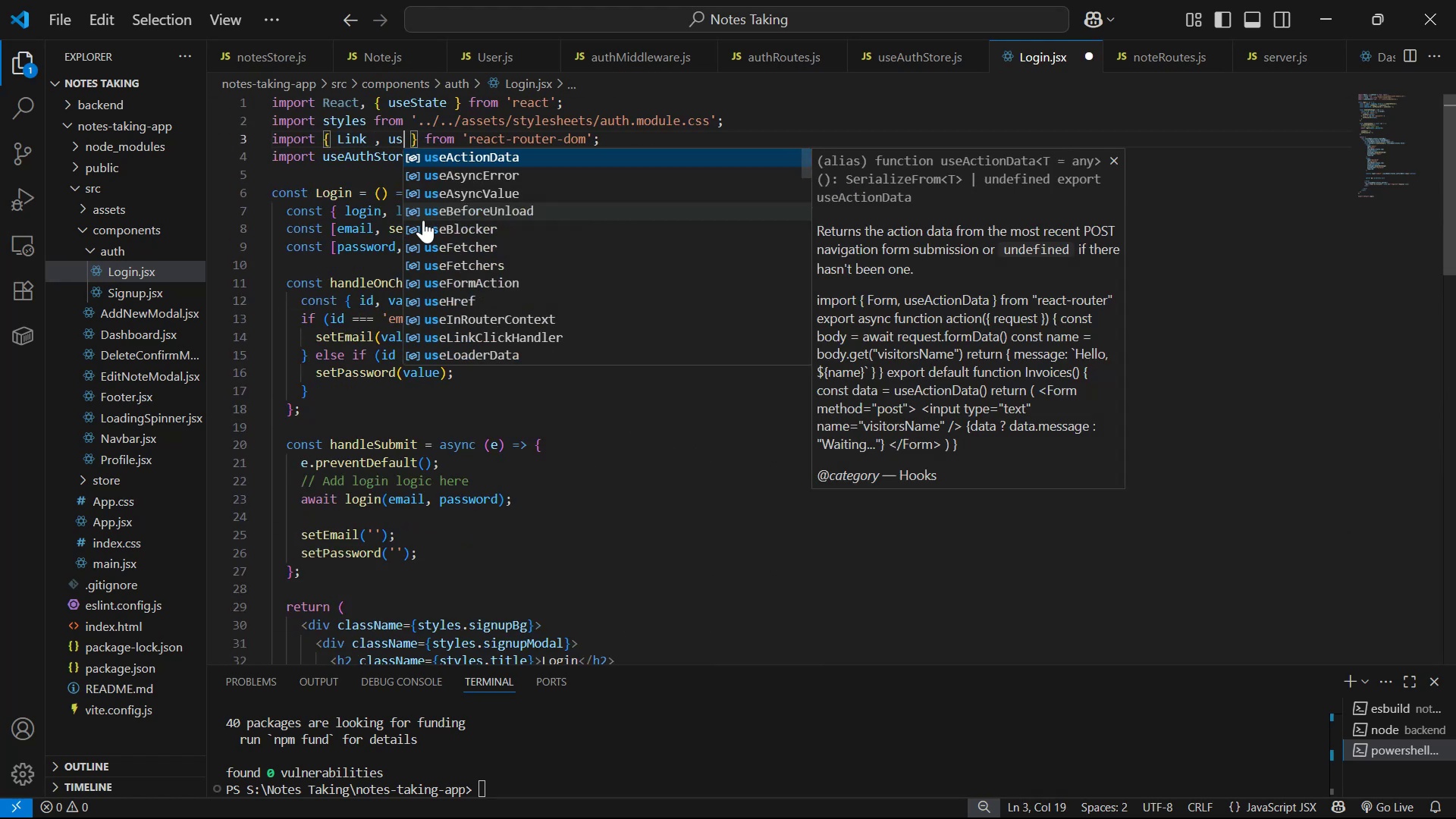 
key(Alt+AltLeft)
 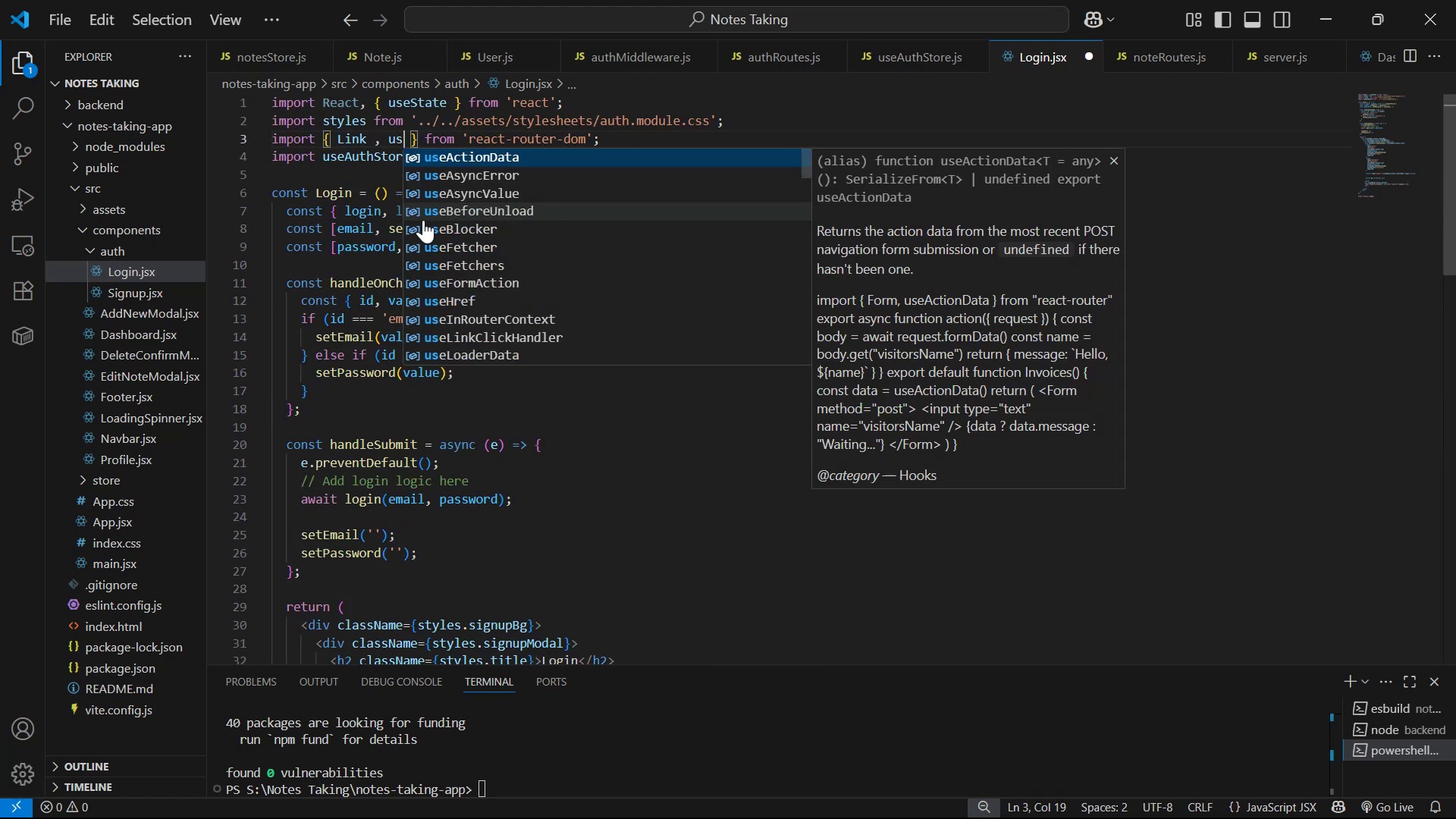 
key(Tab)
 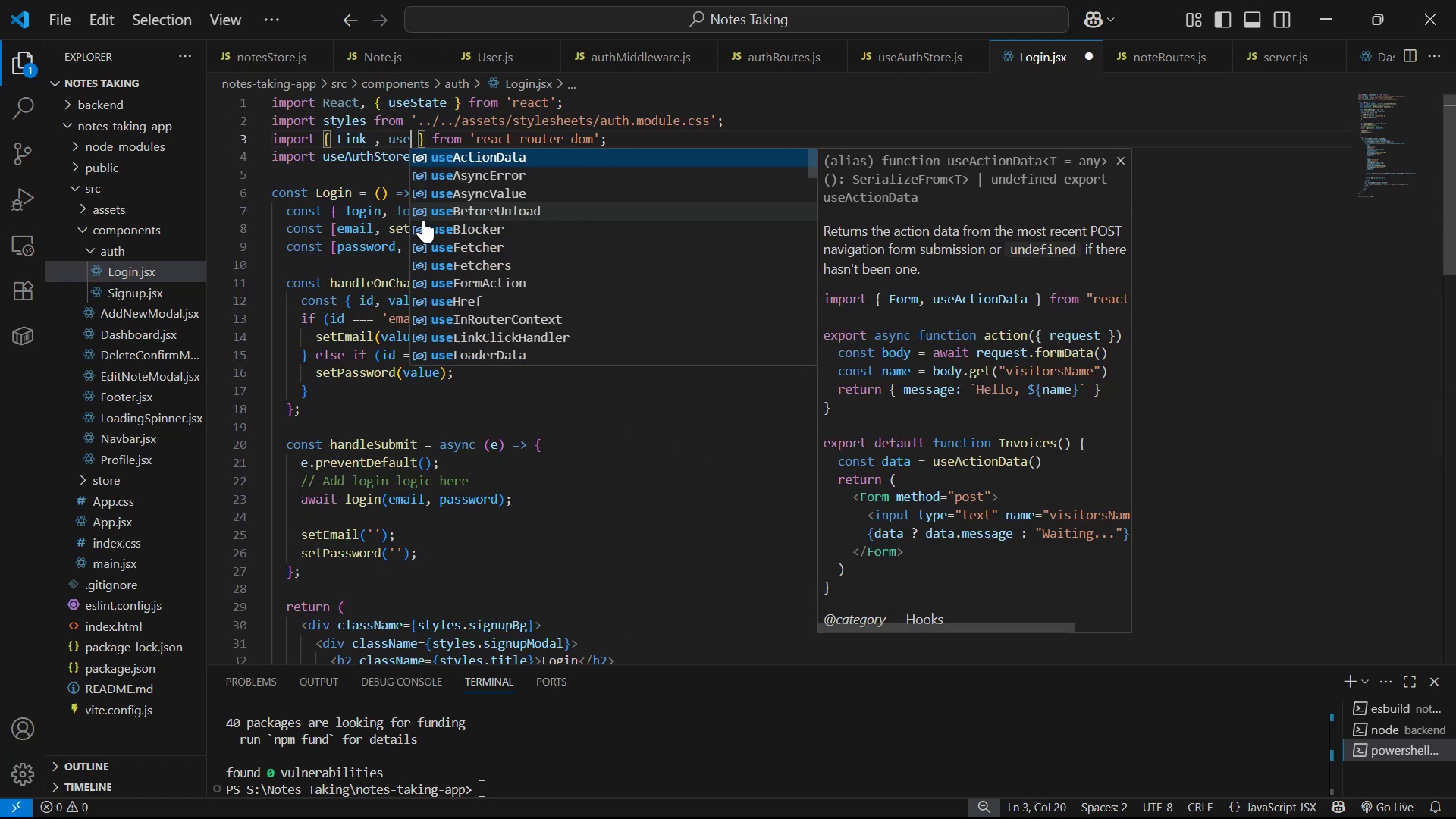 
key(Alt+Tab)
 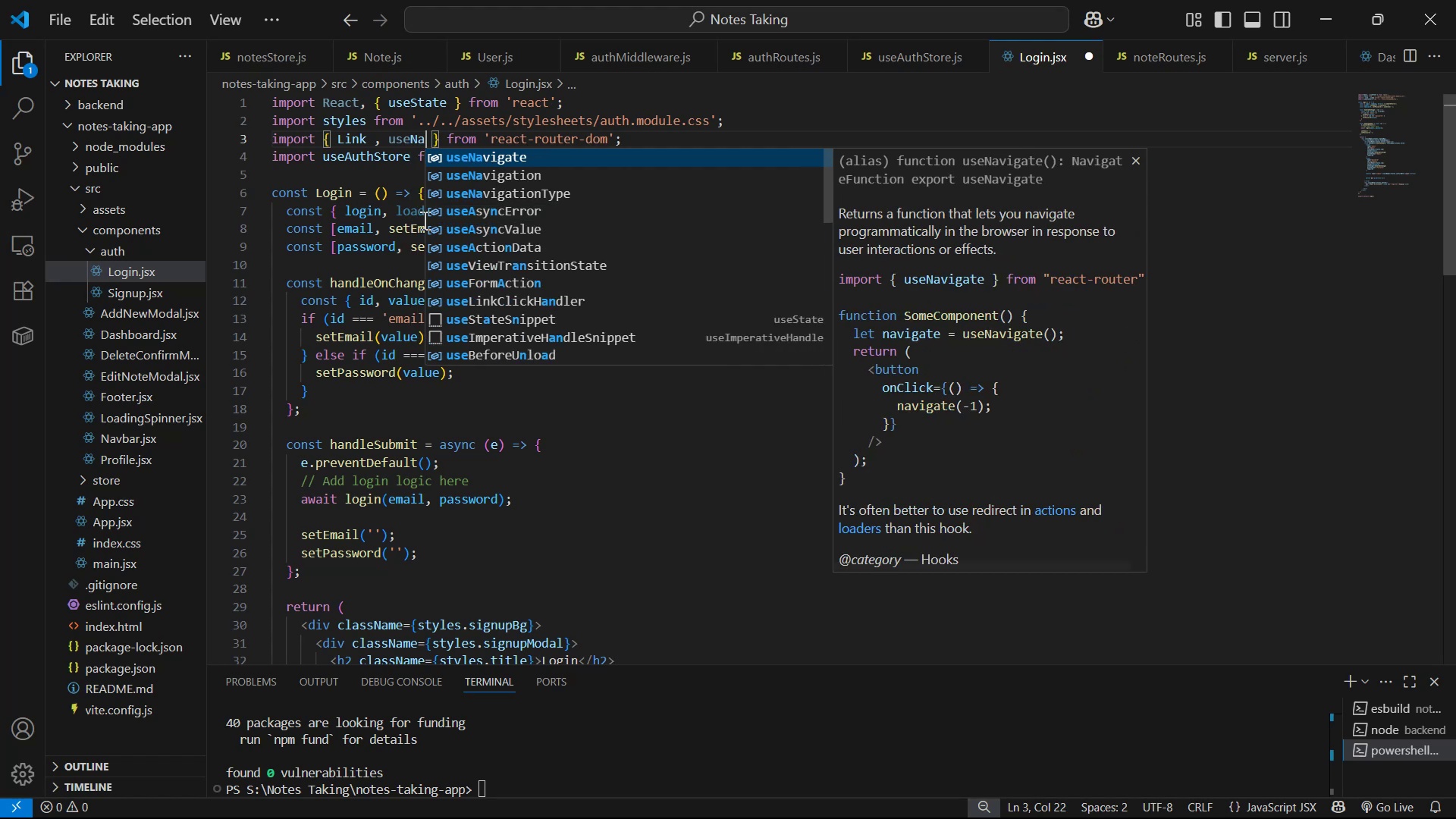 
key(Alt+AltLeft)
 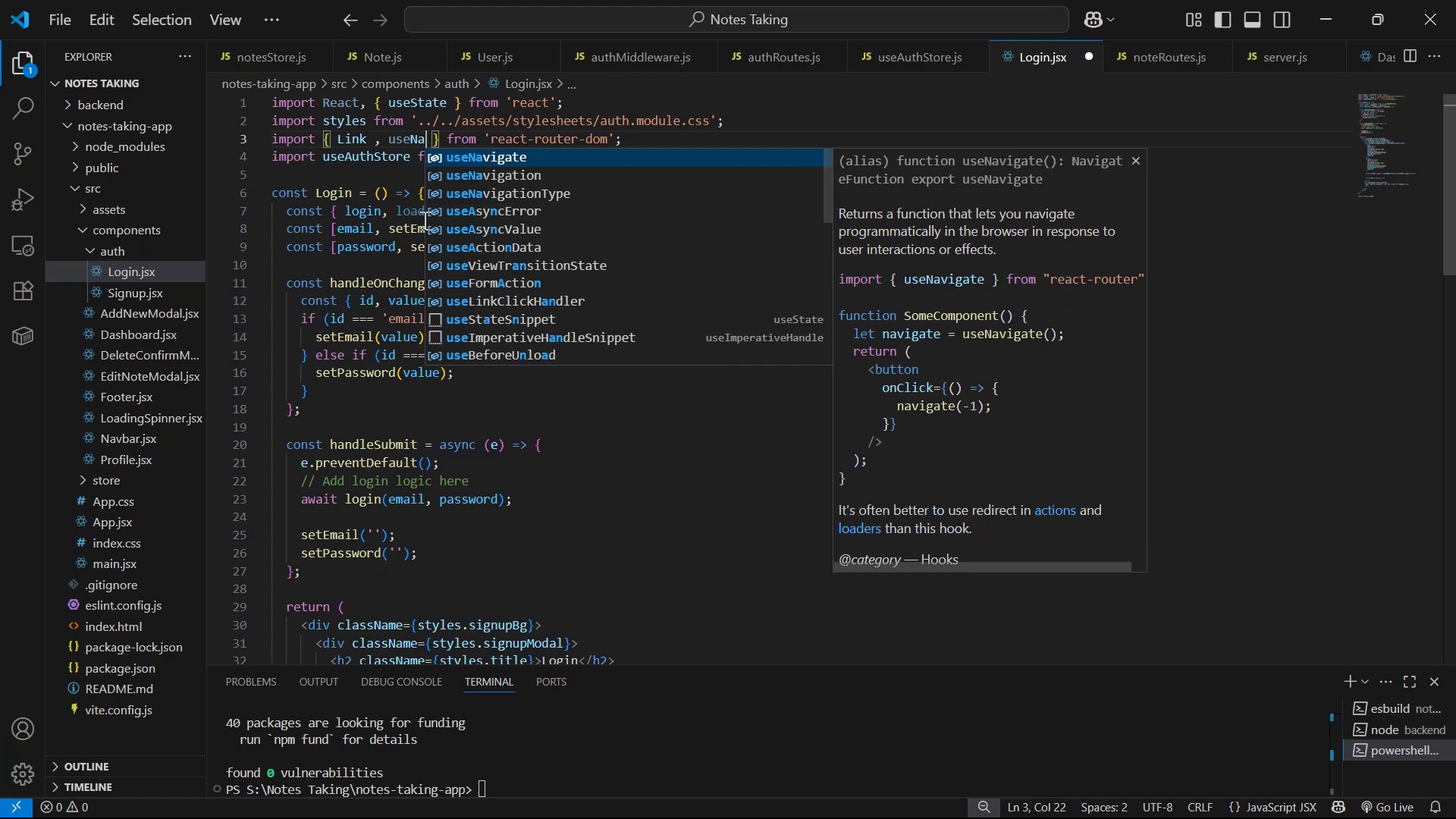 
key(Alt+Tab)
 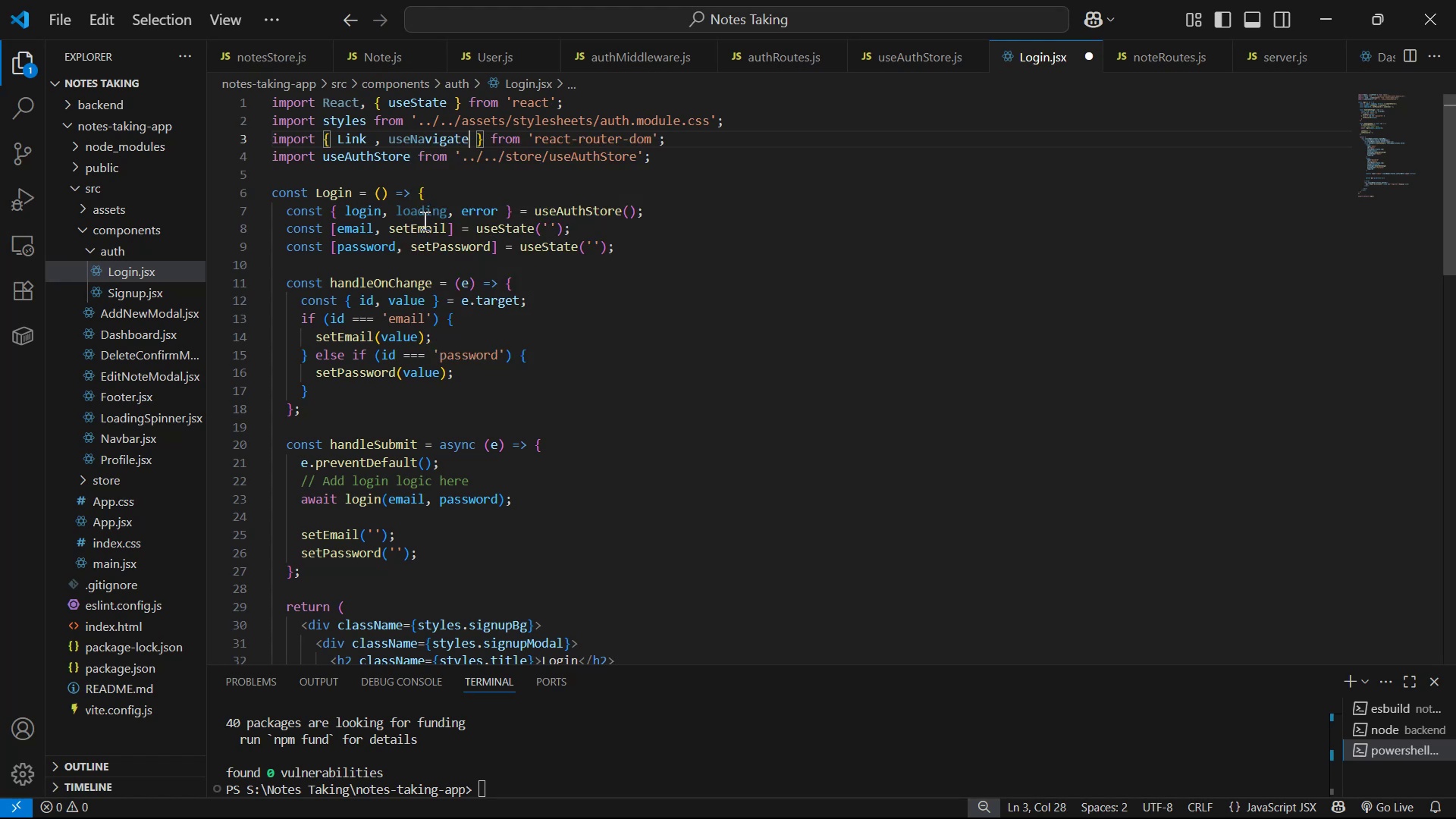 
key(Alt+AltLeft)
 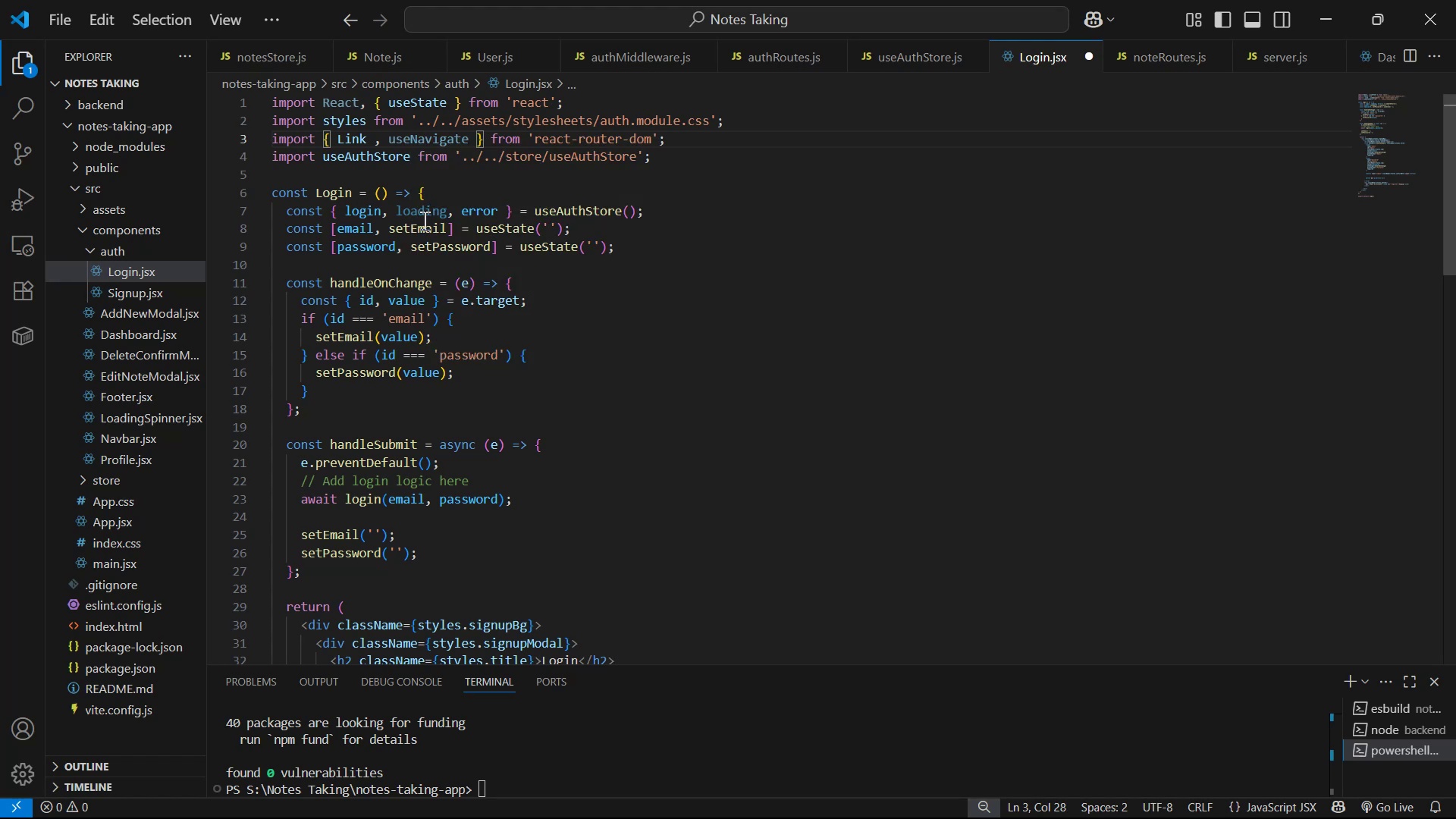 
key(Alt+Tab)
 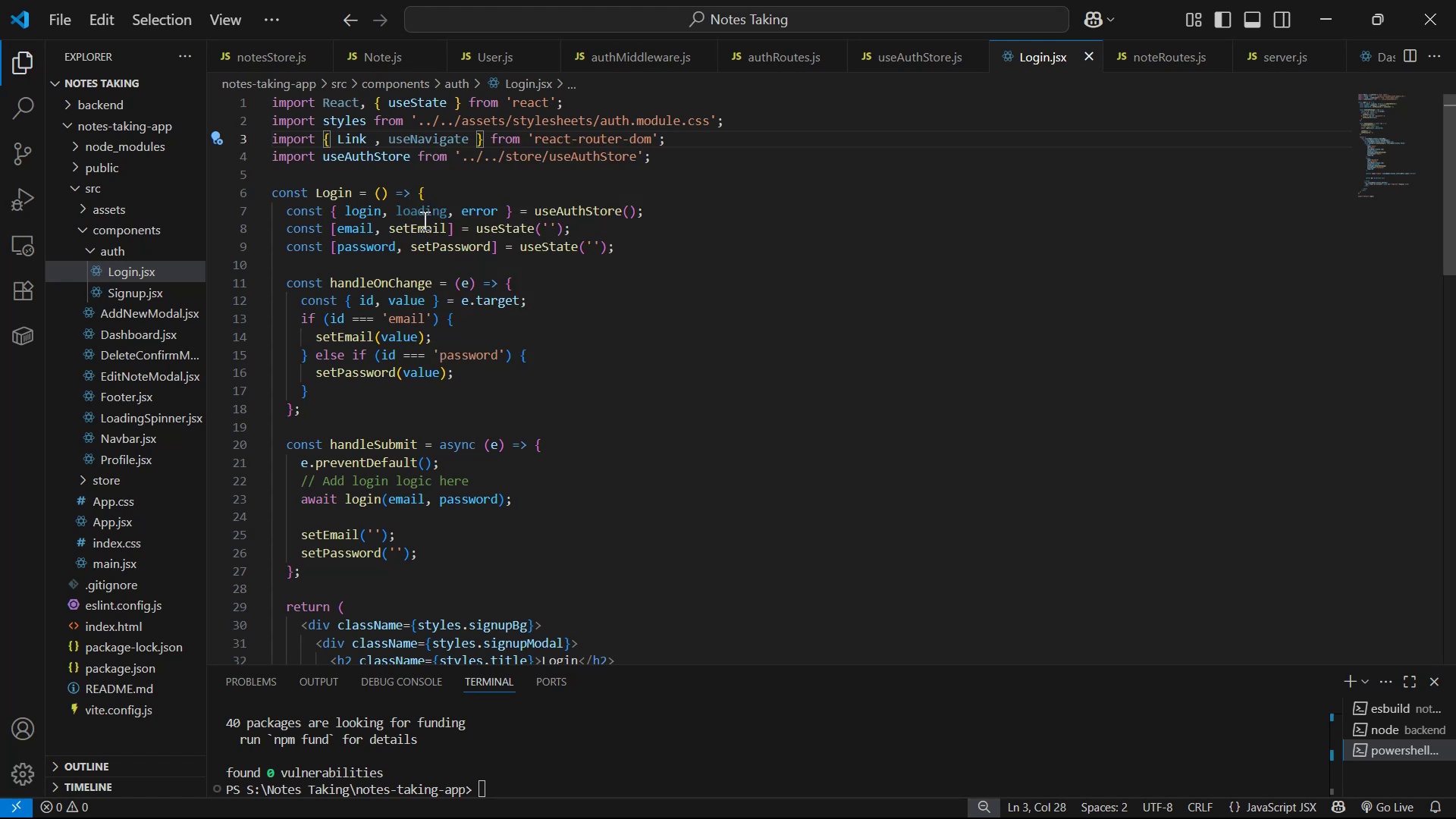 
scroll: coordinate [962, 300], scroll_direction: up, amount: 1.0
 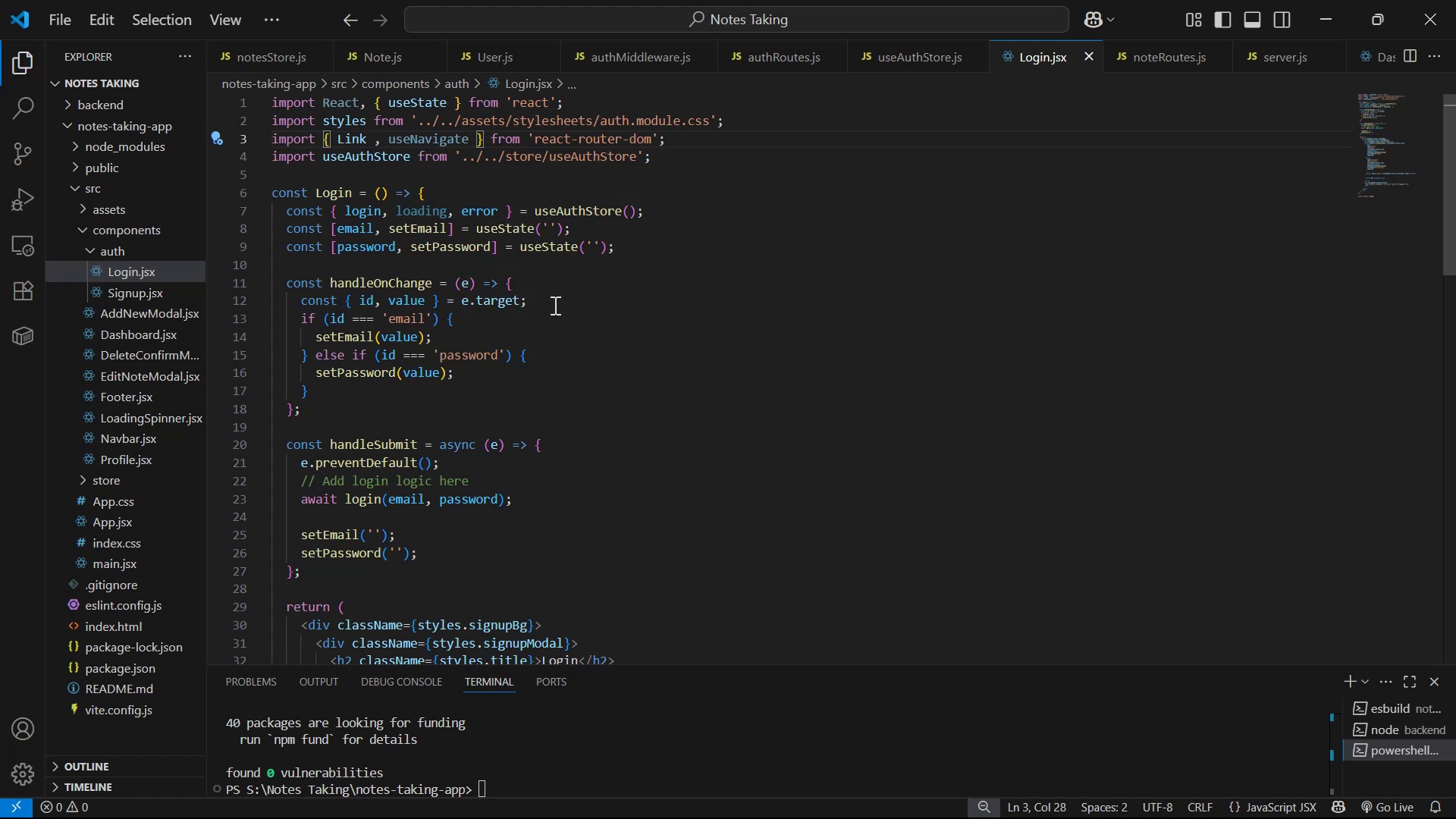 
scroll: coordinate [1016, 346], scroll_direction: down, amount: 9.0
 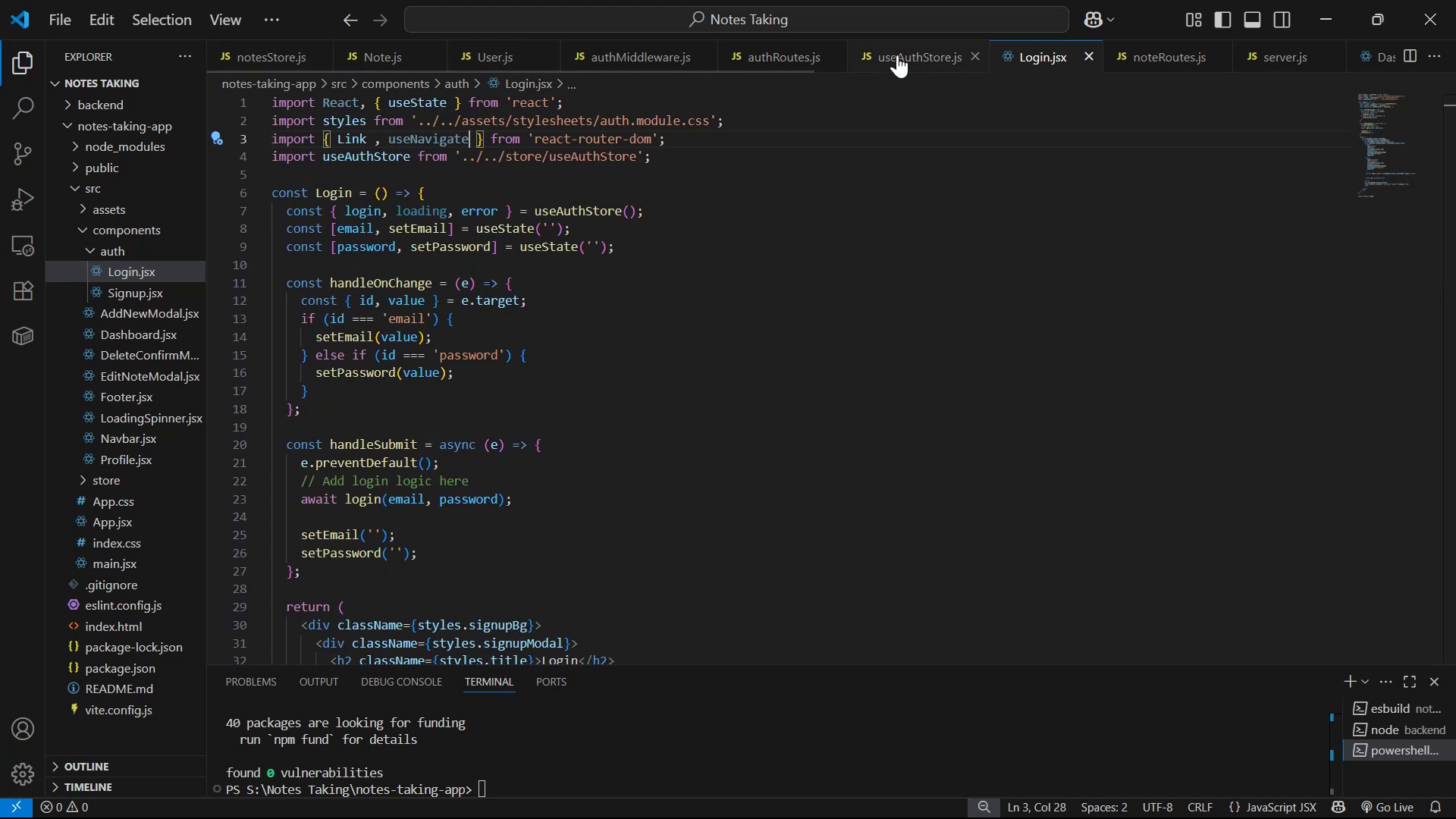 
scroll: coordinate [1058, 454], scroll_direction: up, amount: 8.0
 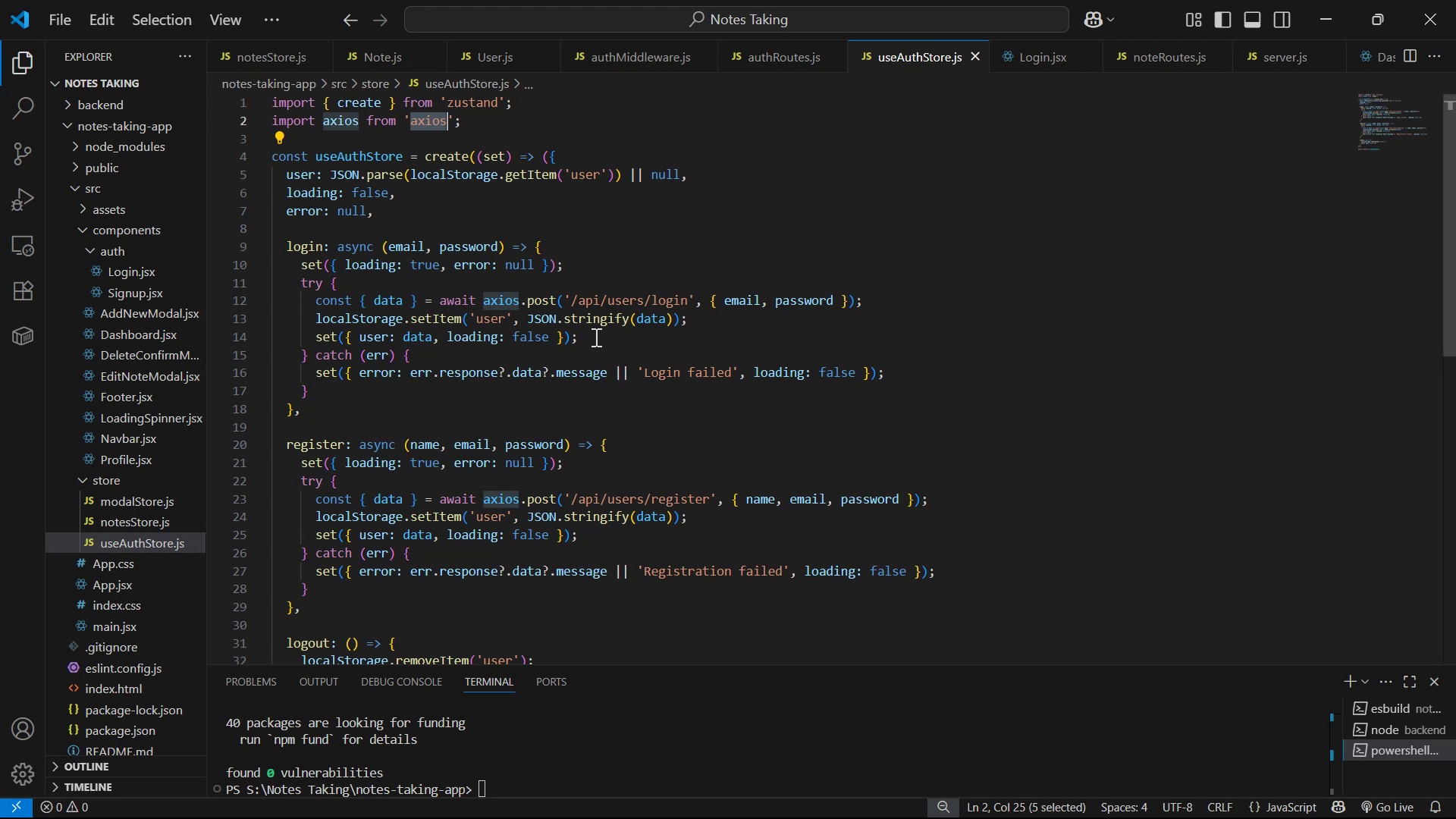 
left_click_drag(start_coordinate=[736, 494], to_coordinate=[907, 497])
 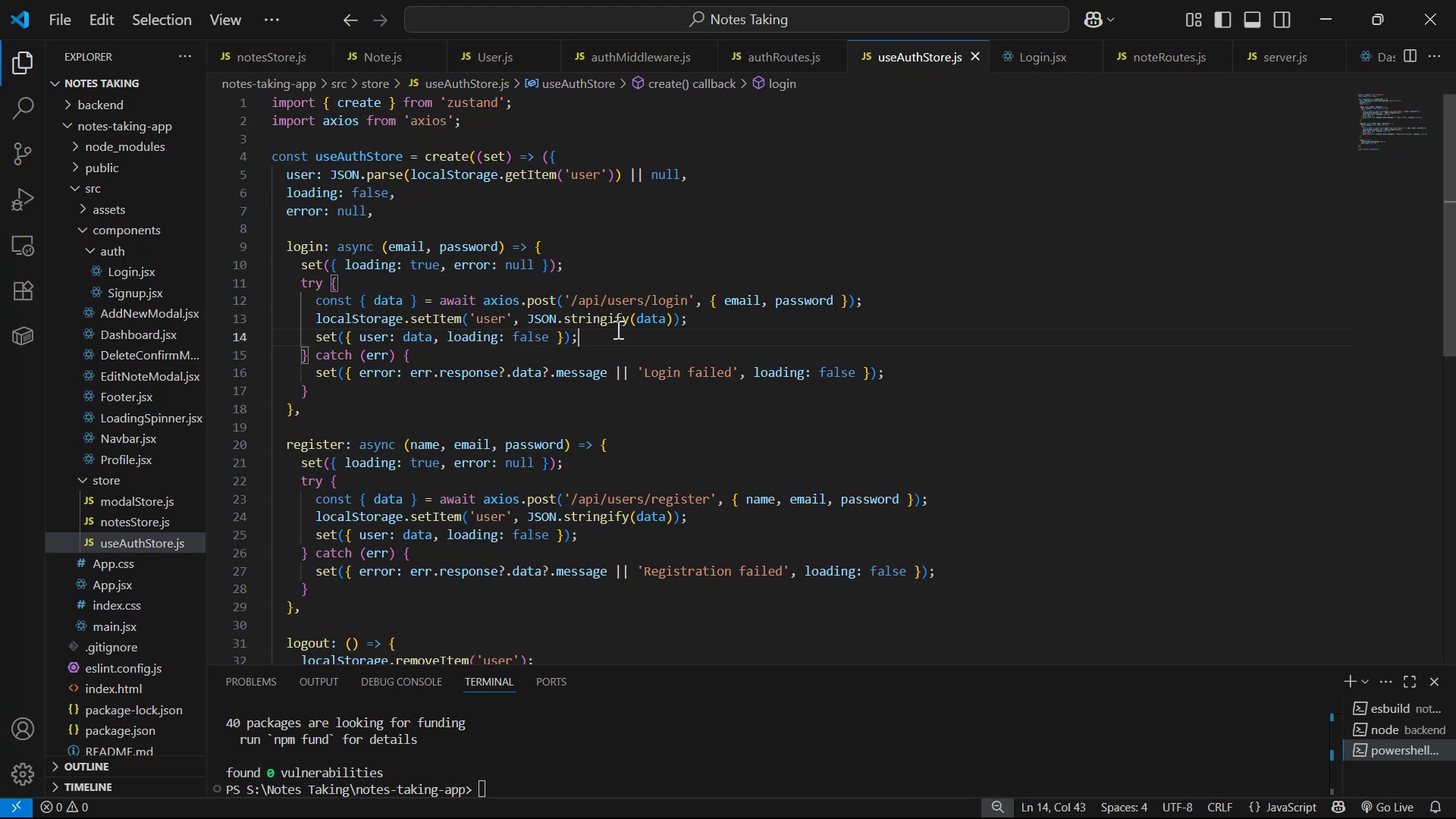 
key(C)
 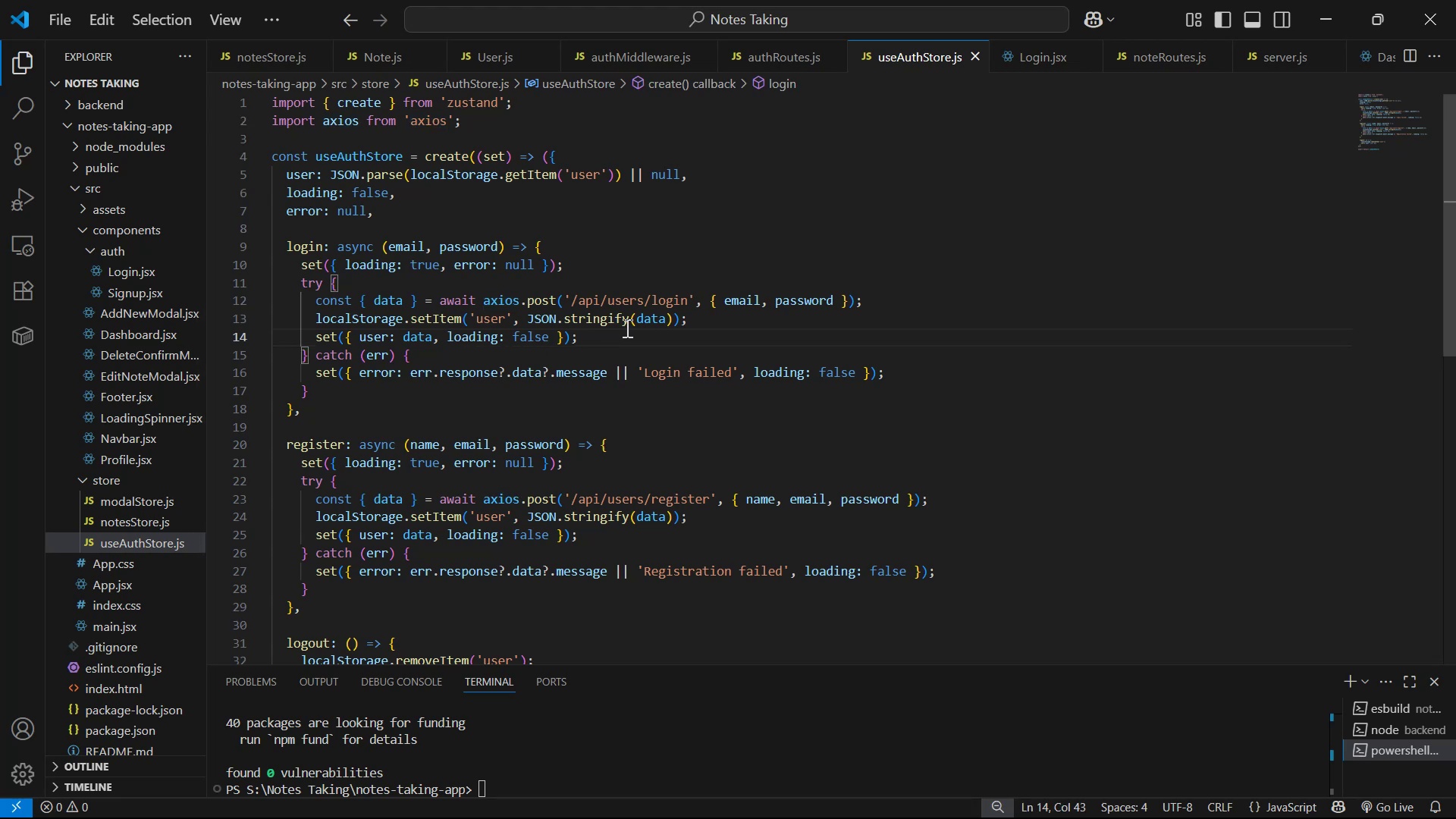 
key(Alt+AltLeft)
 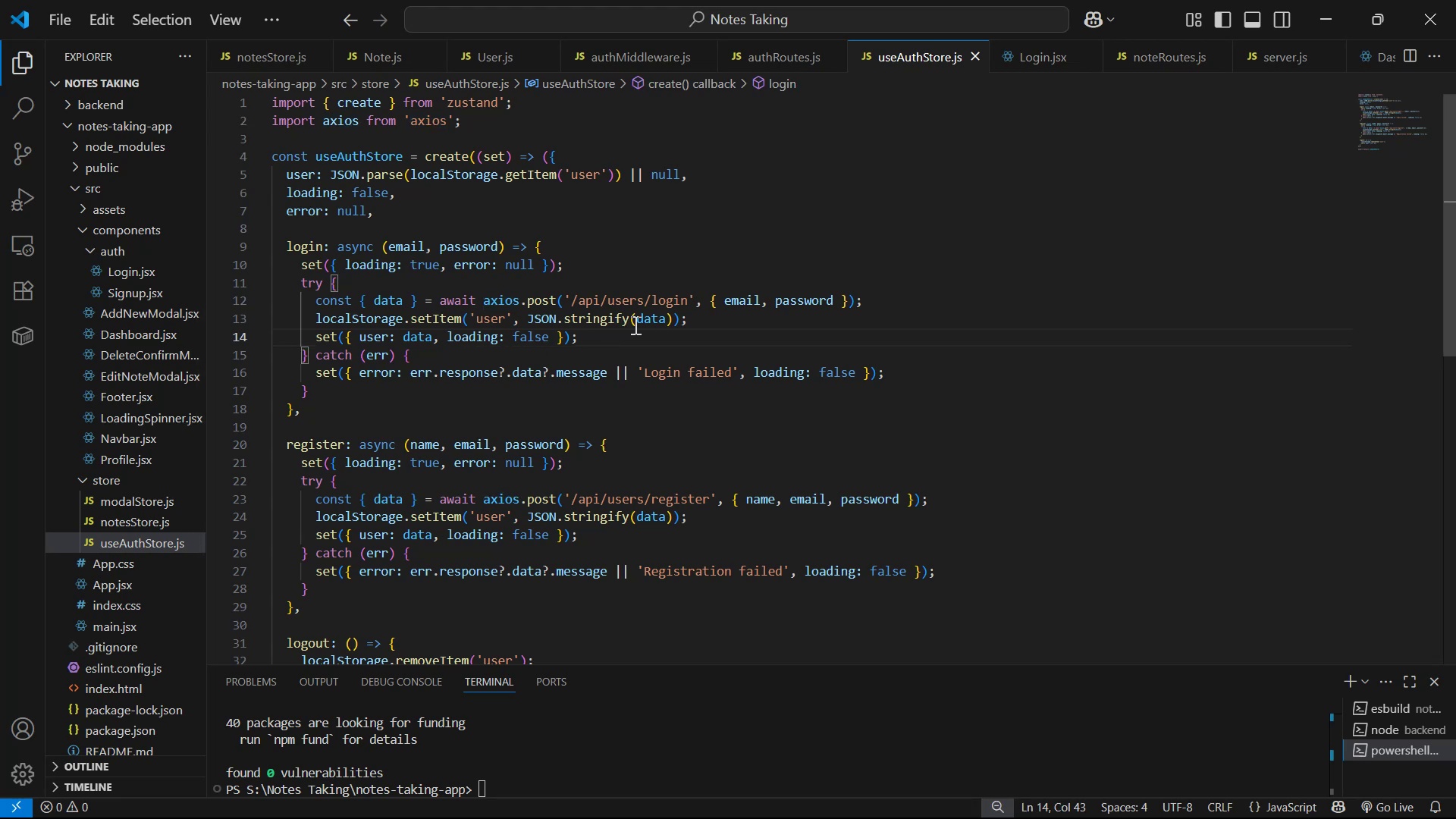 
key(Alt+Tab)
 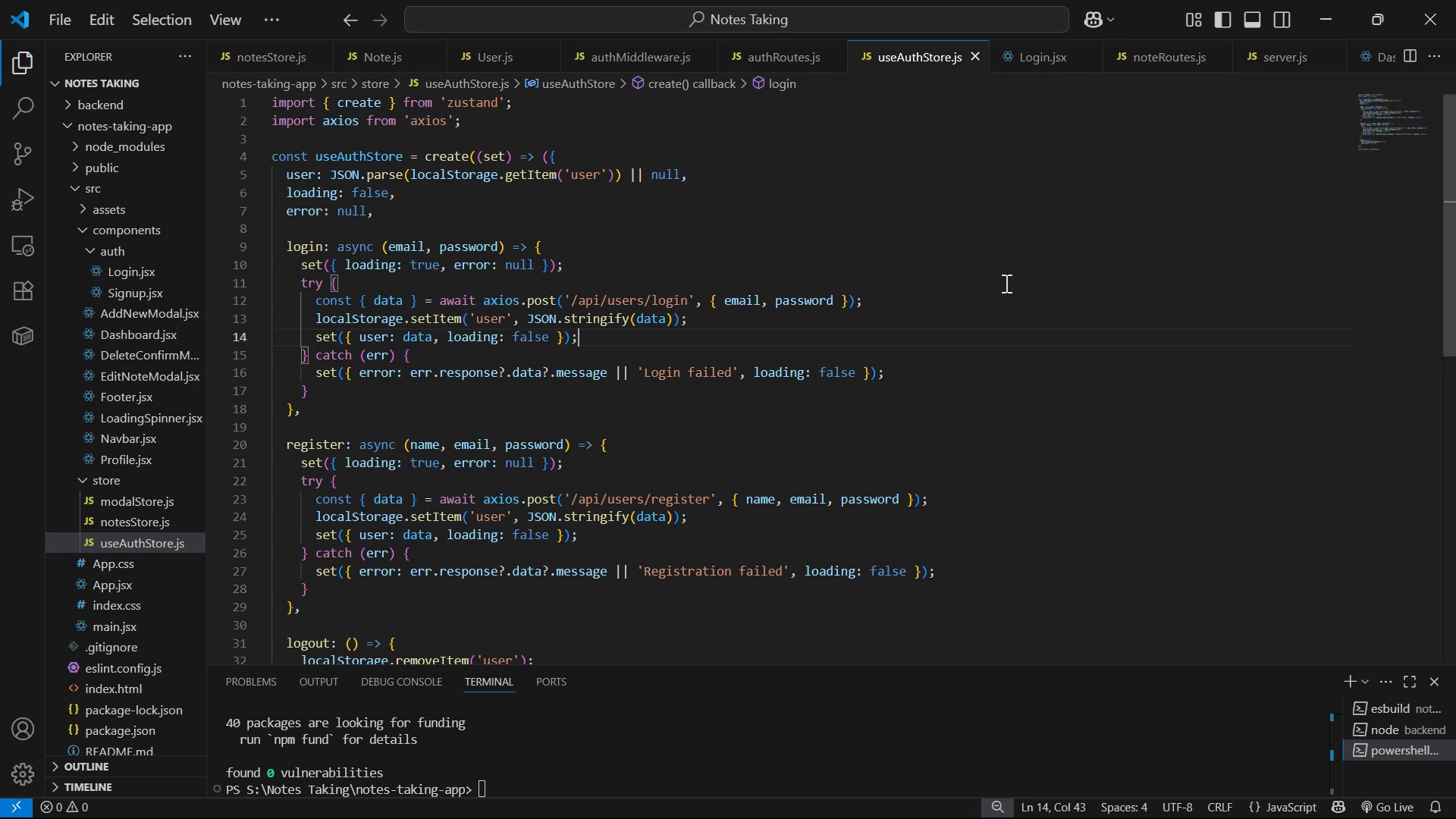 
scroll: coordinate [661, 302], scroll_direction: up, amount: 5.0
 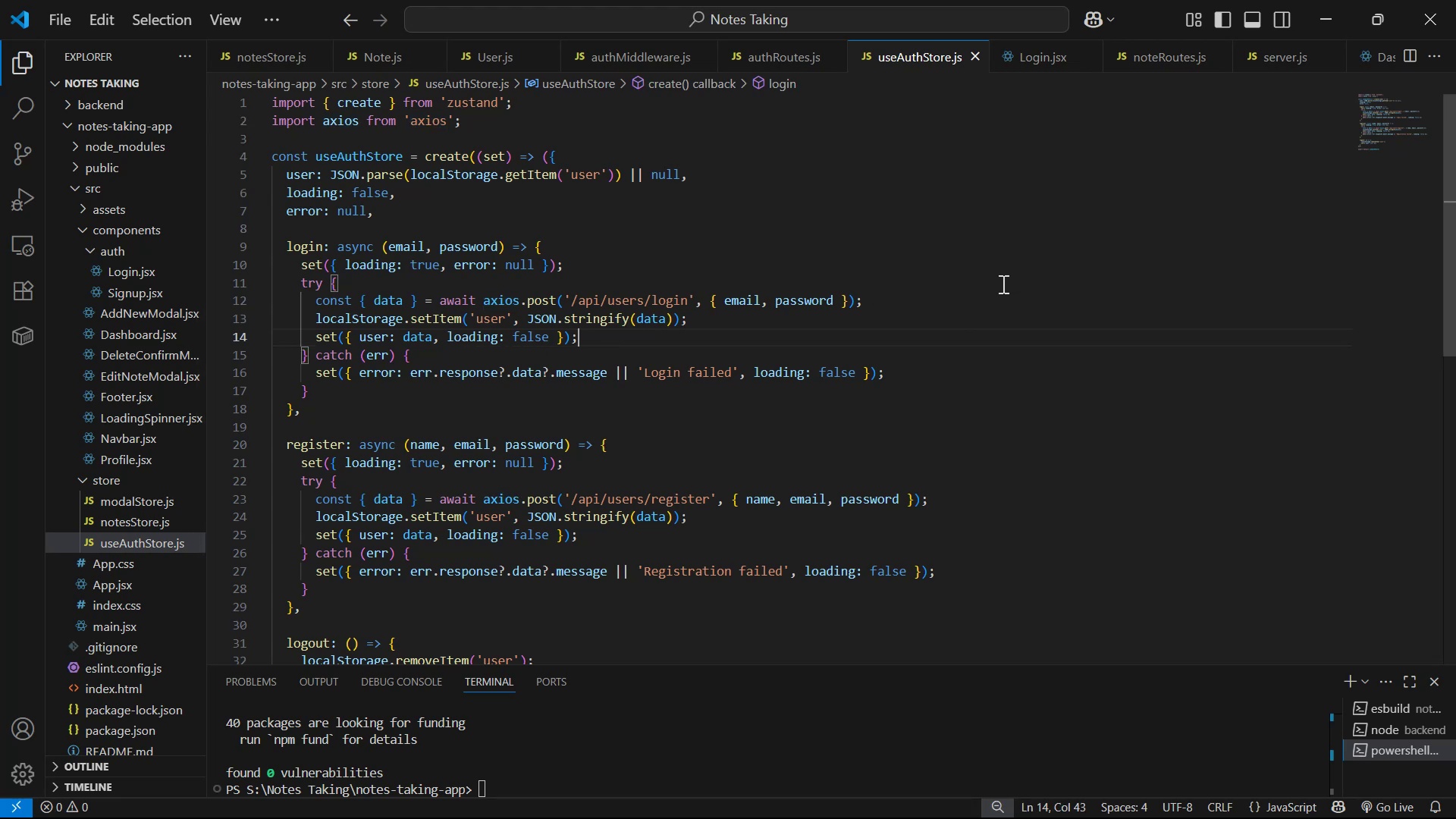 
left_click([504, 250])
 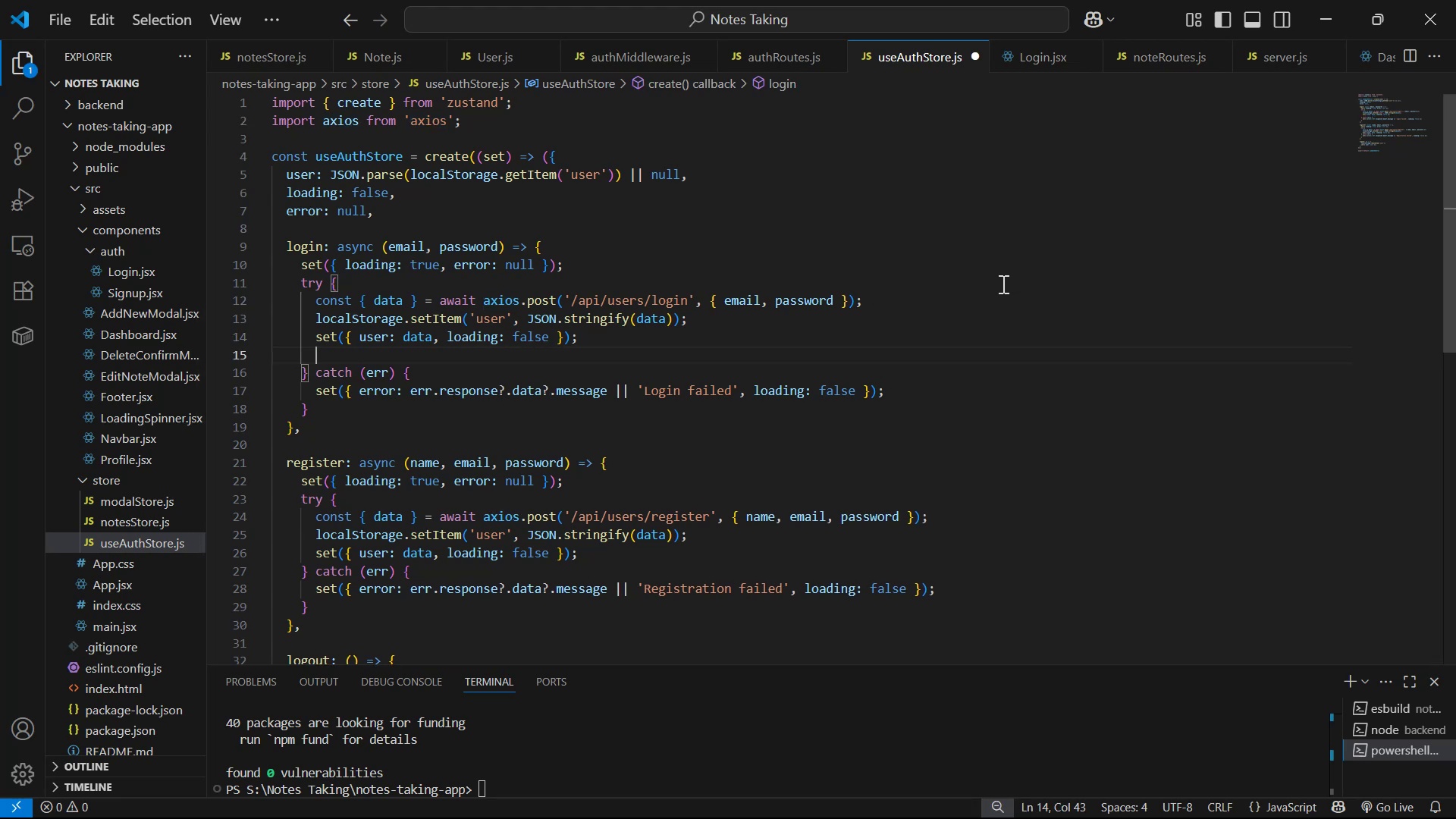 
key(Control+V)
 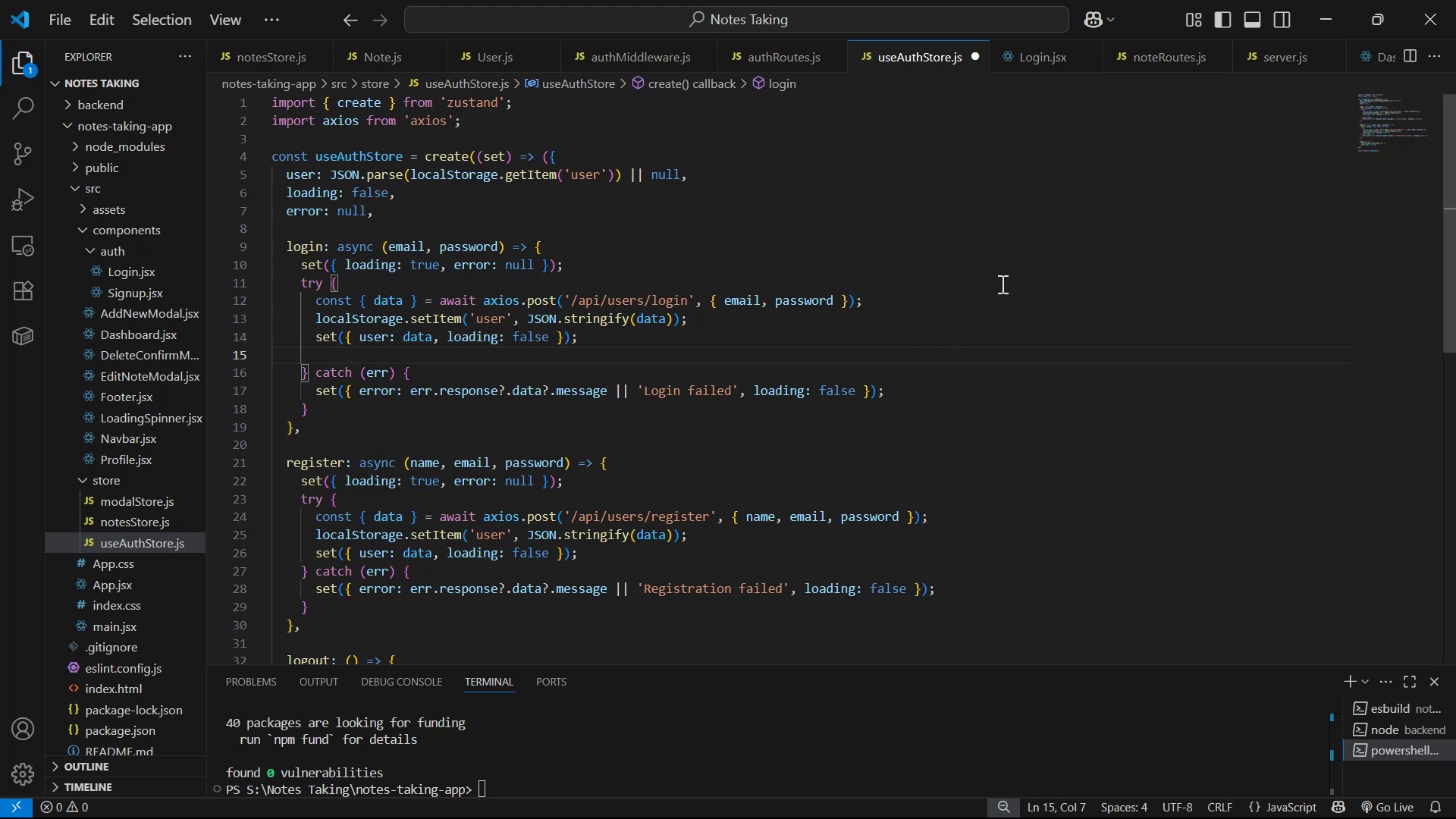 
key(Control+S)
 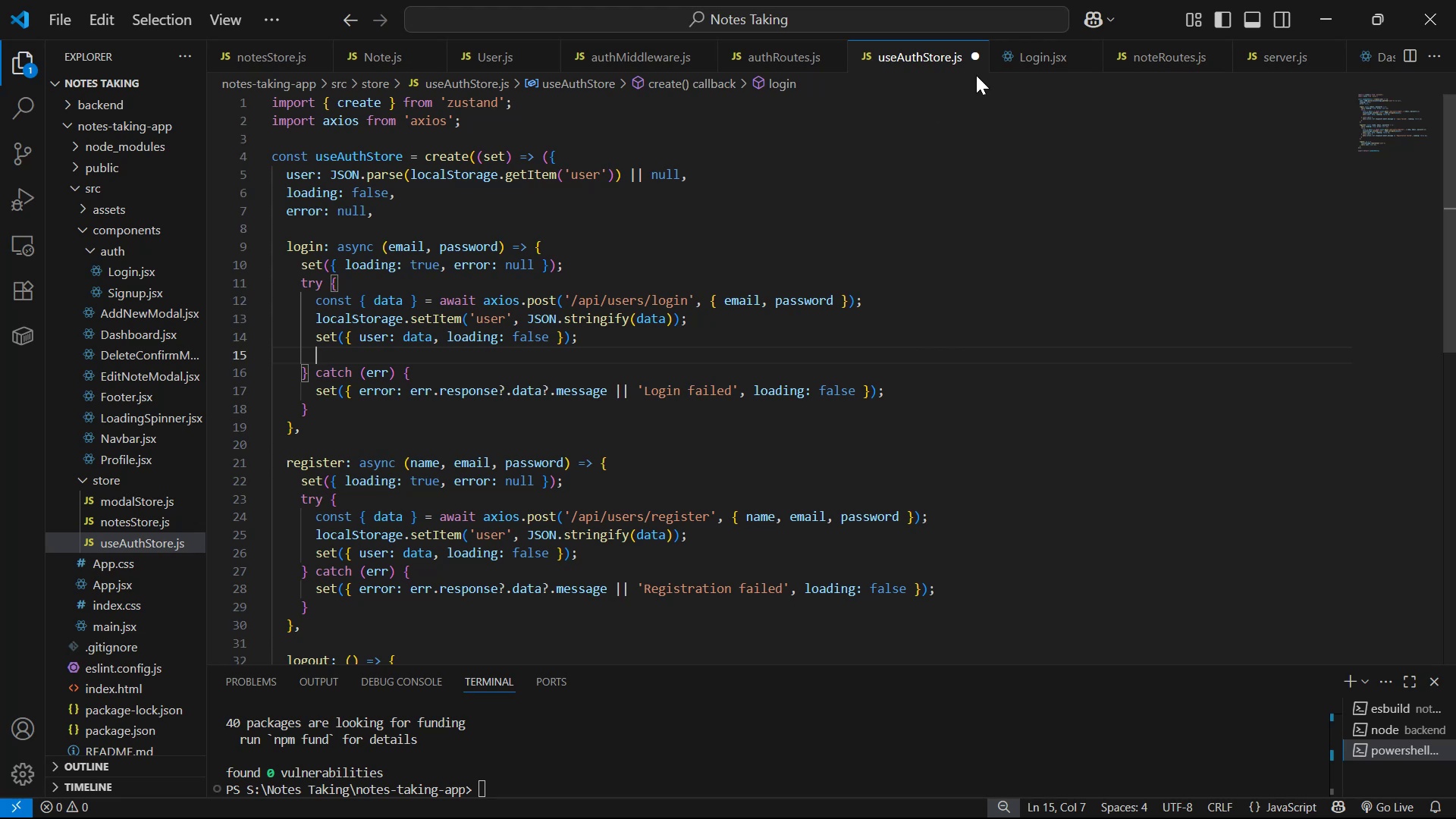 
left_click([527, 246])
 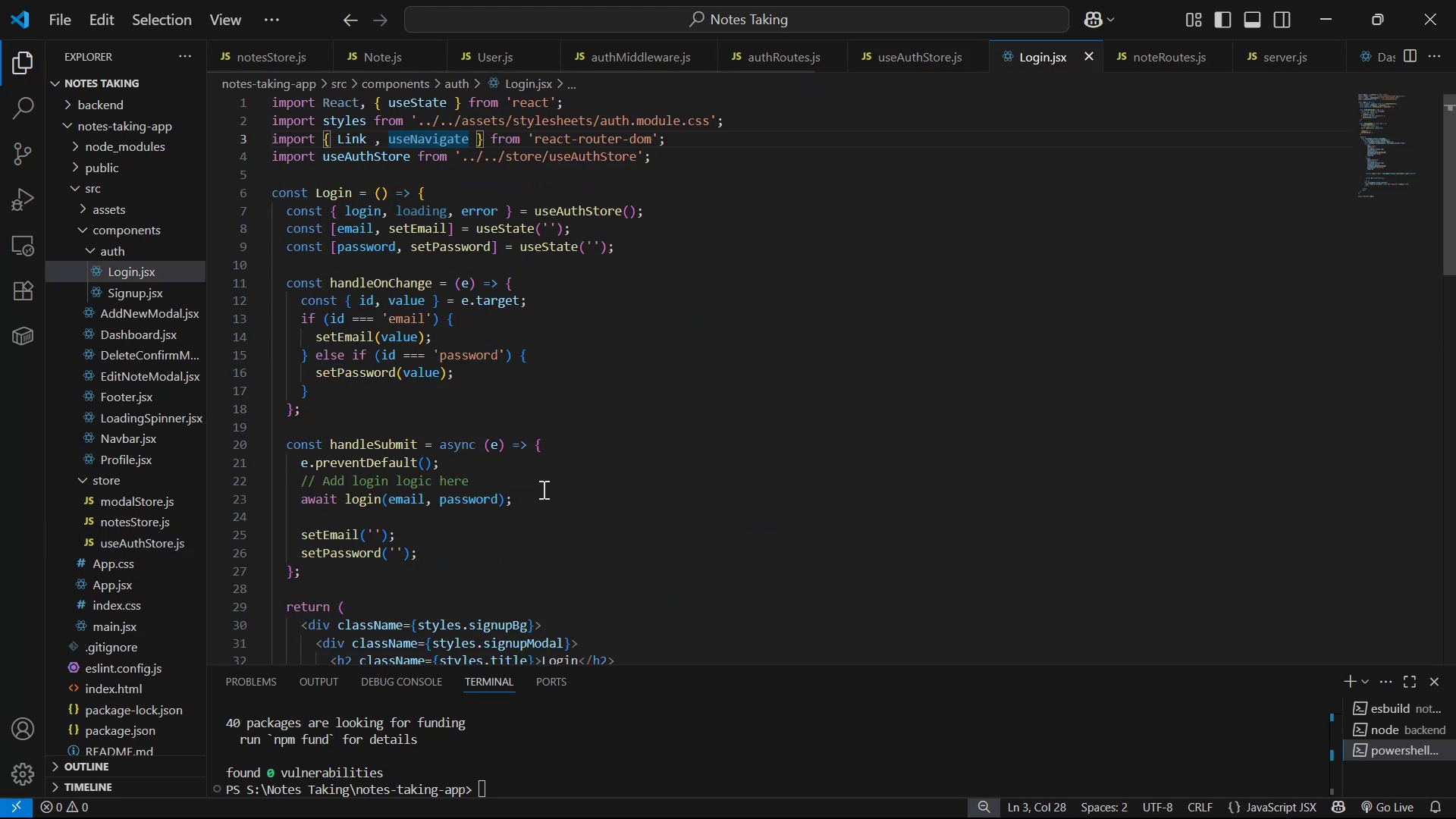 
key(Alt+AltLeft)
 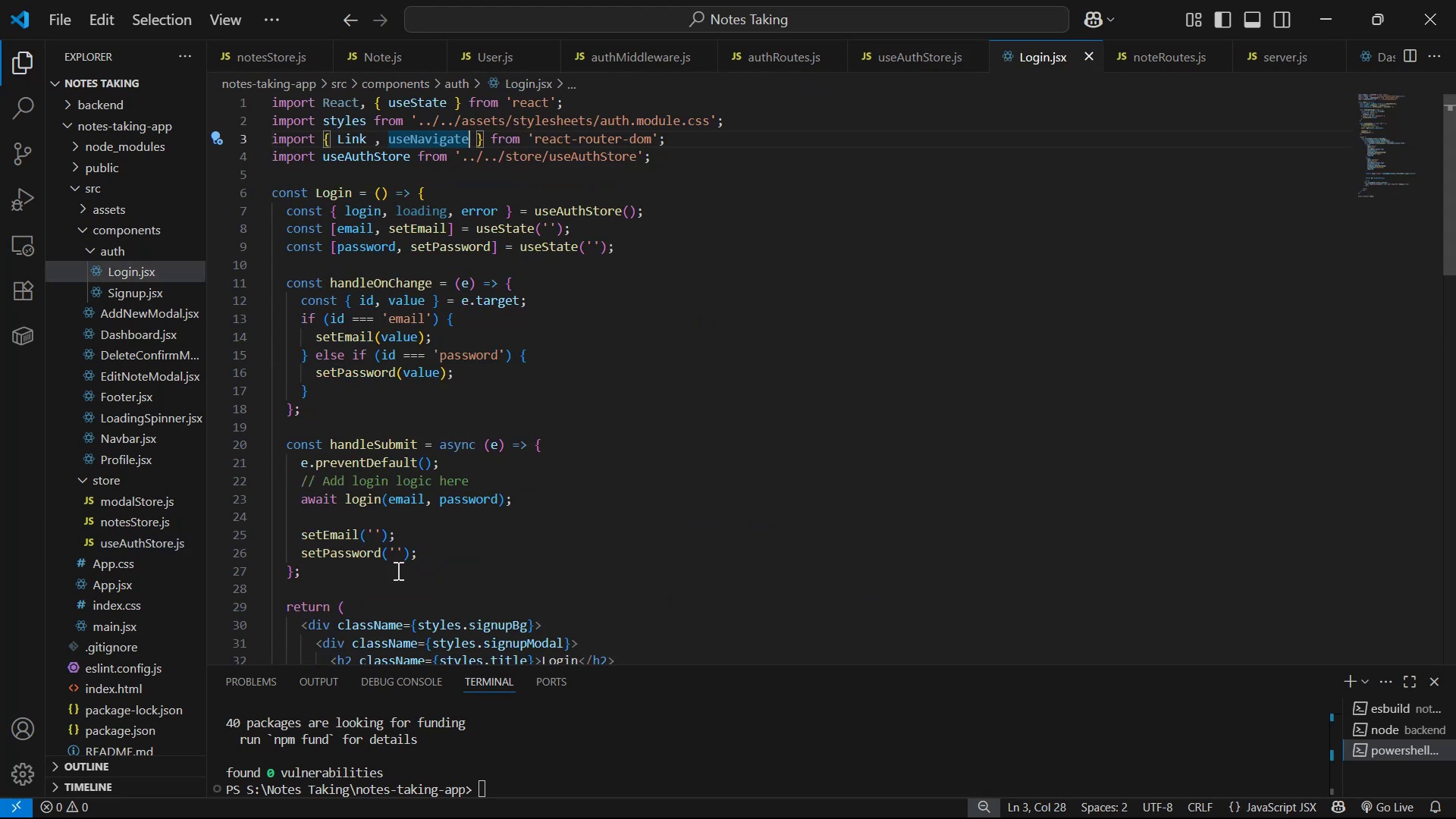 
key(Alt+Tab)
 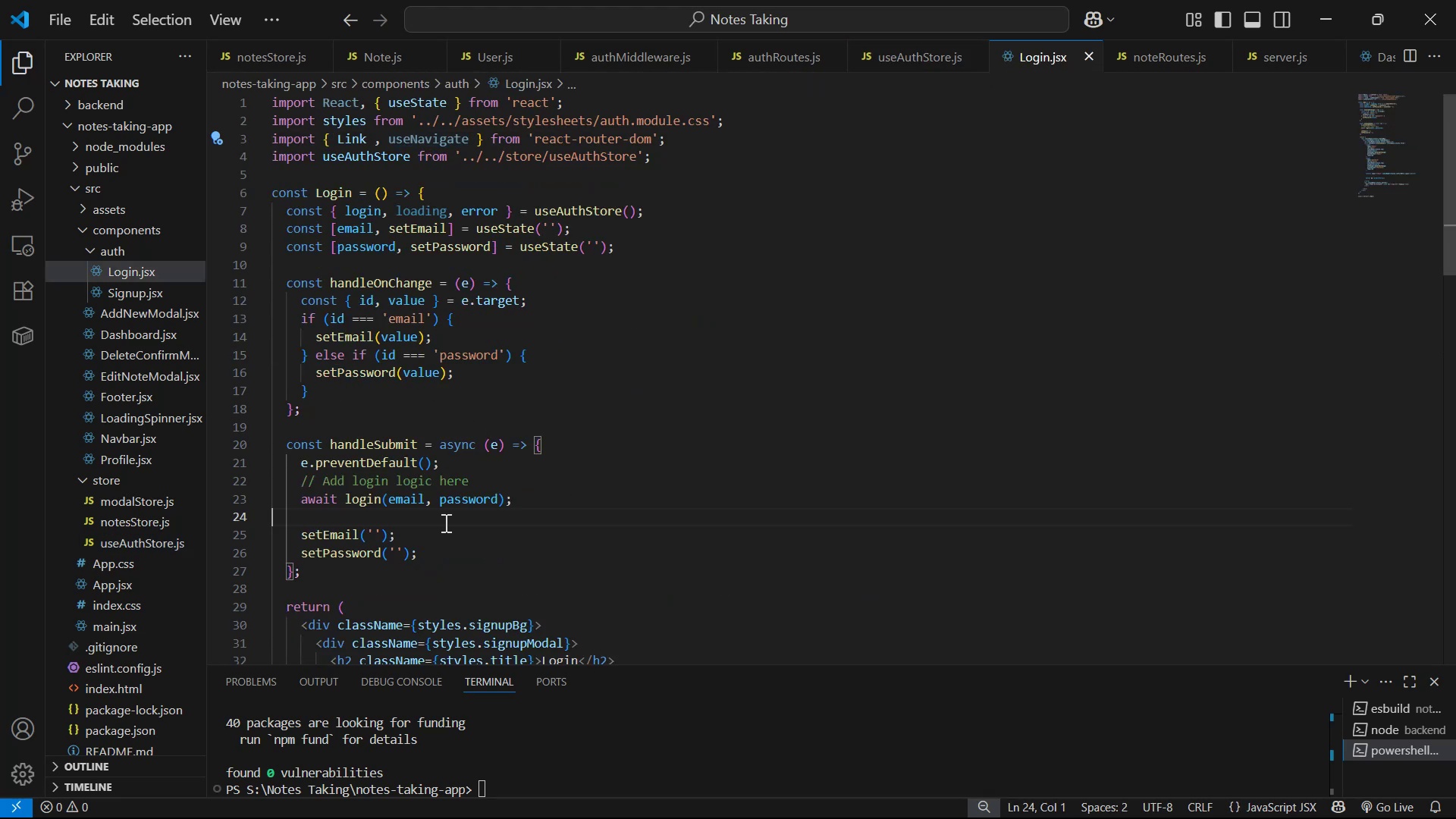 
scroll: coordinate [949, 263], scroll_direction: down, amount: 10.0
 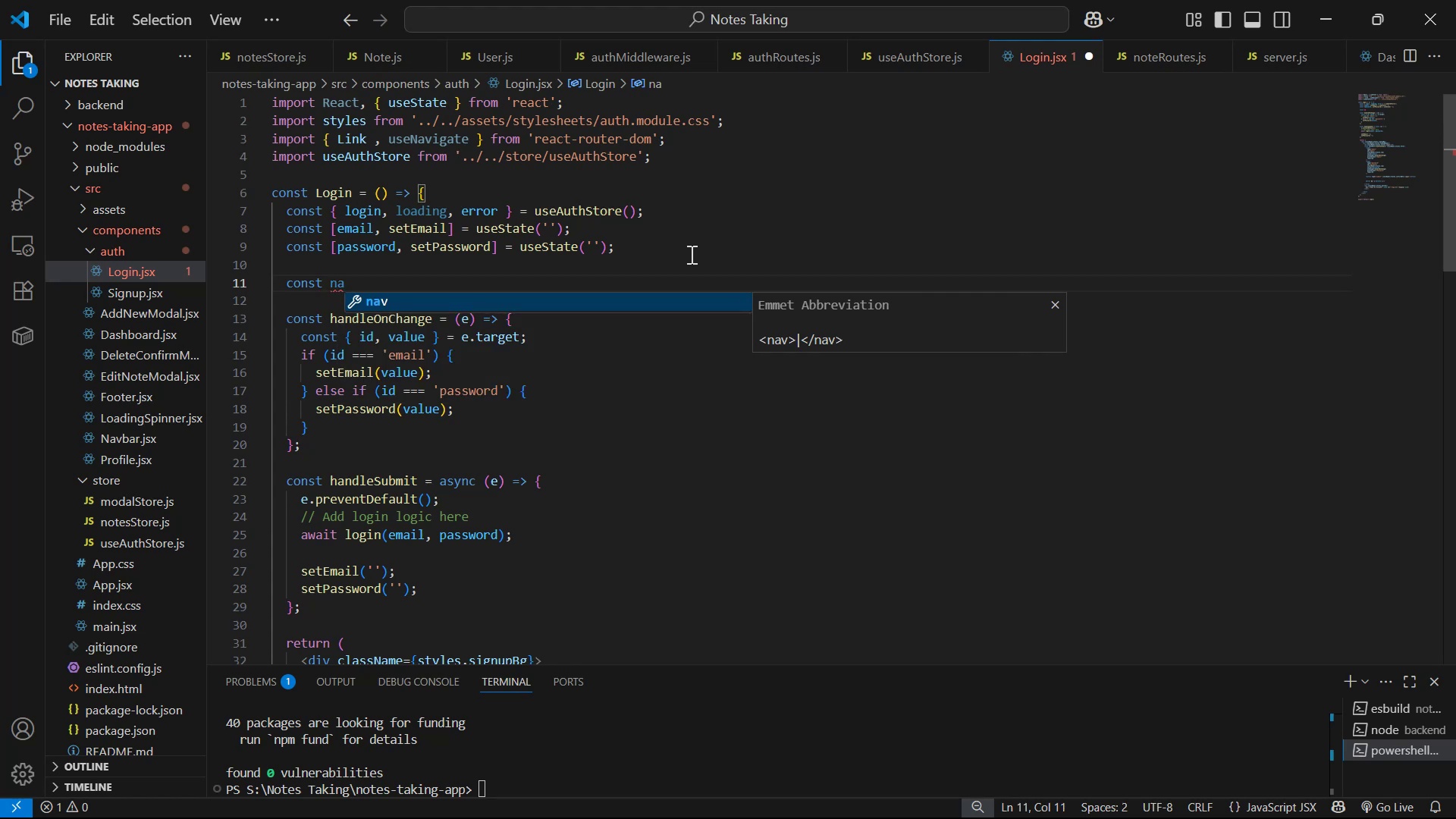 
left_click_drag(start_coordinate=[758, 369], to_coordinate=[468, 358])
 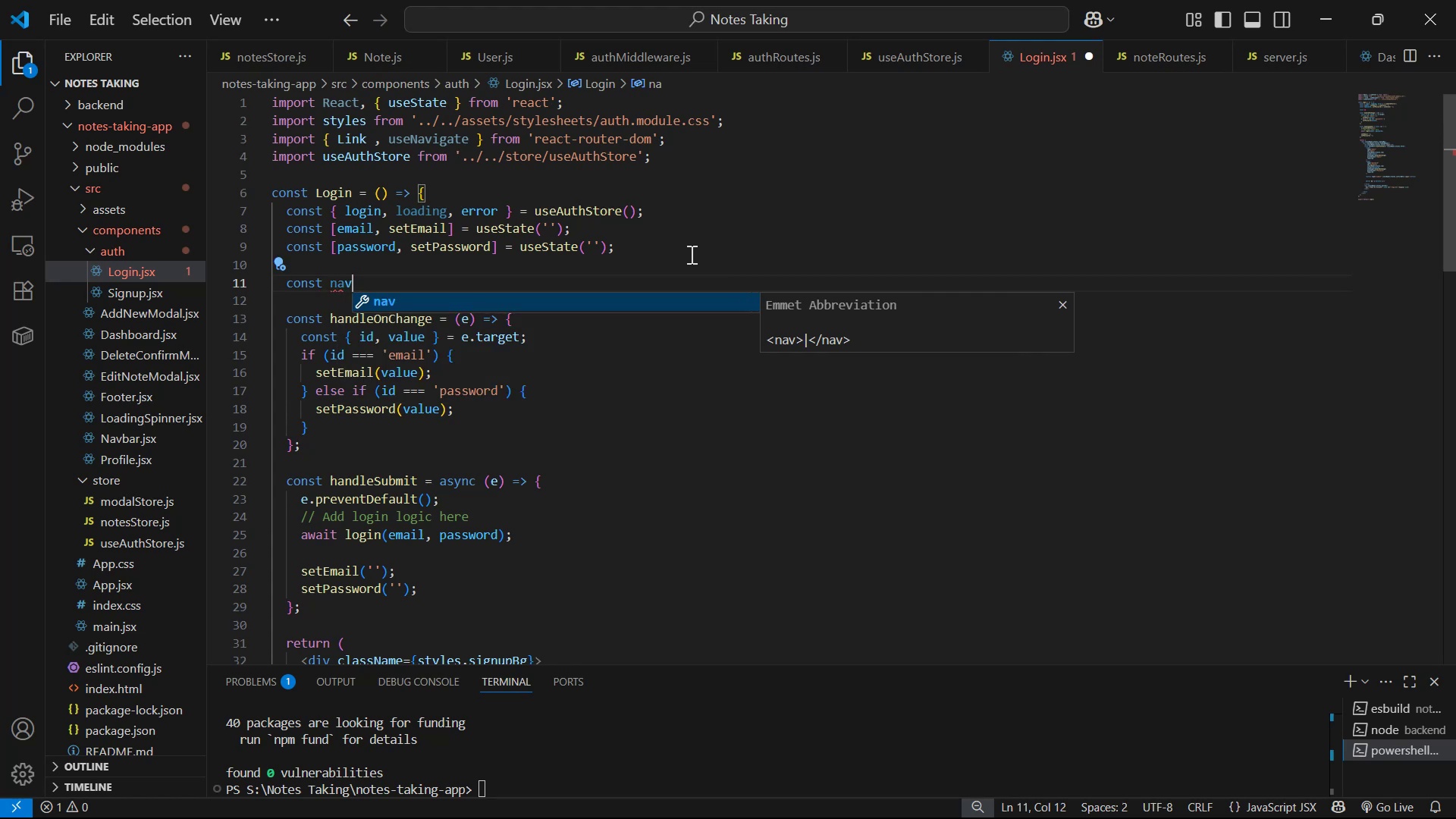 
key(Control+ControlLeft)
 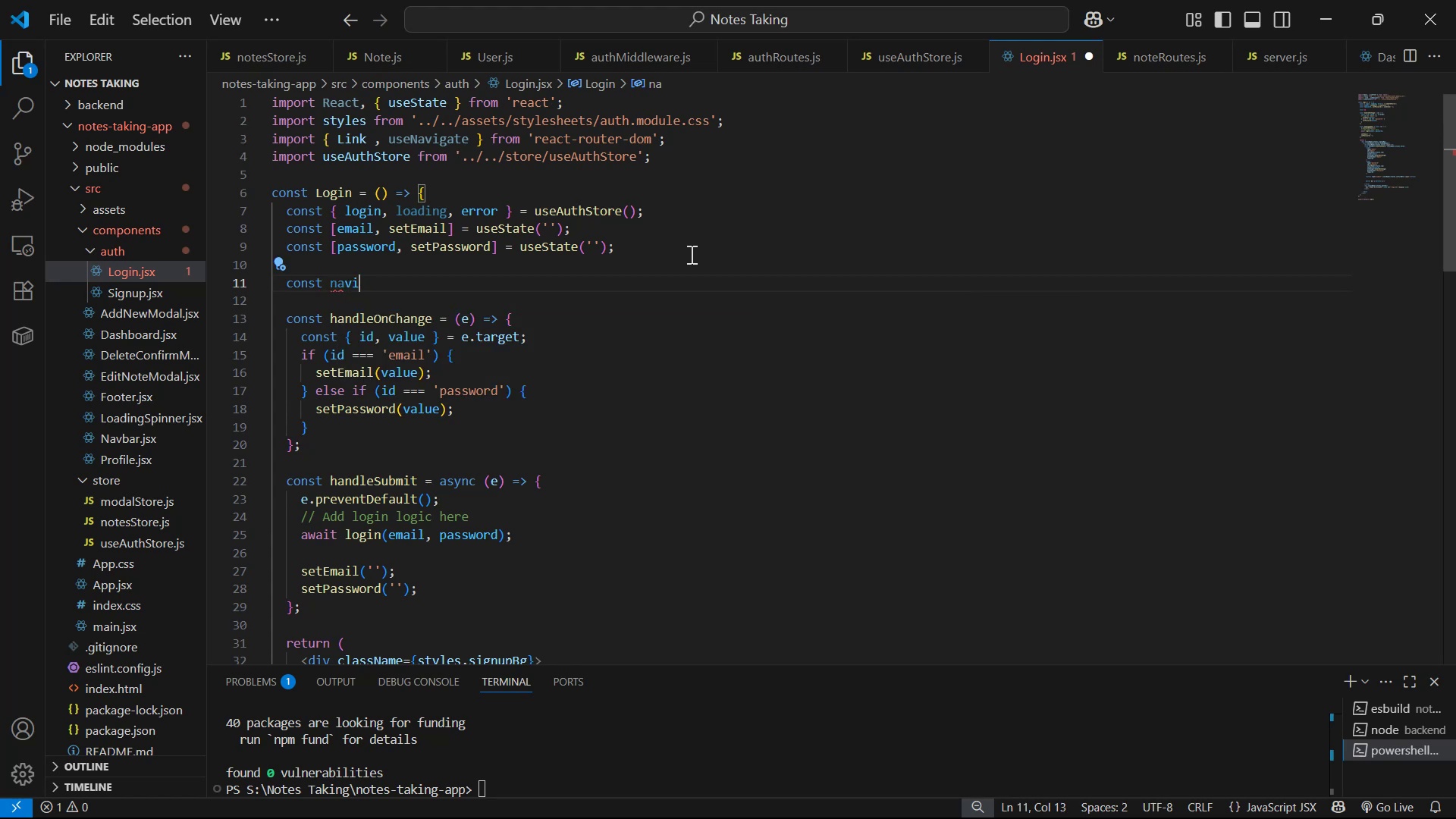 
key(Control+C)
 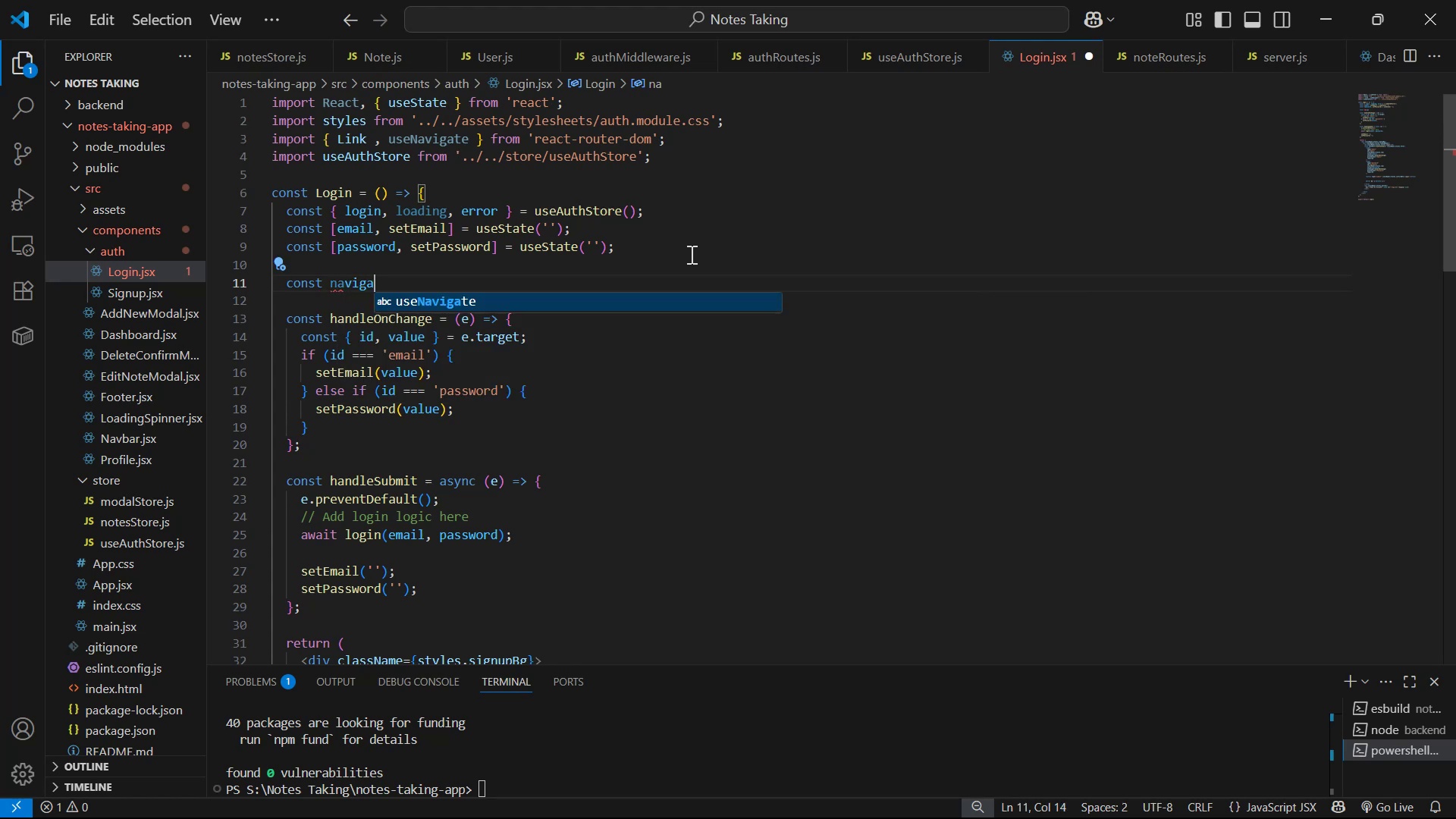 
key(Alt+AltLeft)
 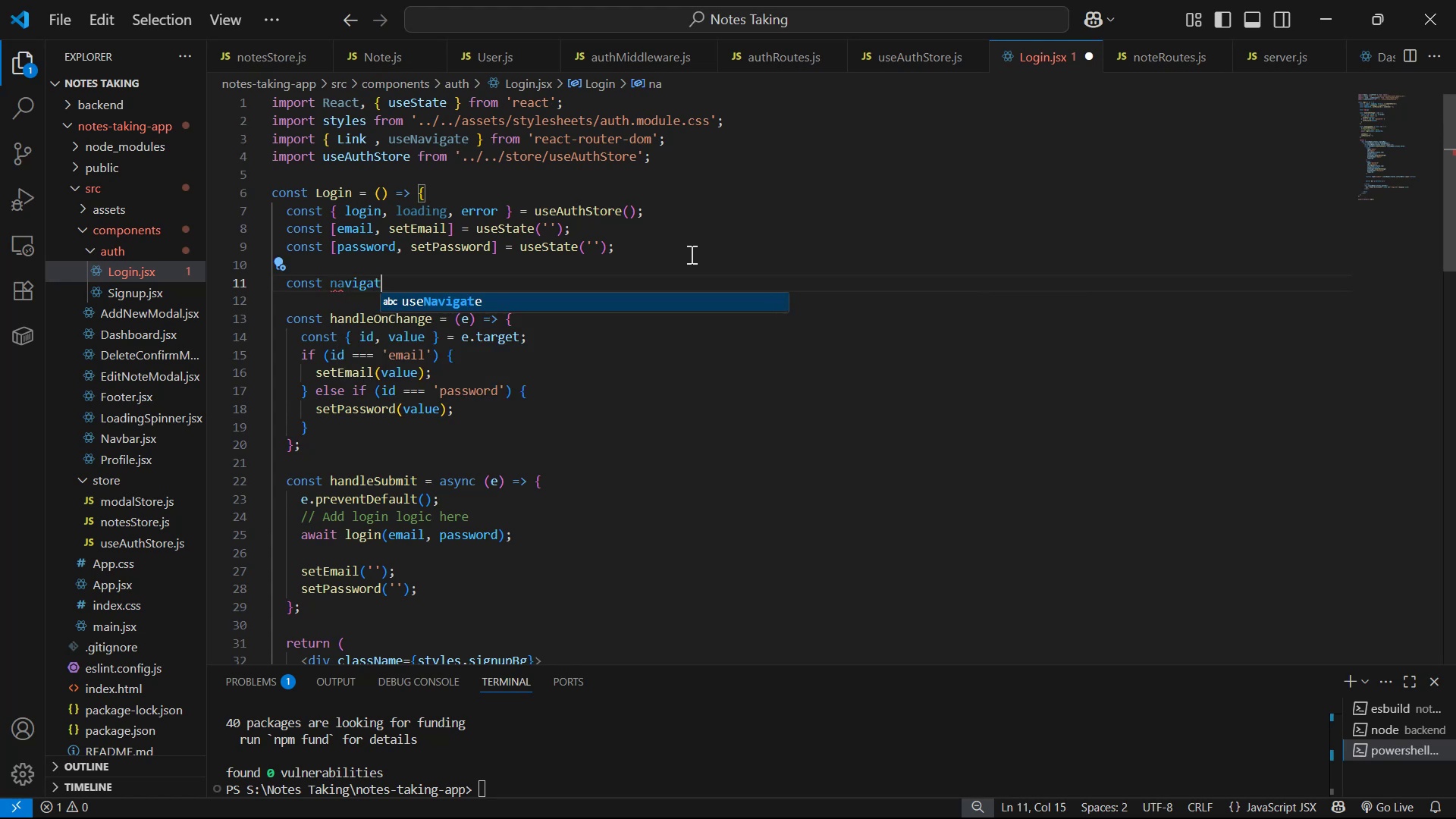 
key(Alt+Tab)
 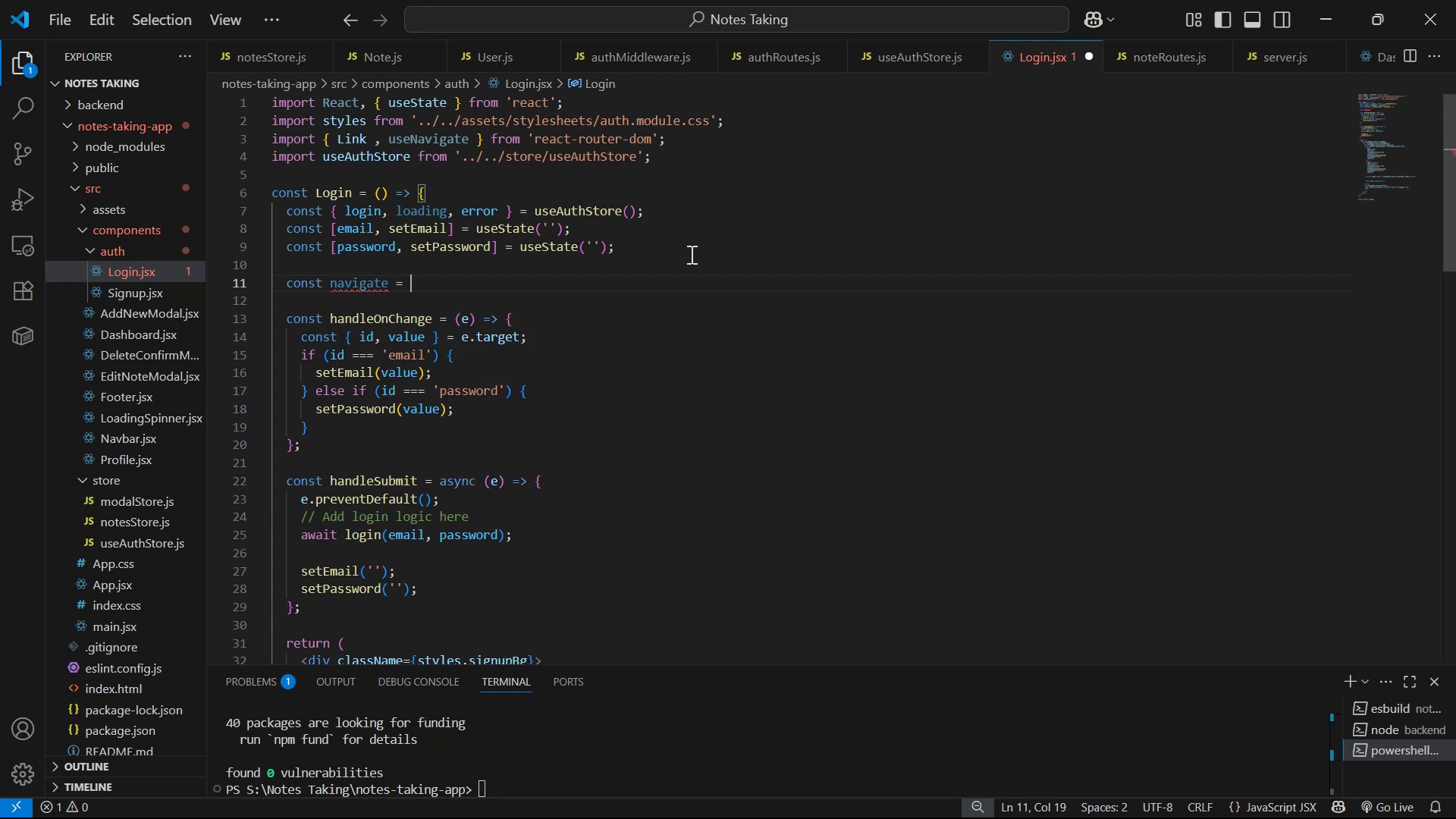 
left_click([127, 350])
 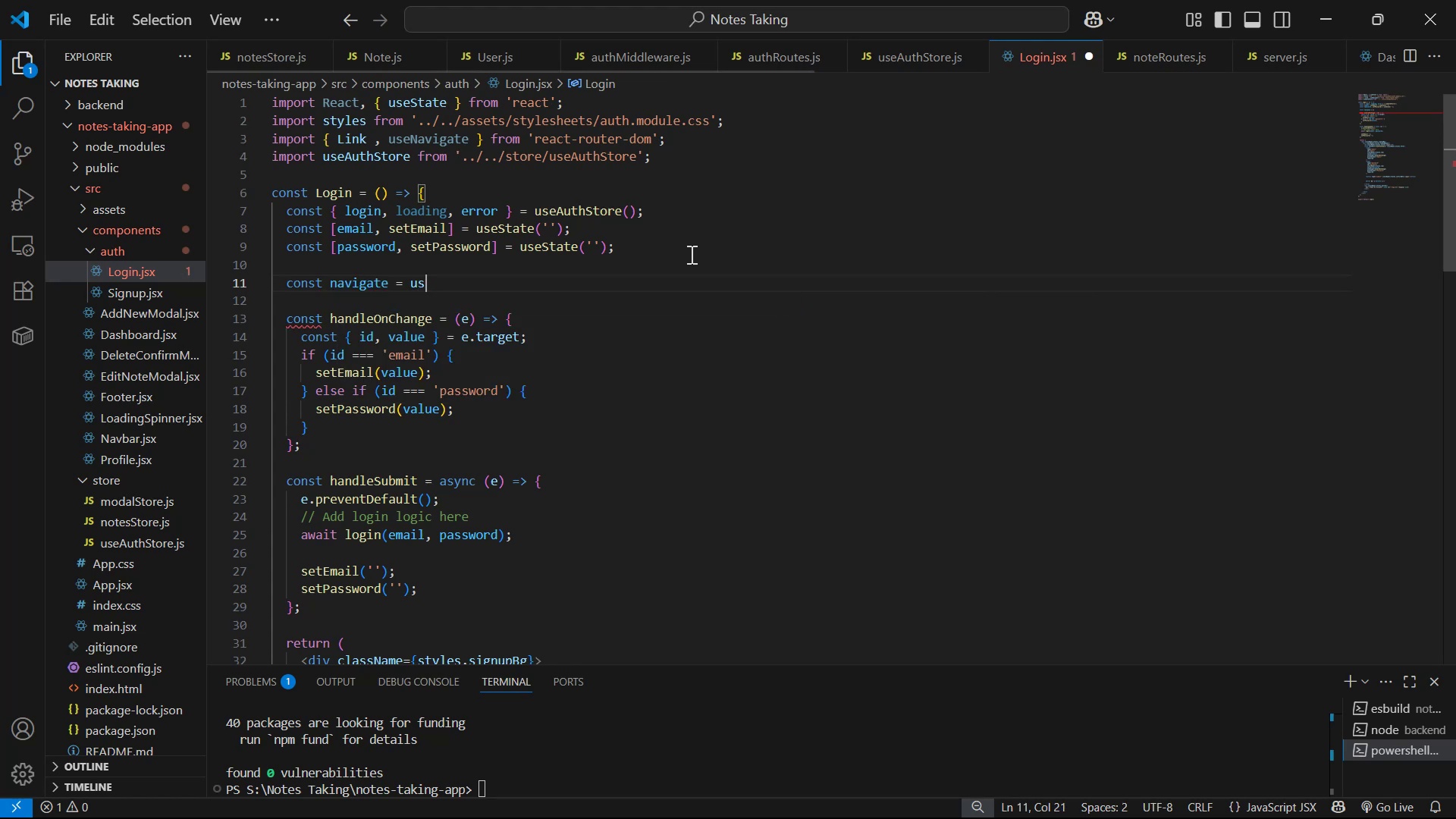 
scroll: coordinate [508, 298], scroll_direction: down, amount: 2.0
 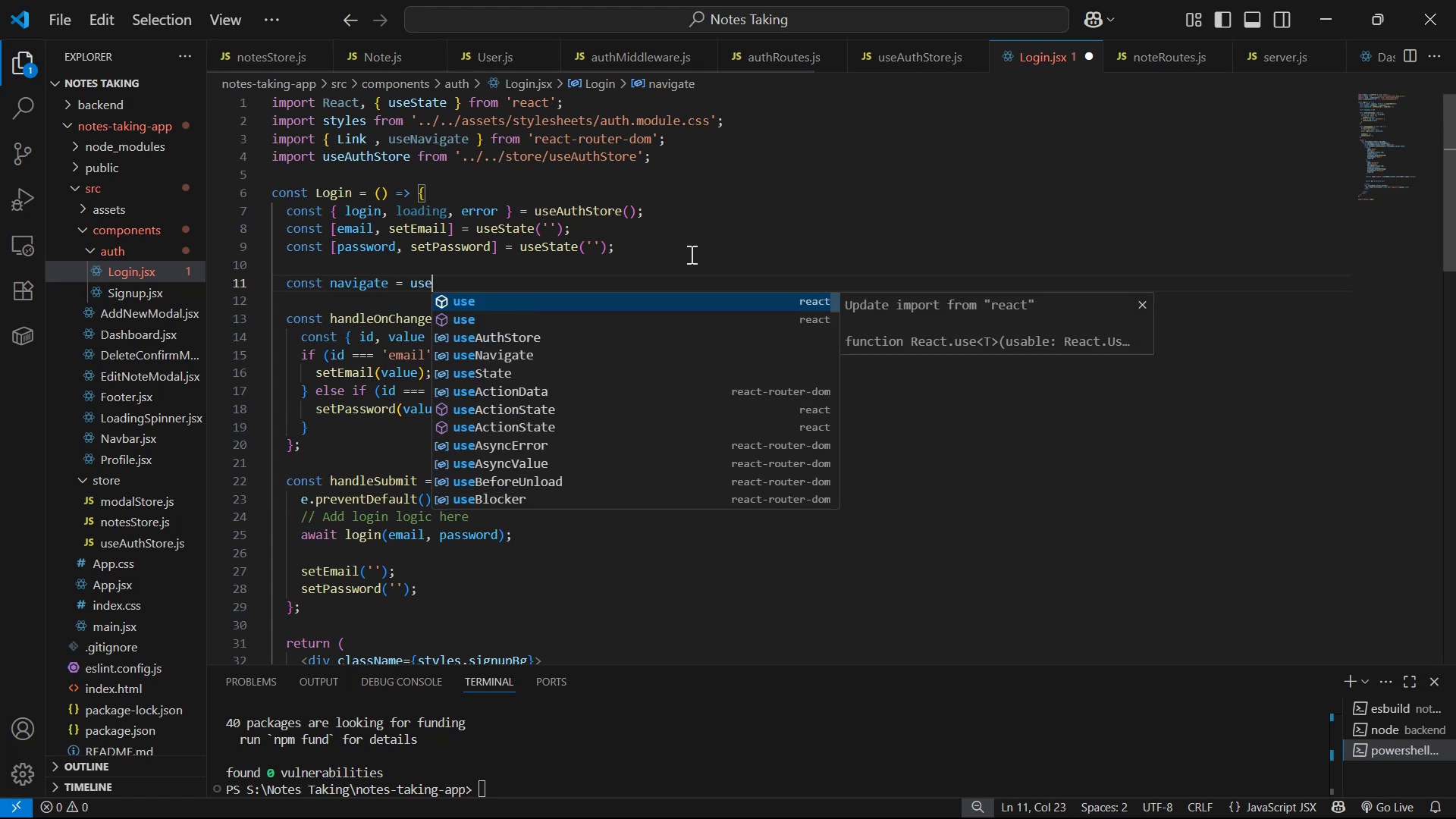 
left_click([479, 241])
 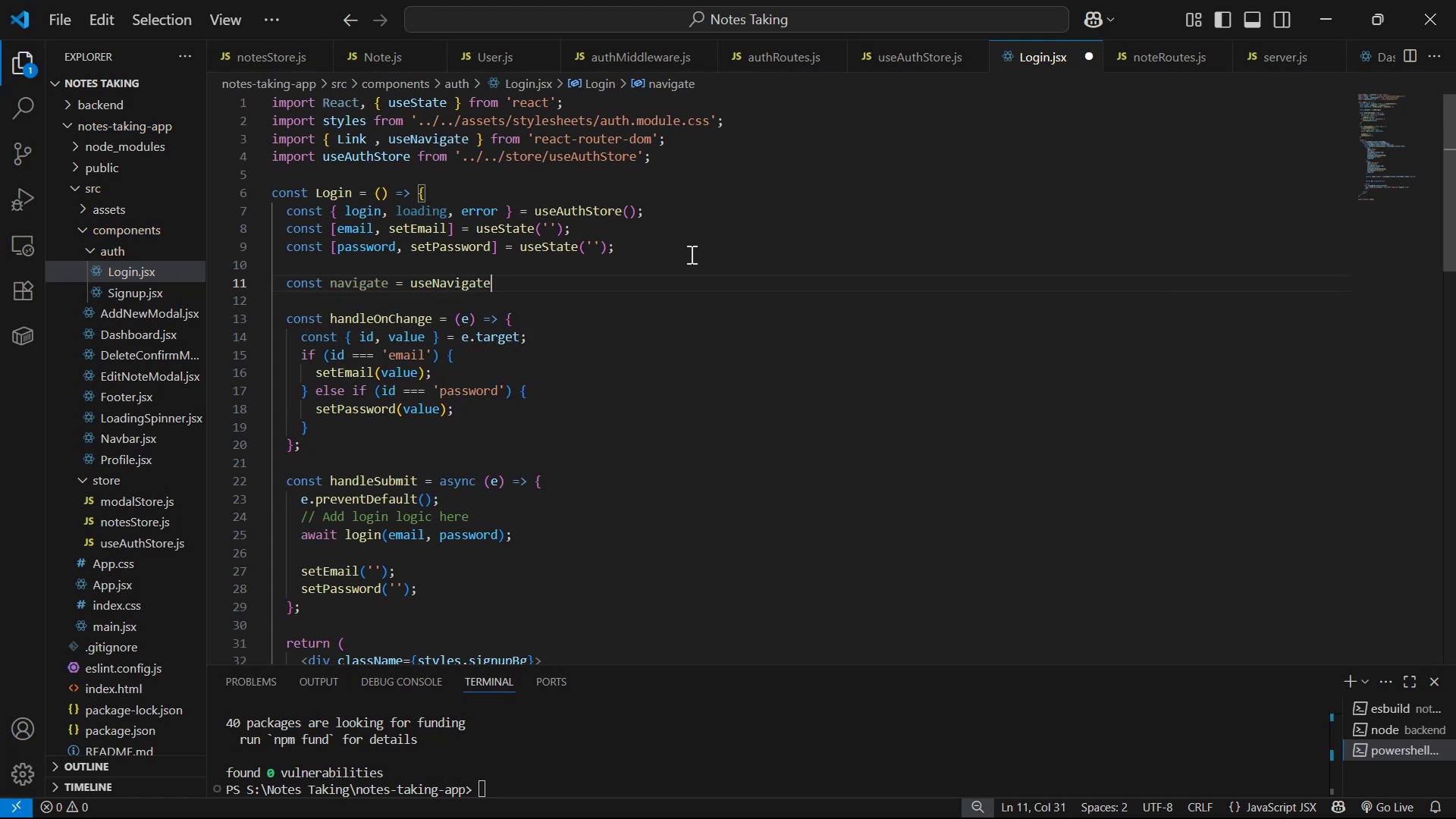 
double_click([543, 300])
 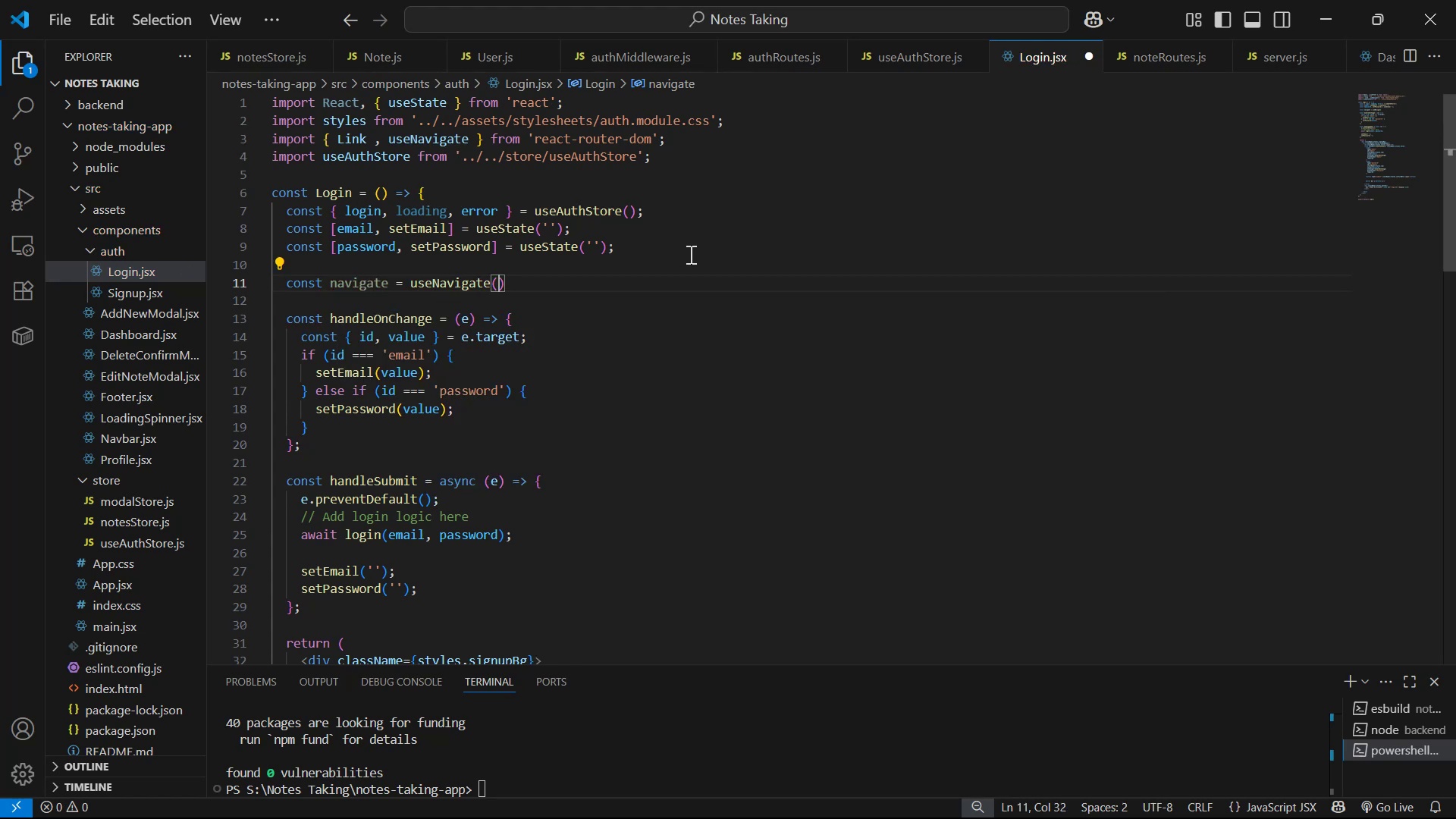 
key(Enter)
 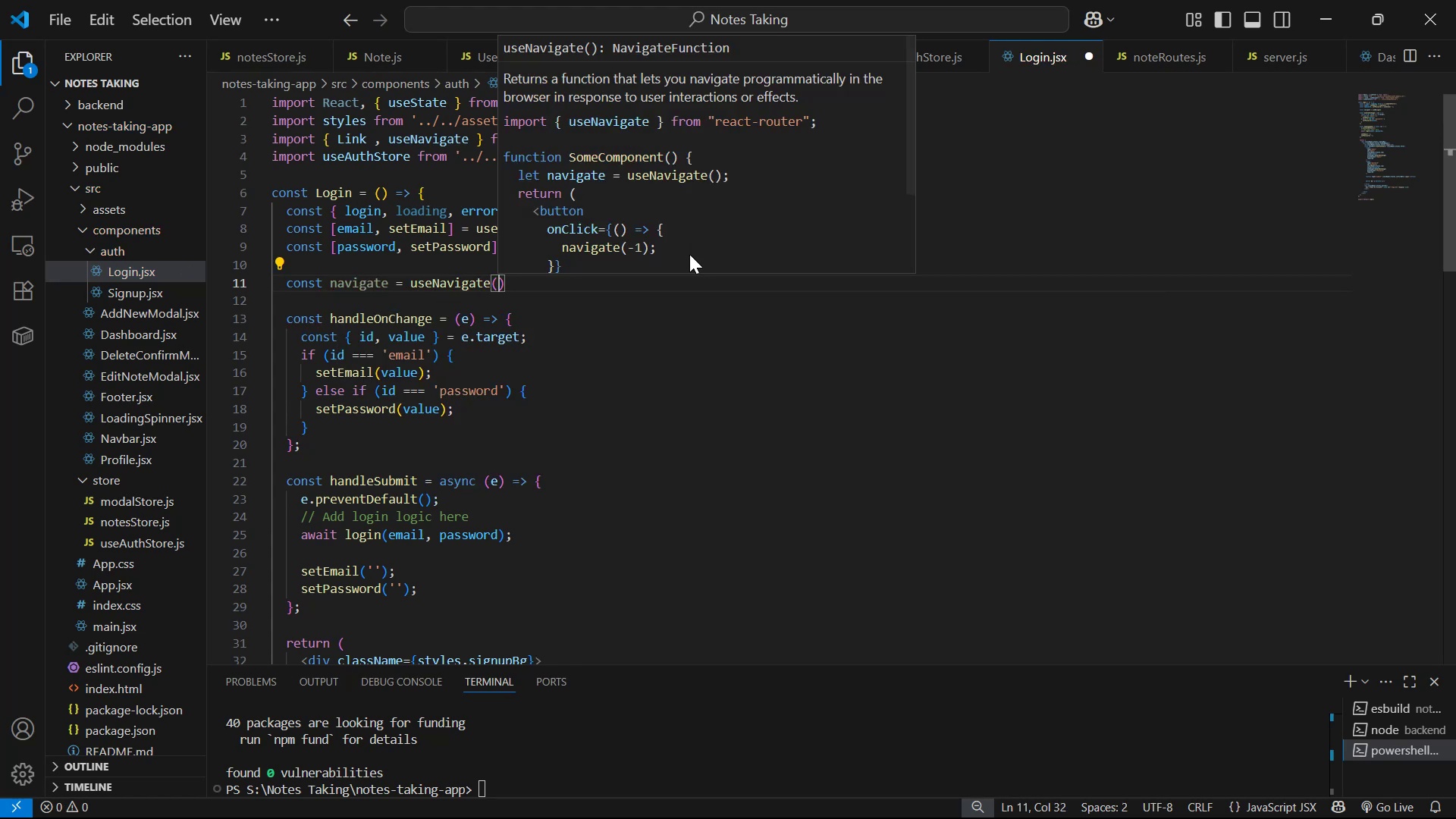 
key(Control+V)
 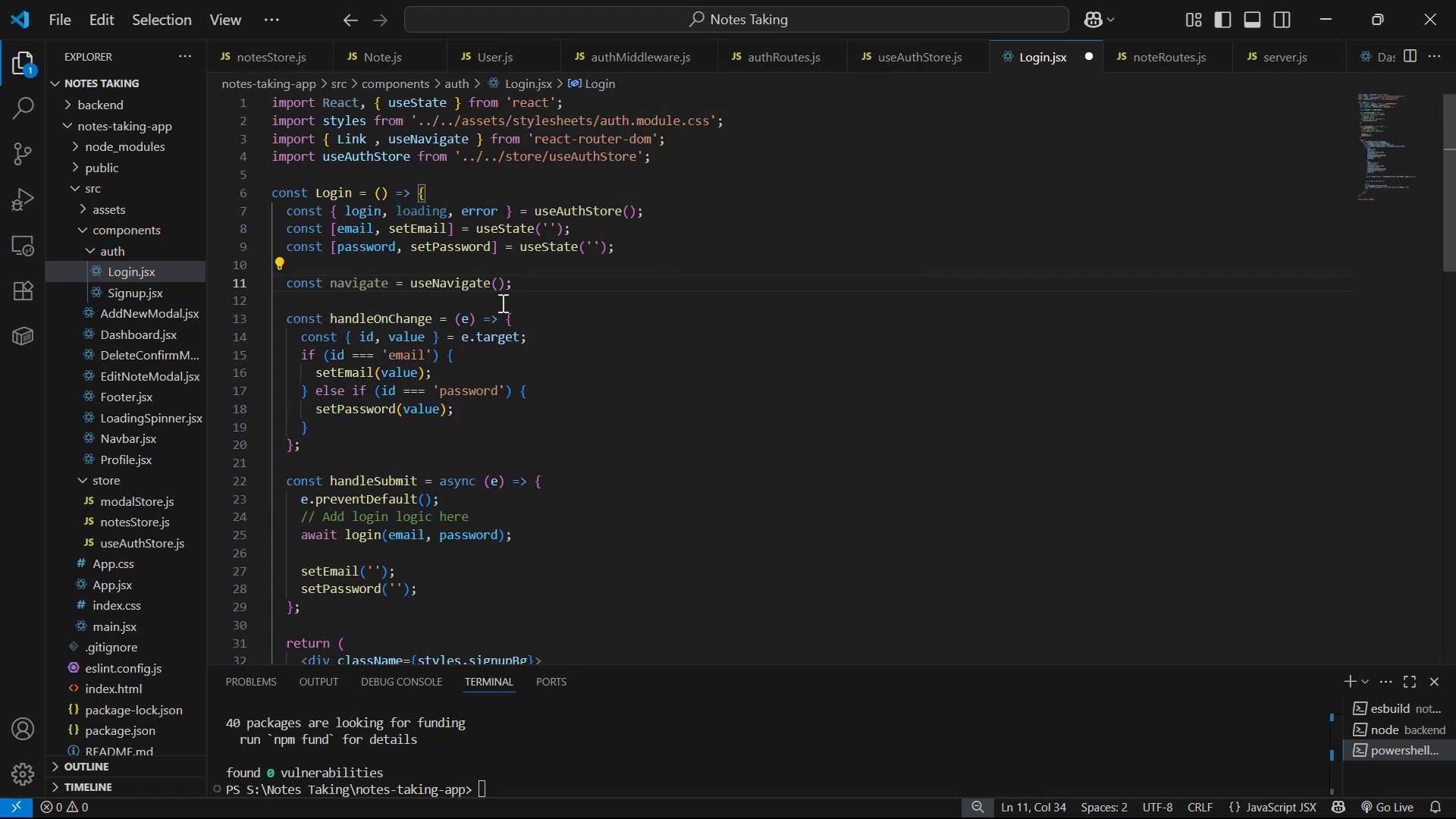 
key(Control+ControlLeft)
 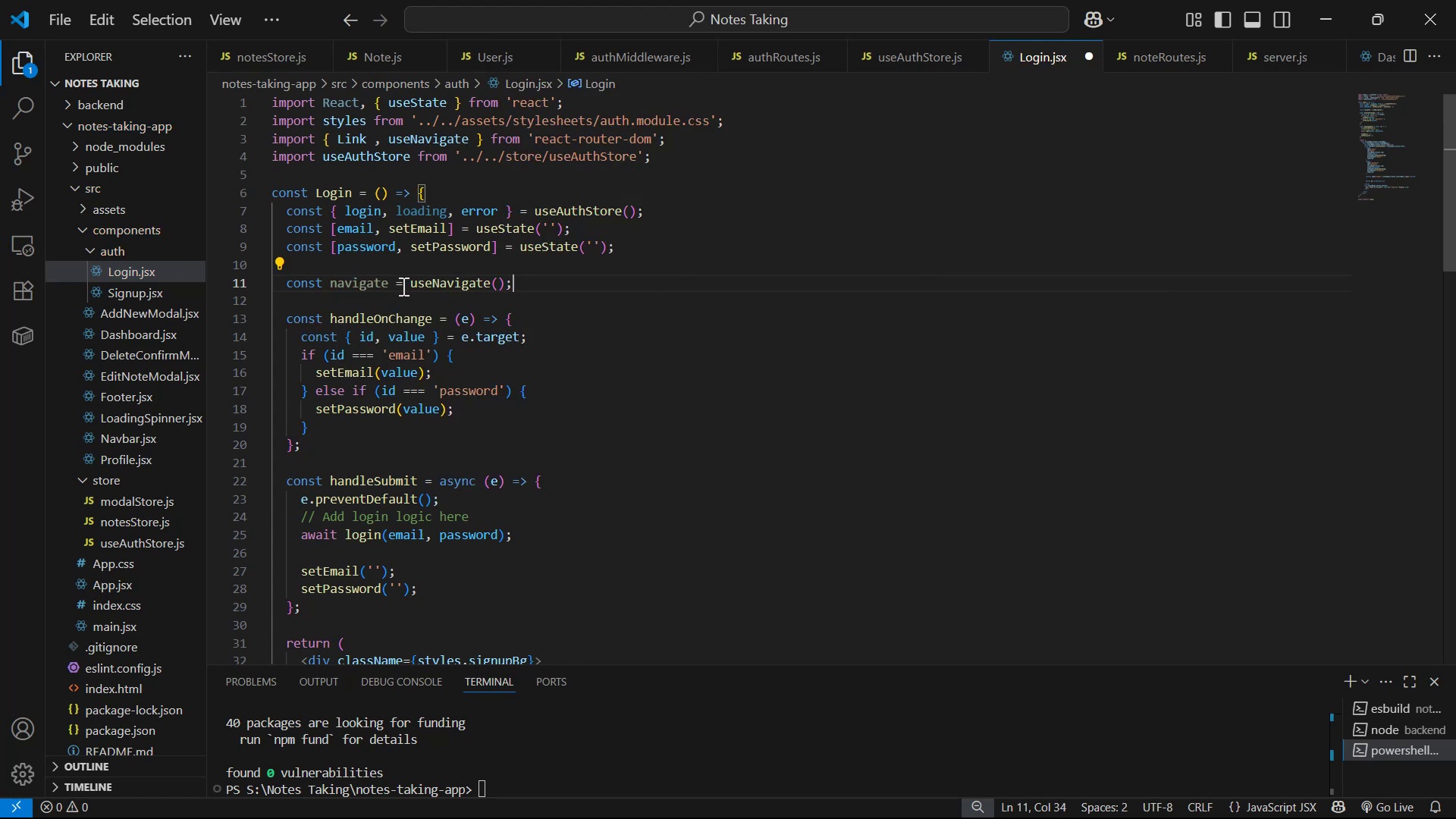 
key(Control+Z)
 